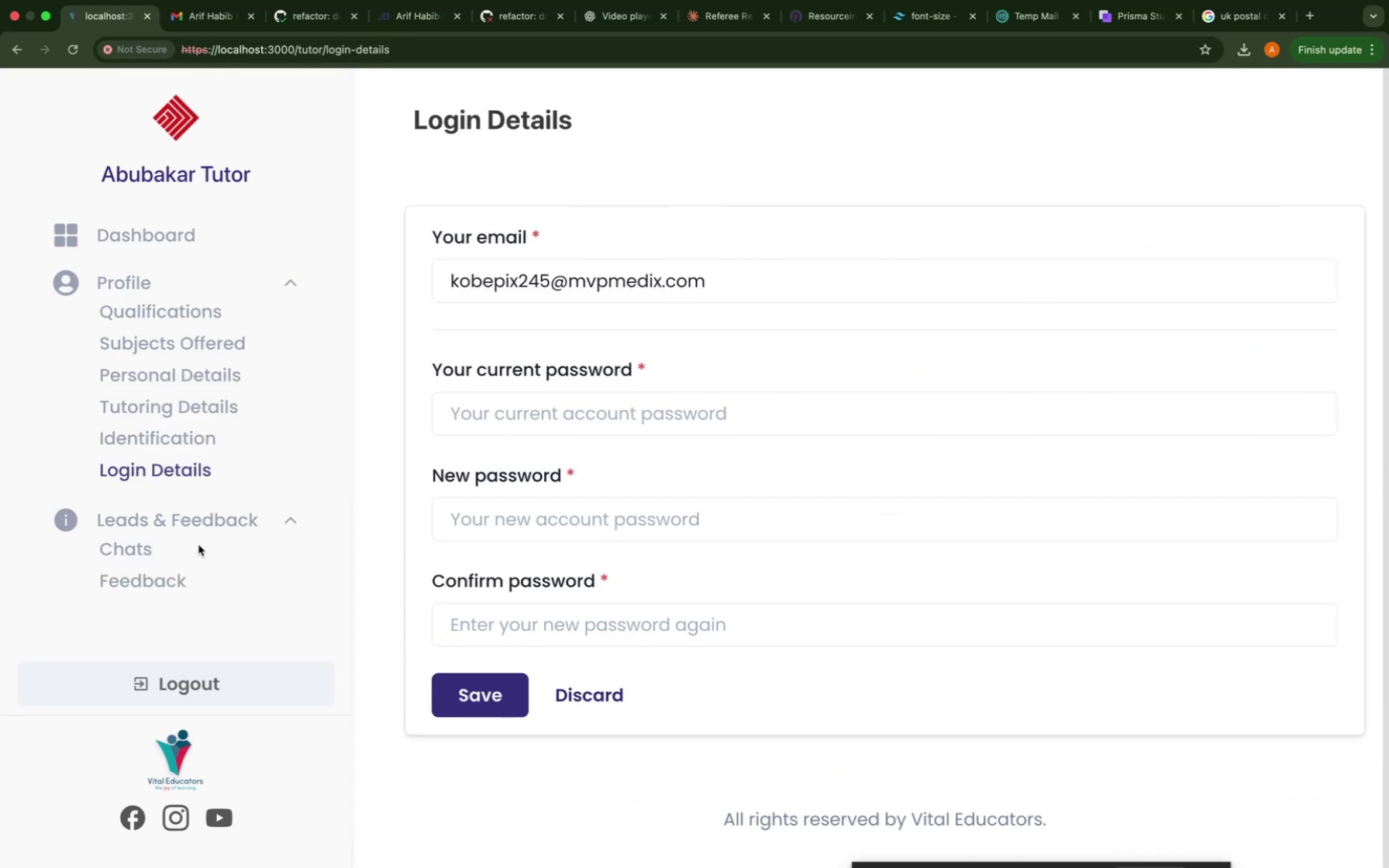 
left_click([198, 546])
 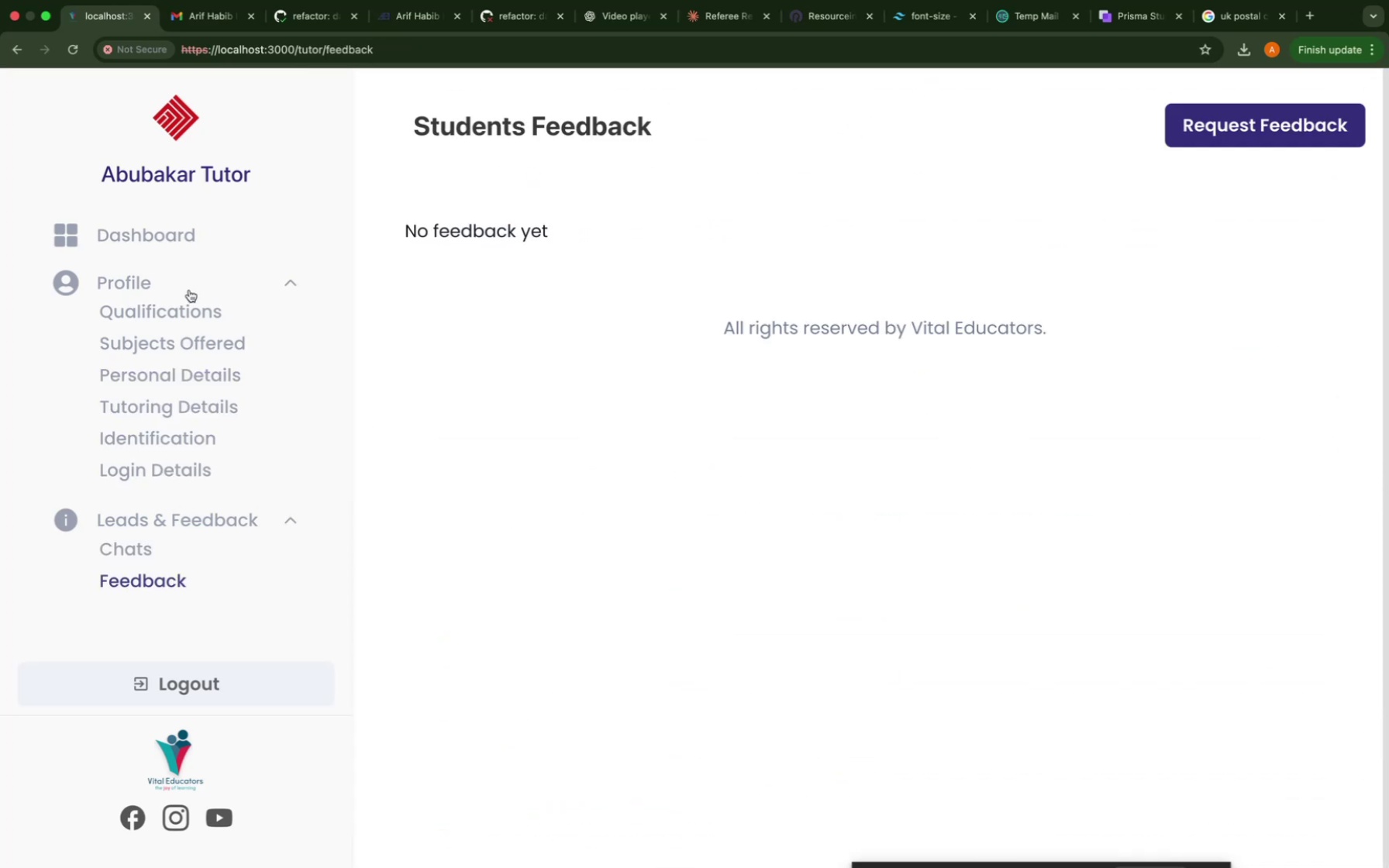 
left_click([174, 239])
 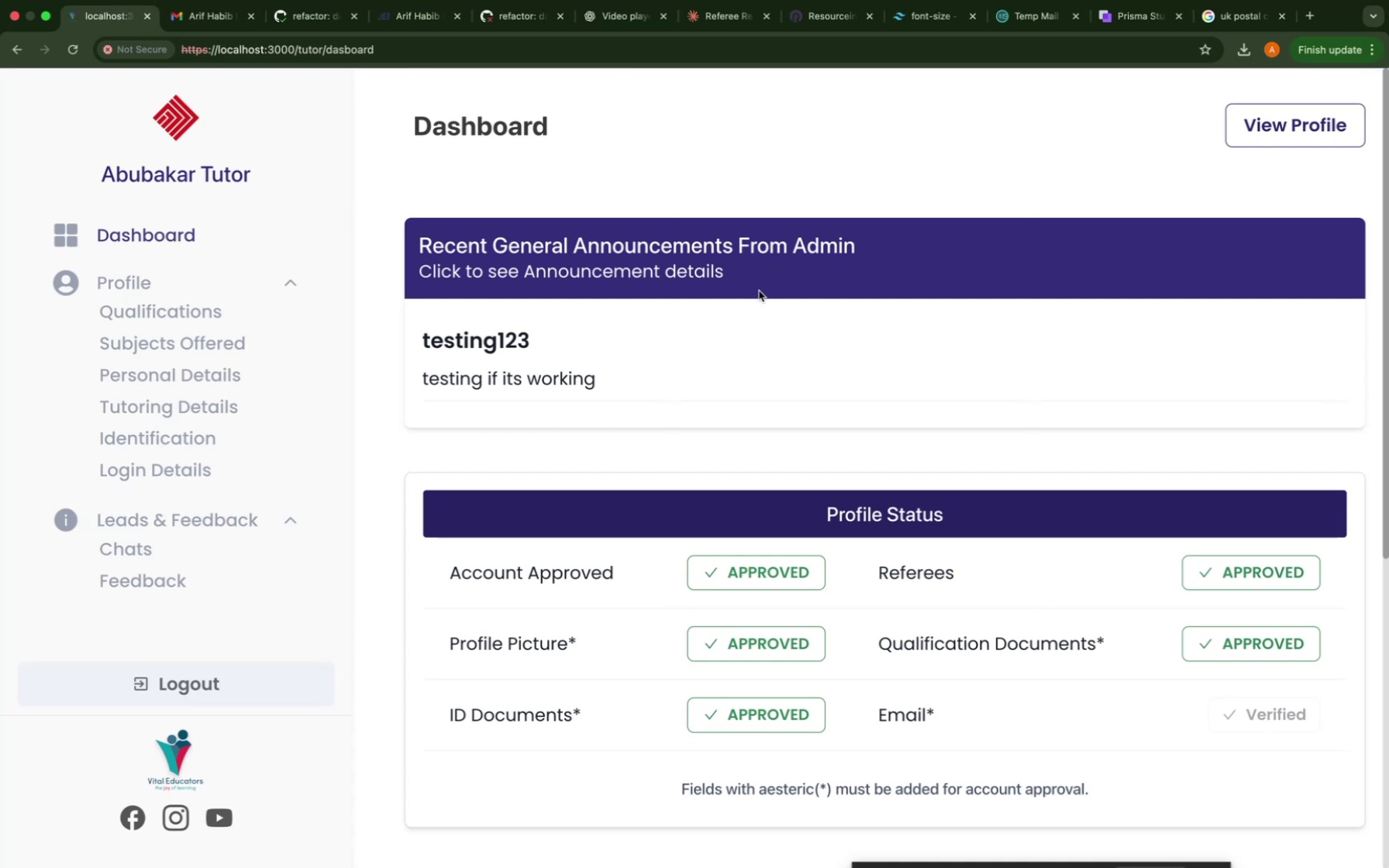 
scroll: coordinate [874, 601], scroll_direction: down, amount: 59.0
 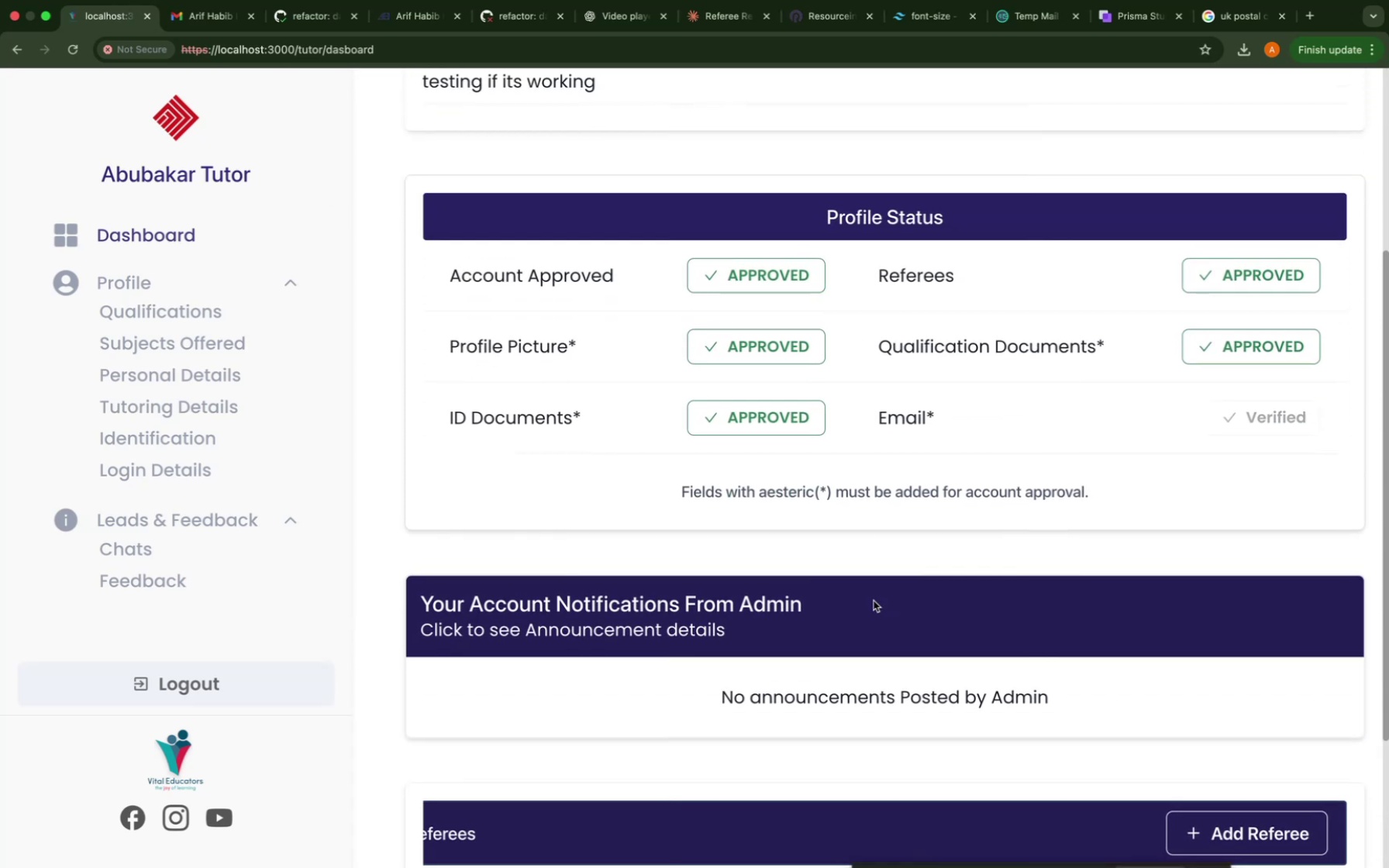 
scroll: coordinate [874, 601], scroll_direction: up, amount: 68.0
 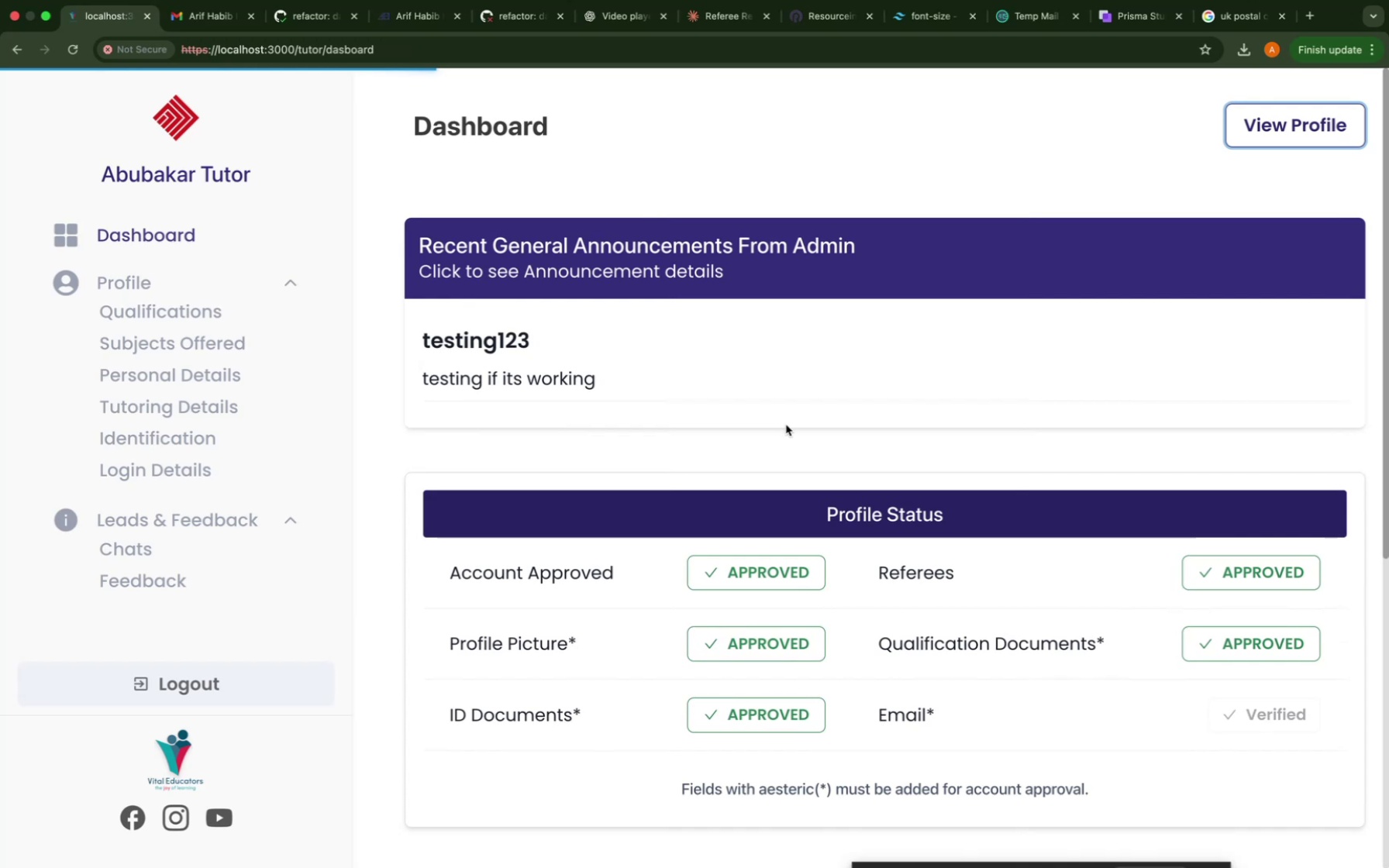 
wait(8.36)
 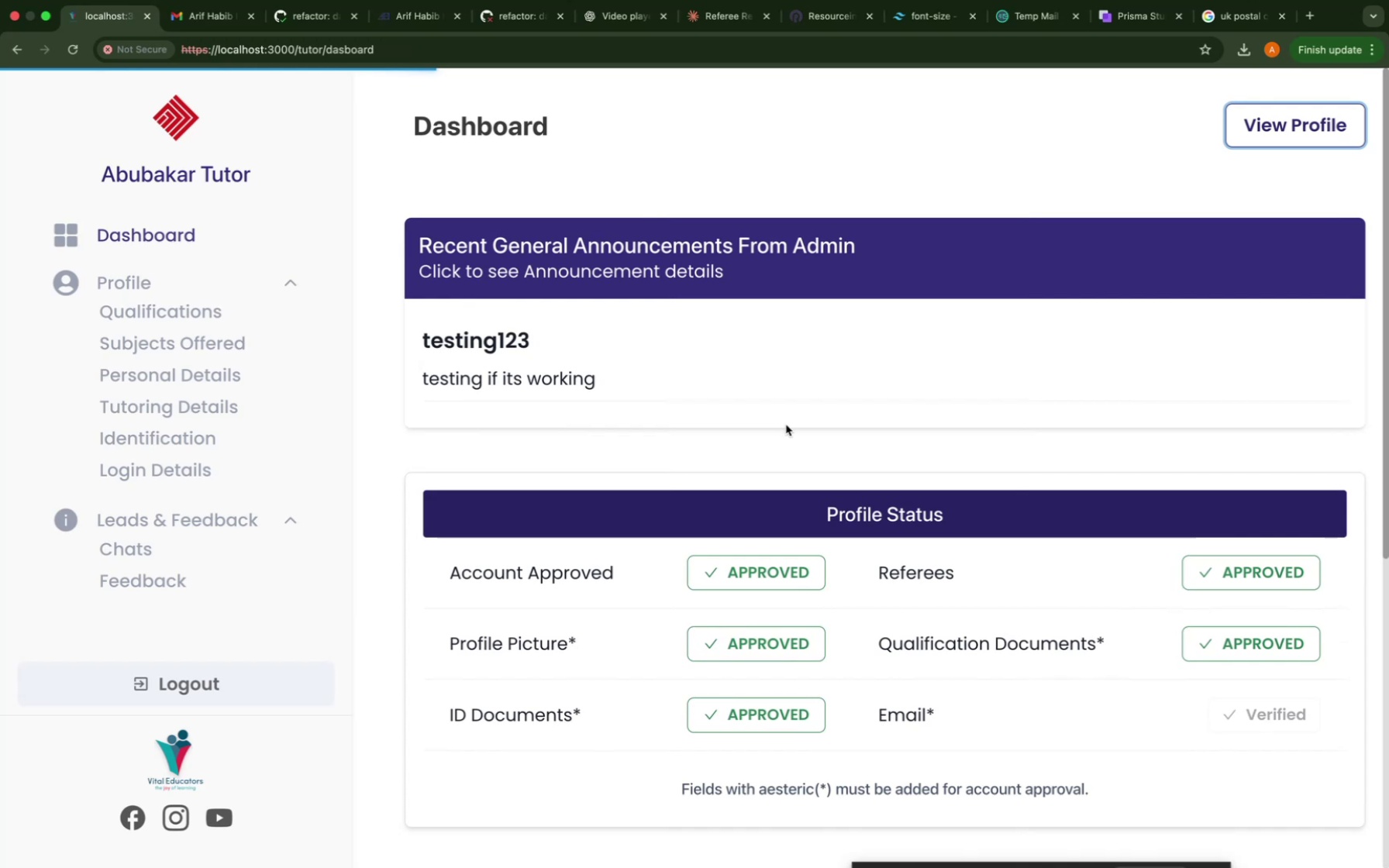 
left_click([484, 226])
 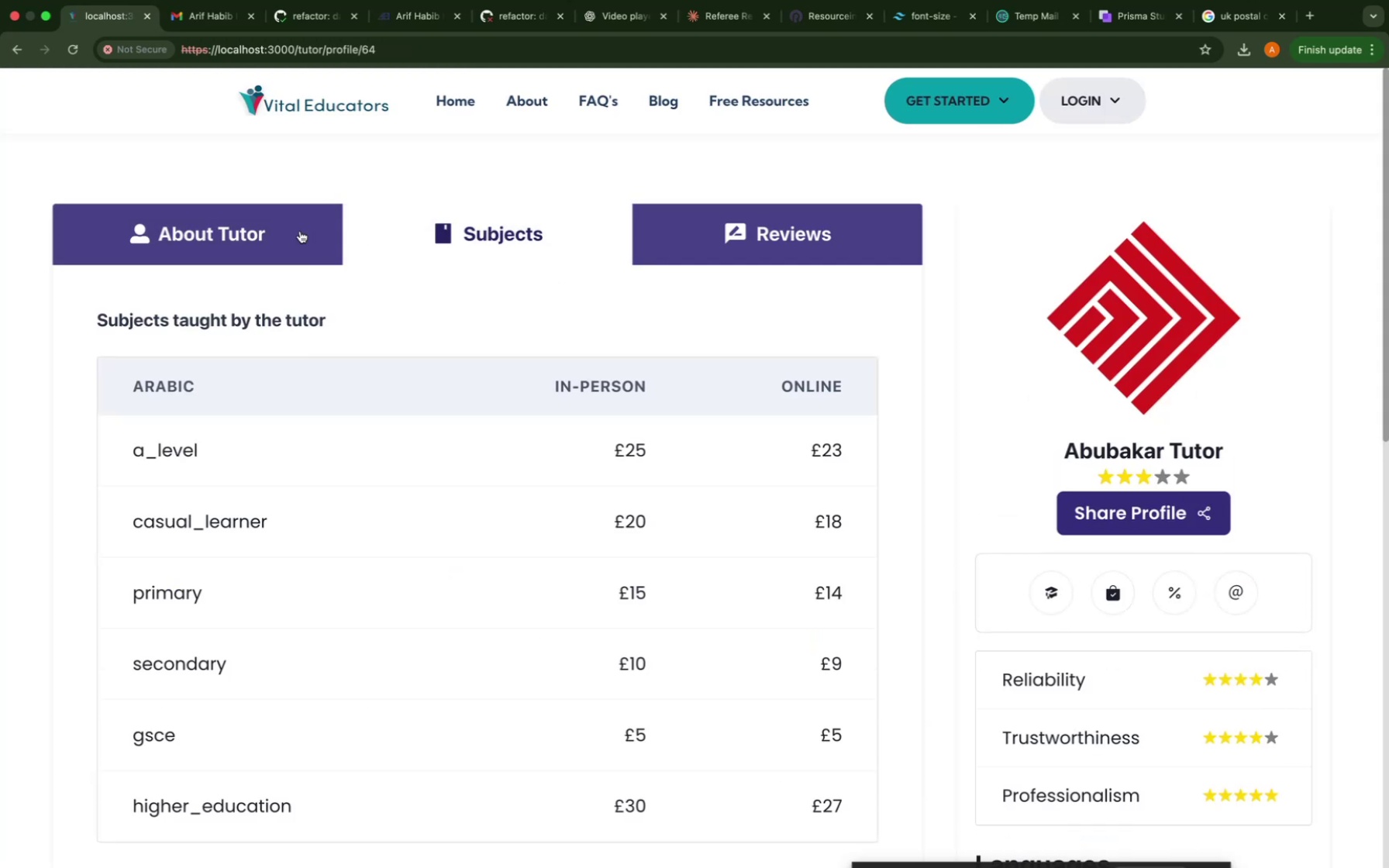 
left_click([239, 231])
 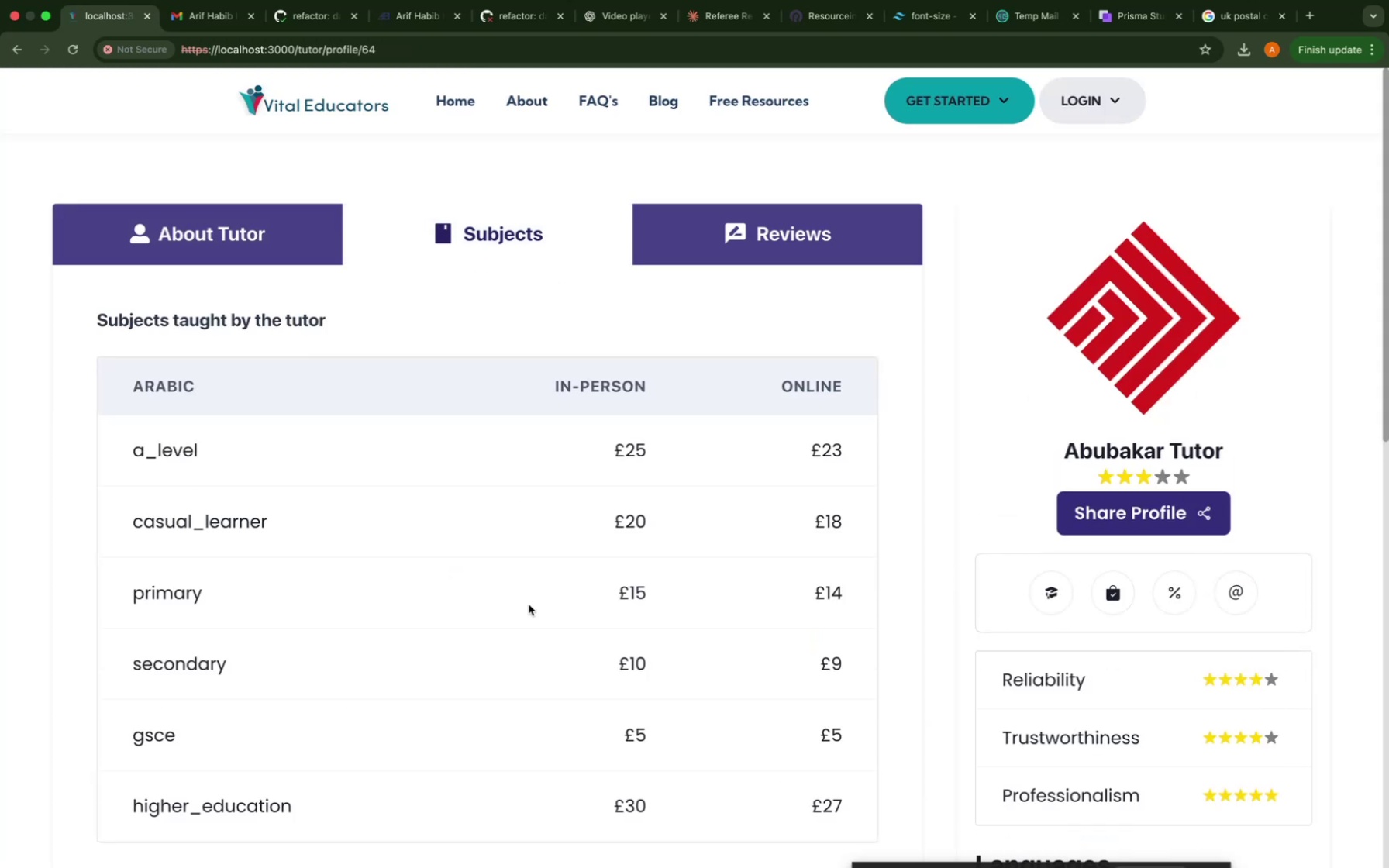 
scroll: coordinate [507, 781], scroll_direction: down, amount: 46.0
 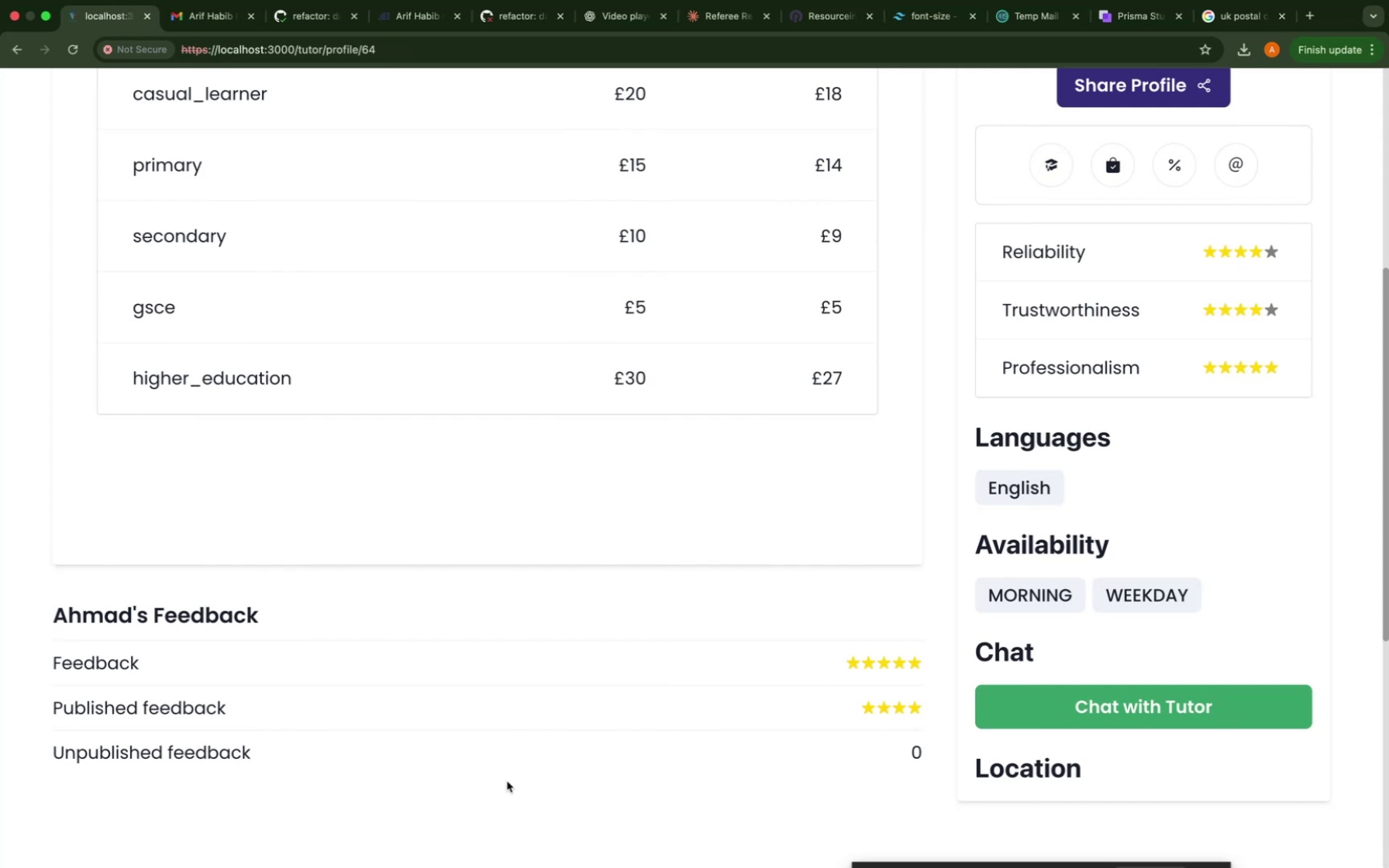 
scroll: coordinate [507, 781], scroll_direction: up, amount: 36.0
 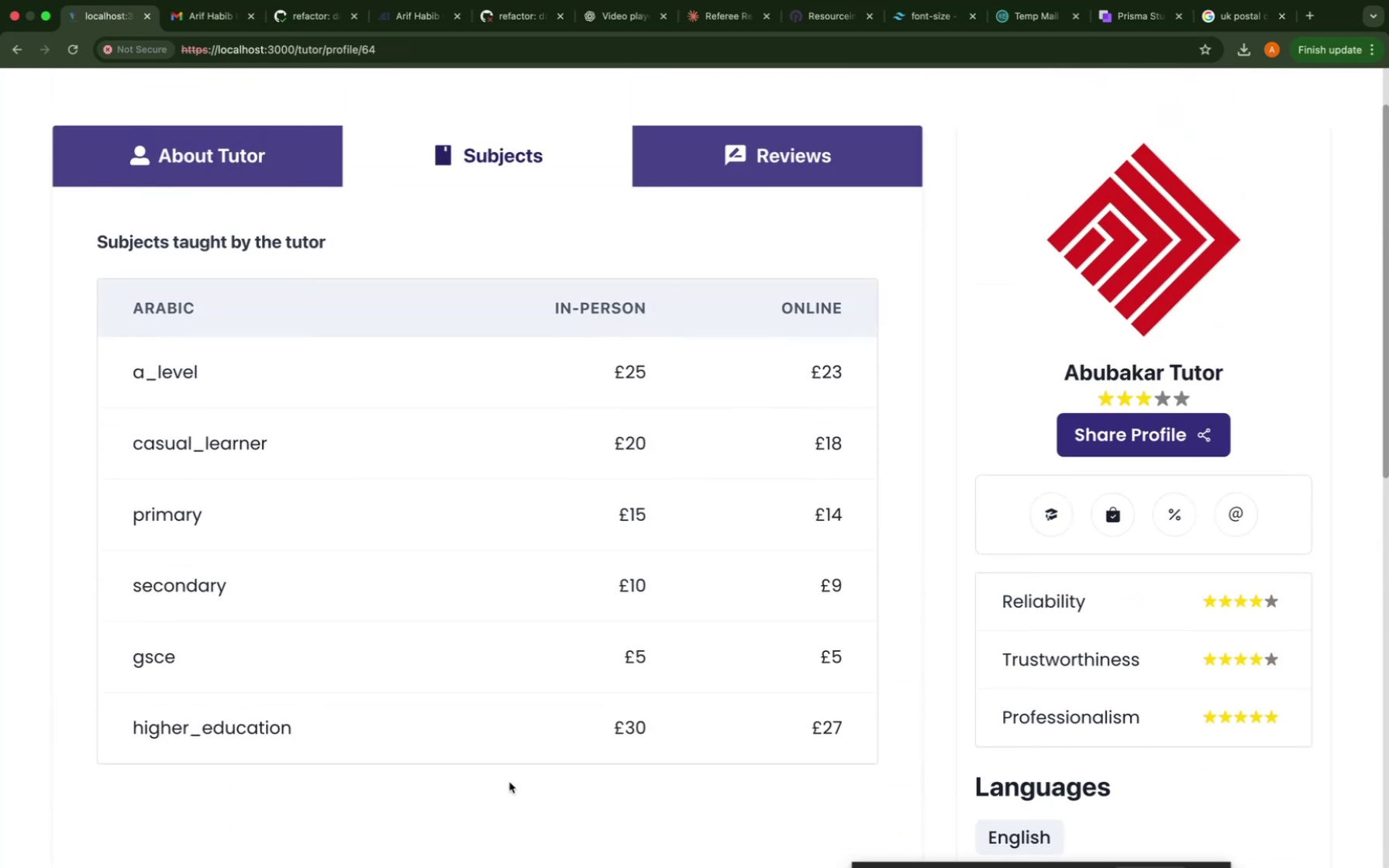 
wait(12.42)
 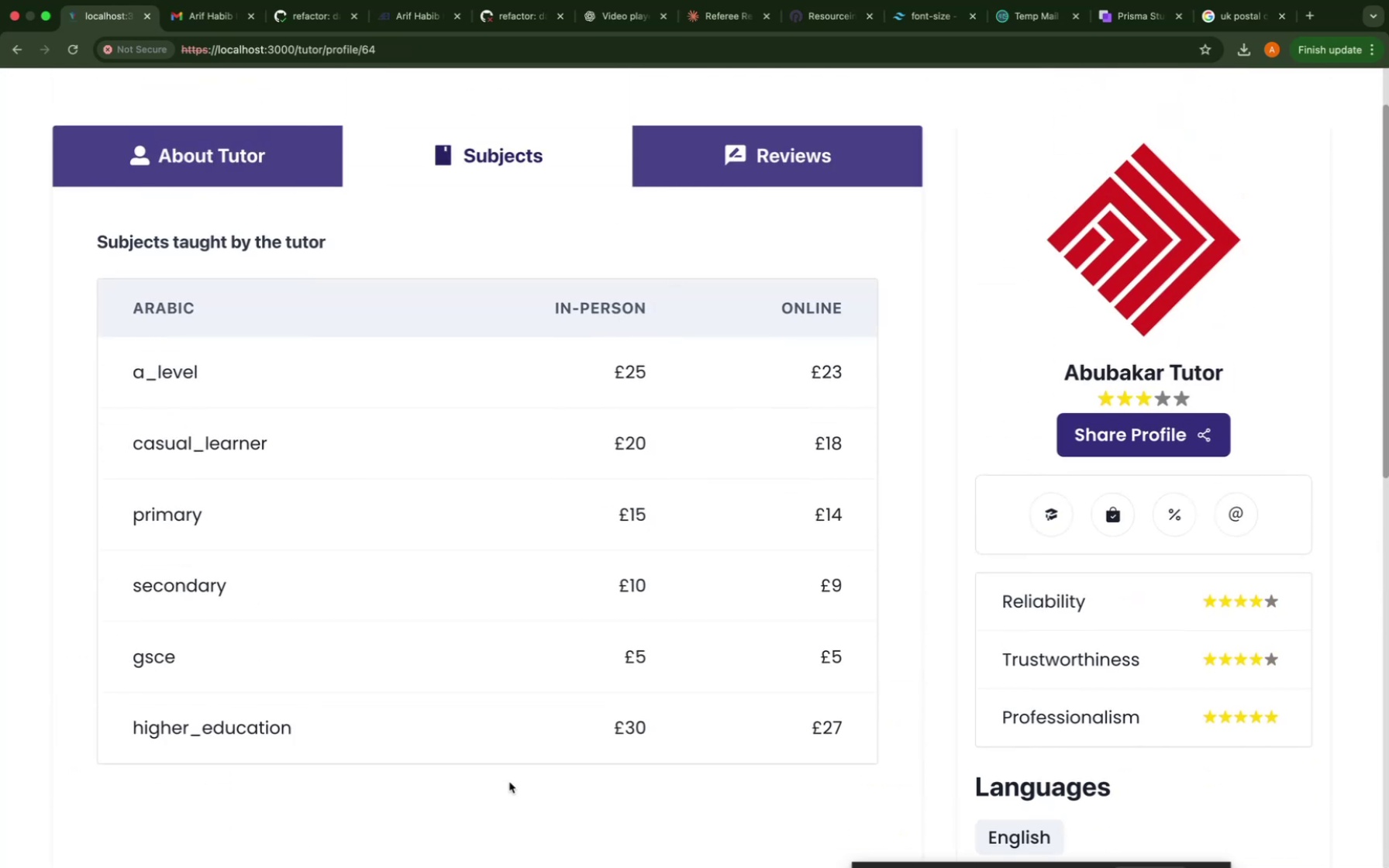 
scroll: coordinate [529, 717], scroll_direction: down, amount: 10.0
 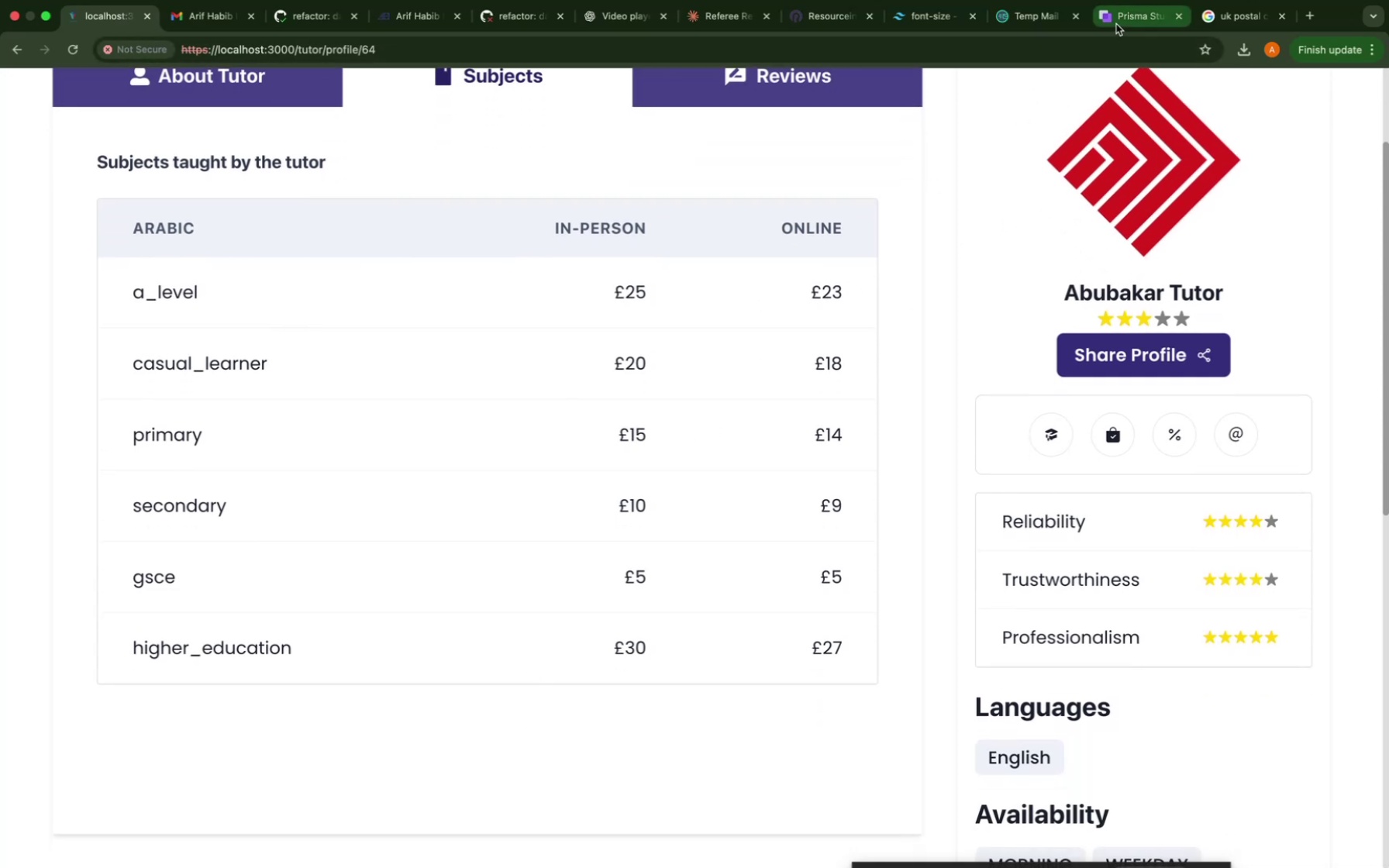 
left_click([1116, 24])
 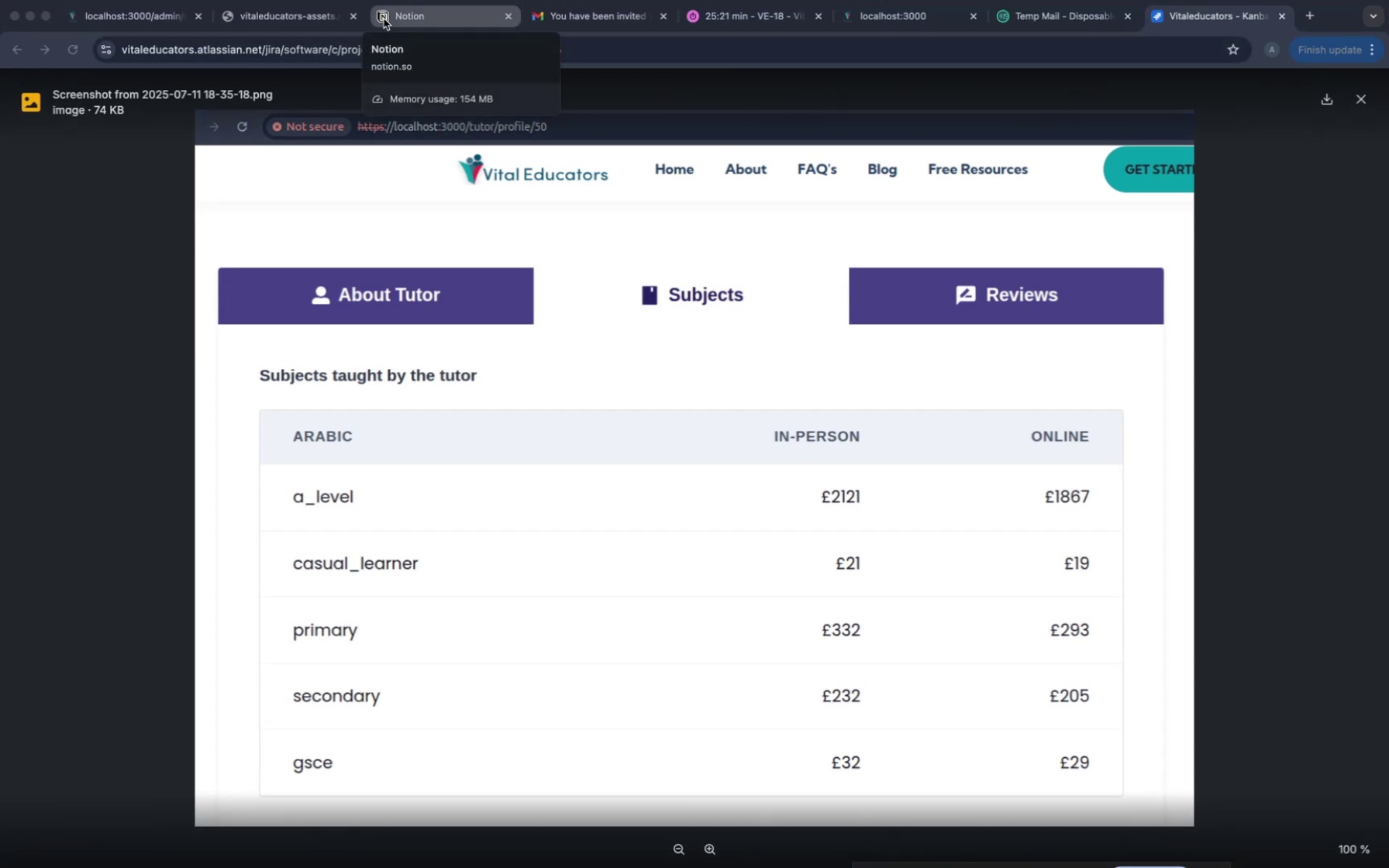 
wait(24.12)
 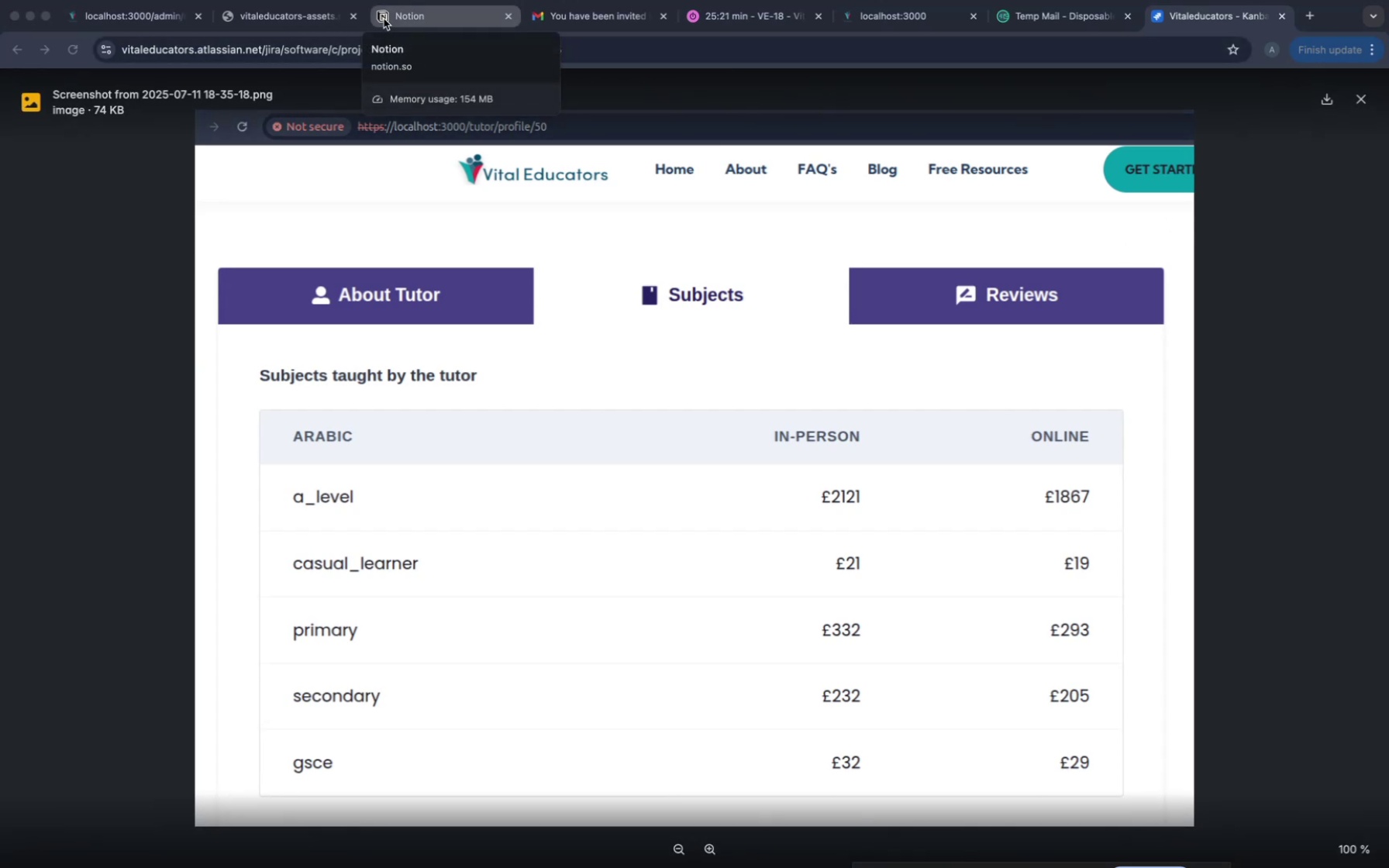 
left_click([384, 19])
 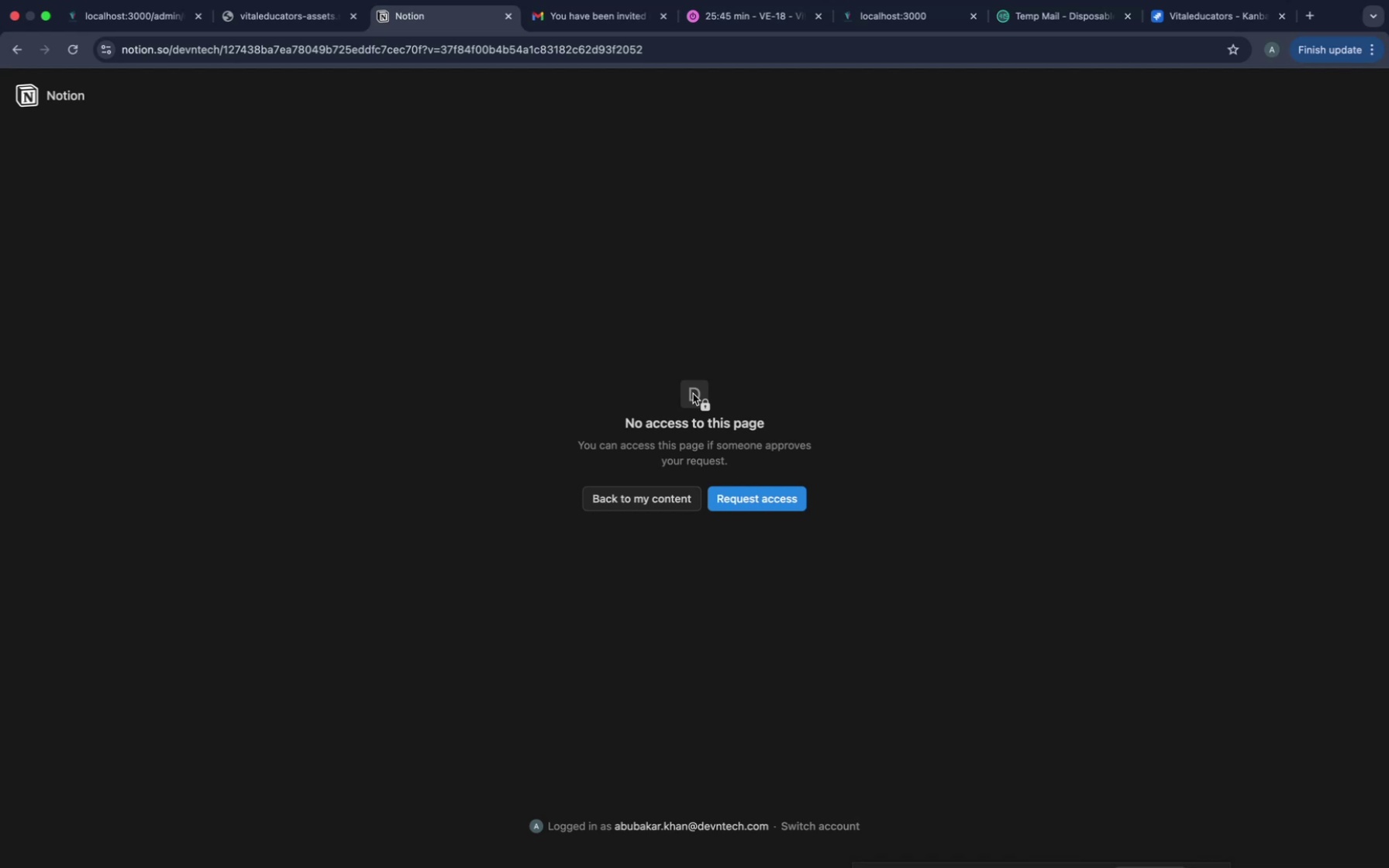 
wait(23.14)
 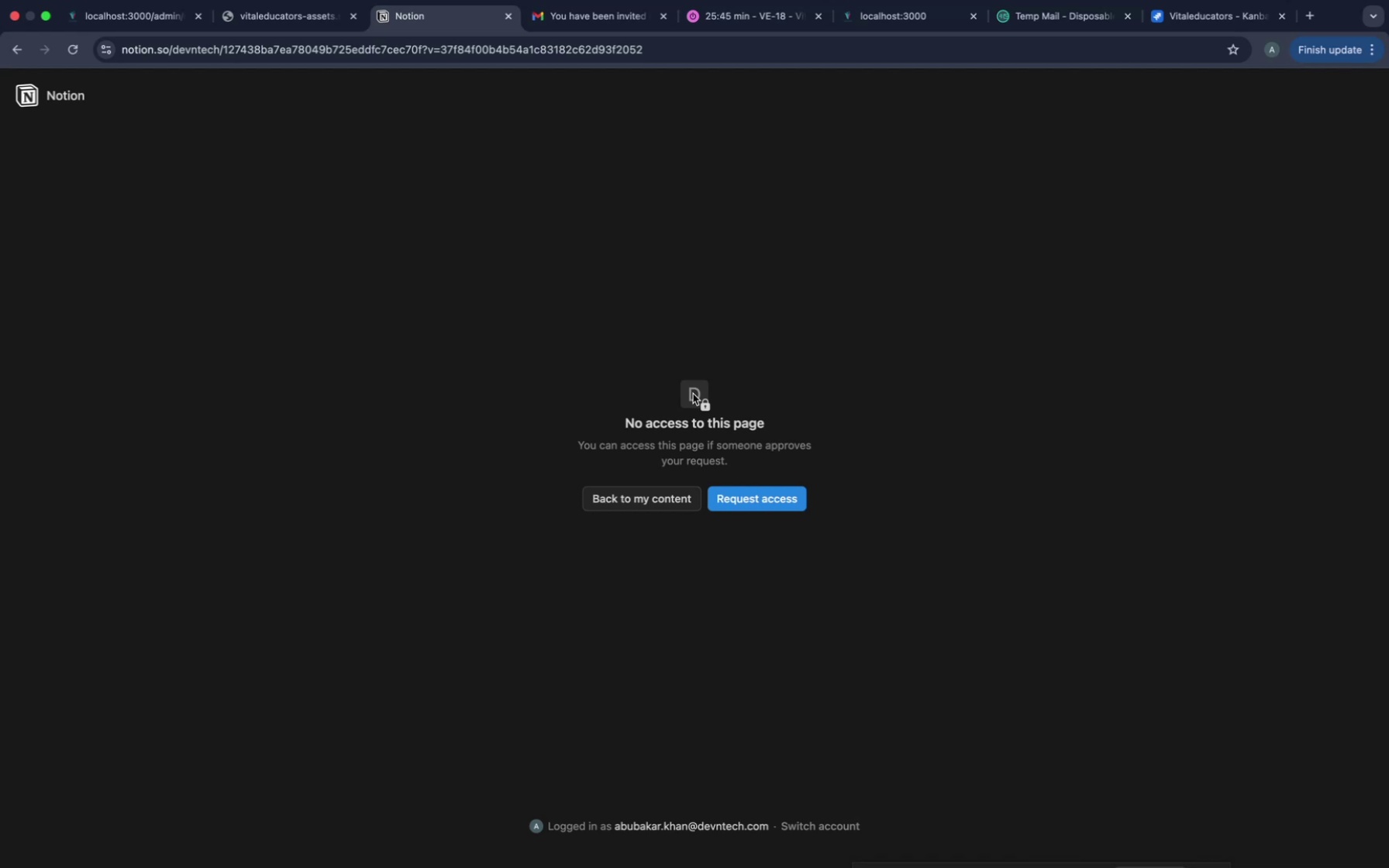 
left_click([1196, 26])
 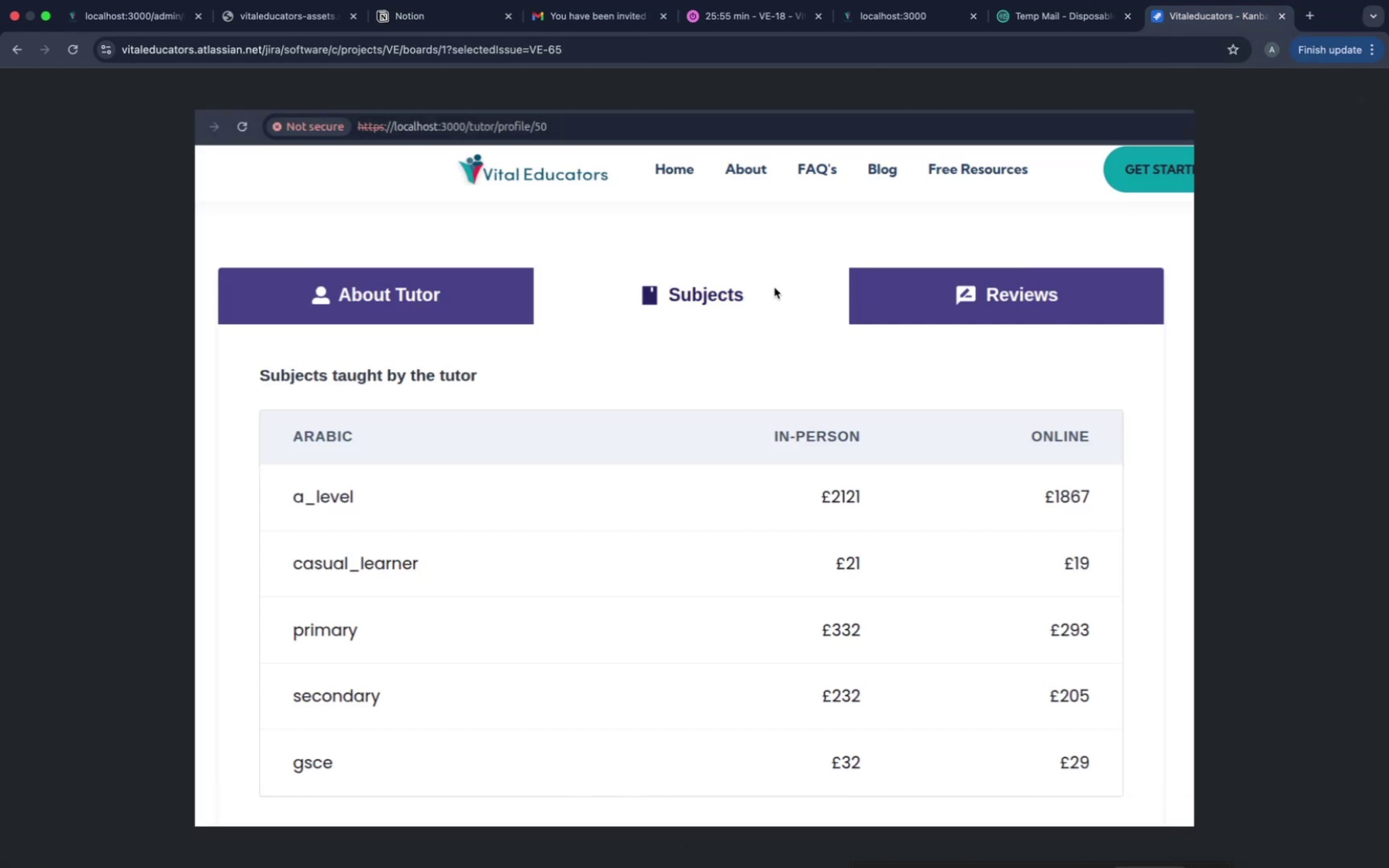 
wait(10.57)
 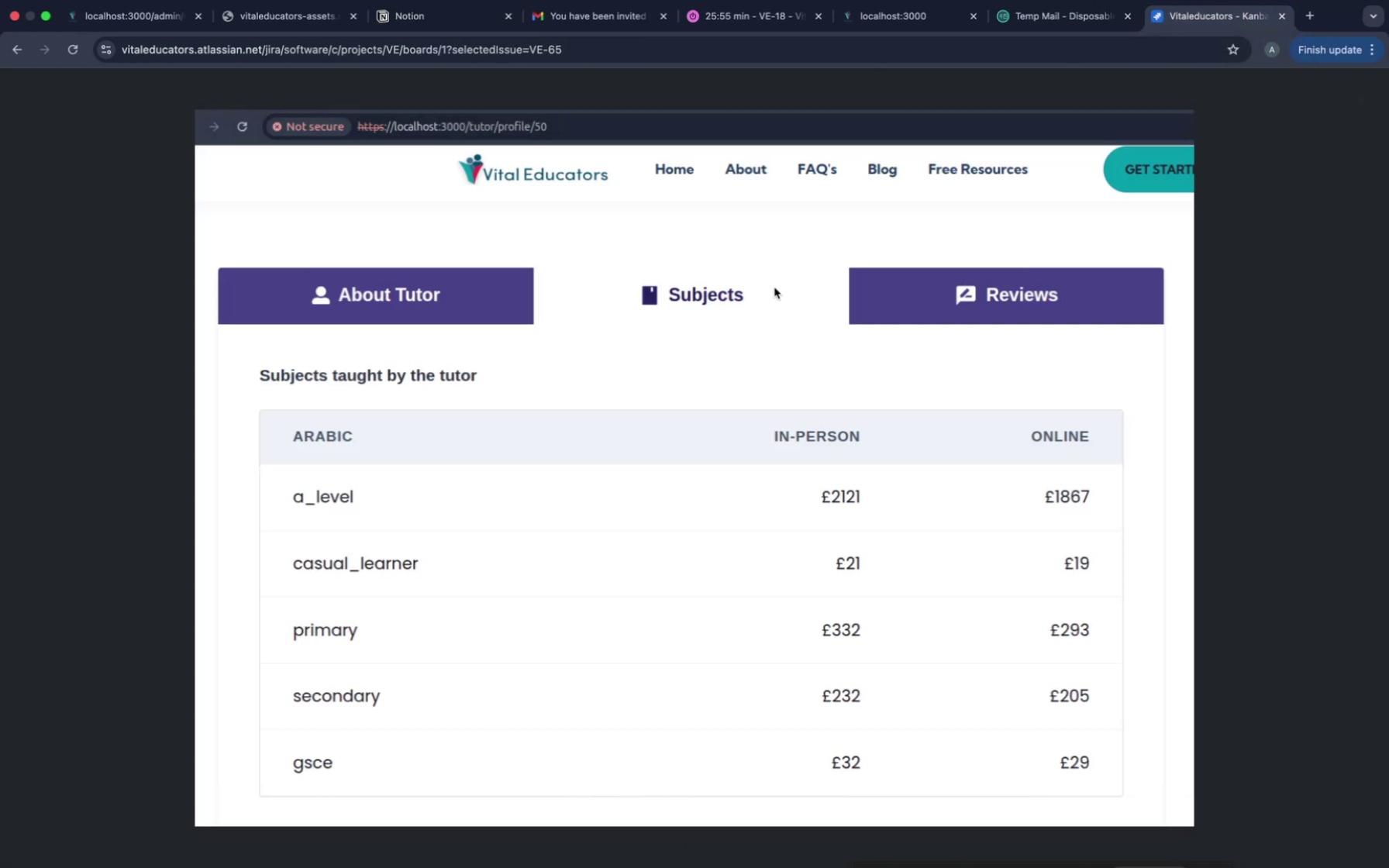 
scroll: coordinate [533, 491], scroll_direction: down, amount: 24.0
 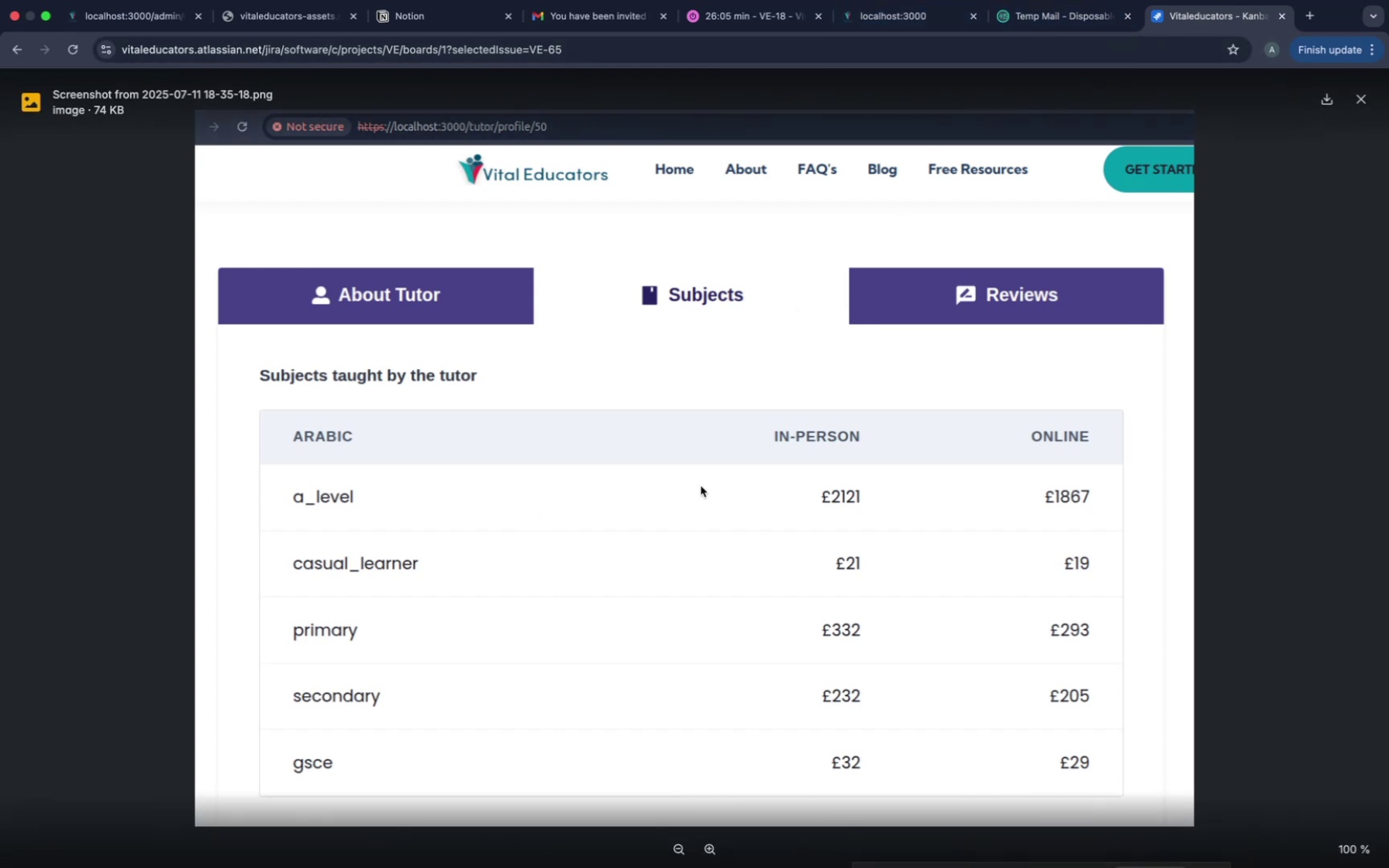 
wait(6.75)
 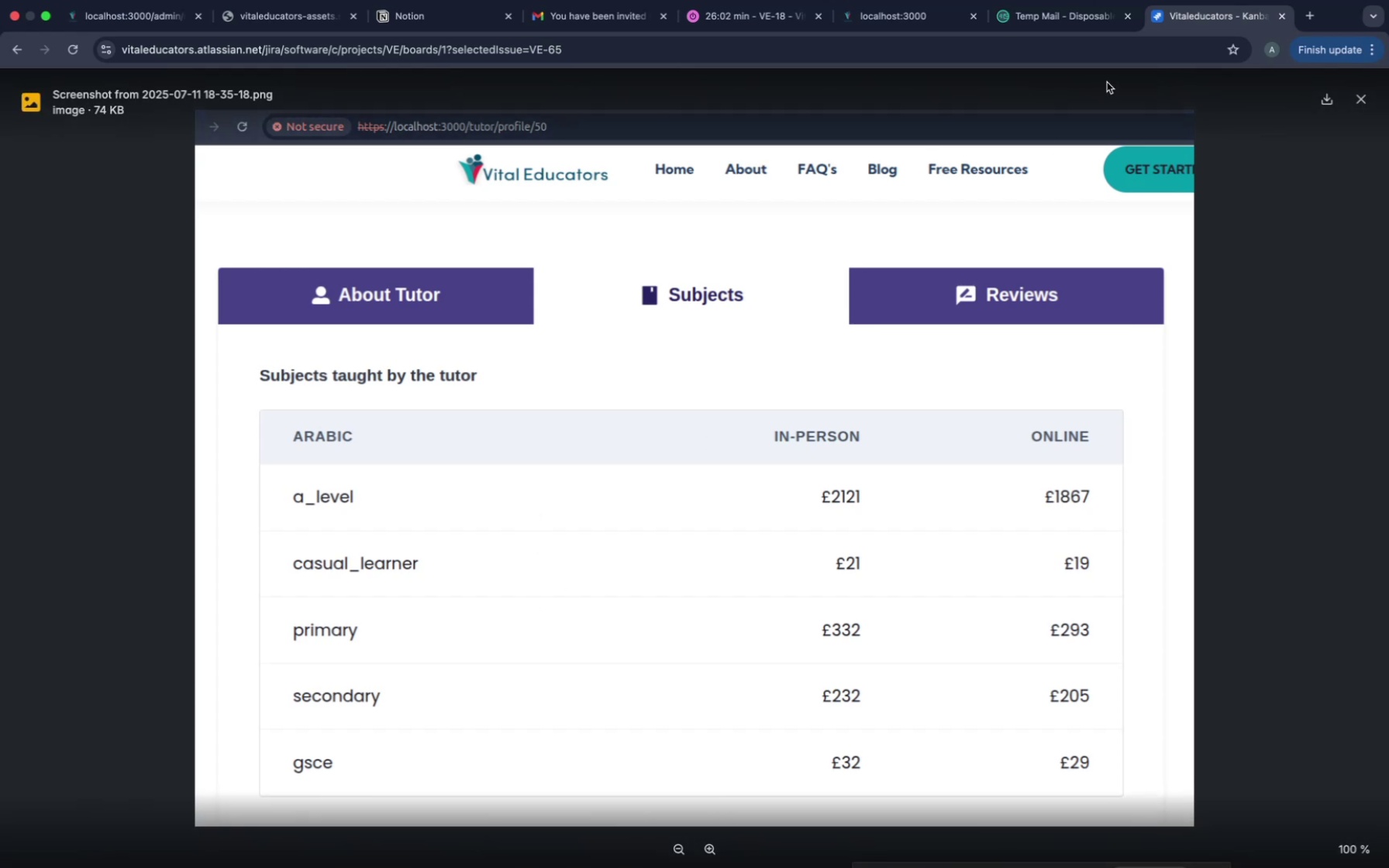 
left_click([757, 21])
 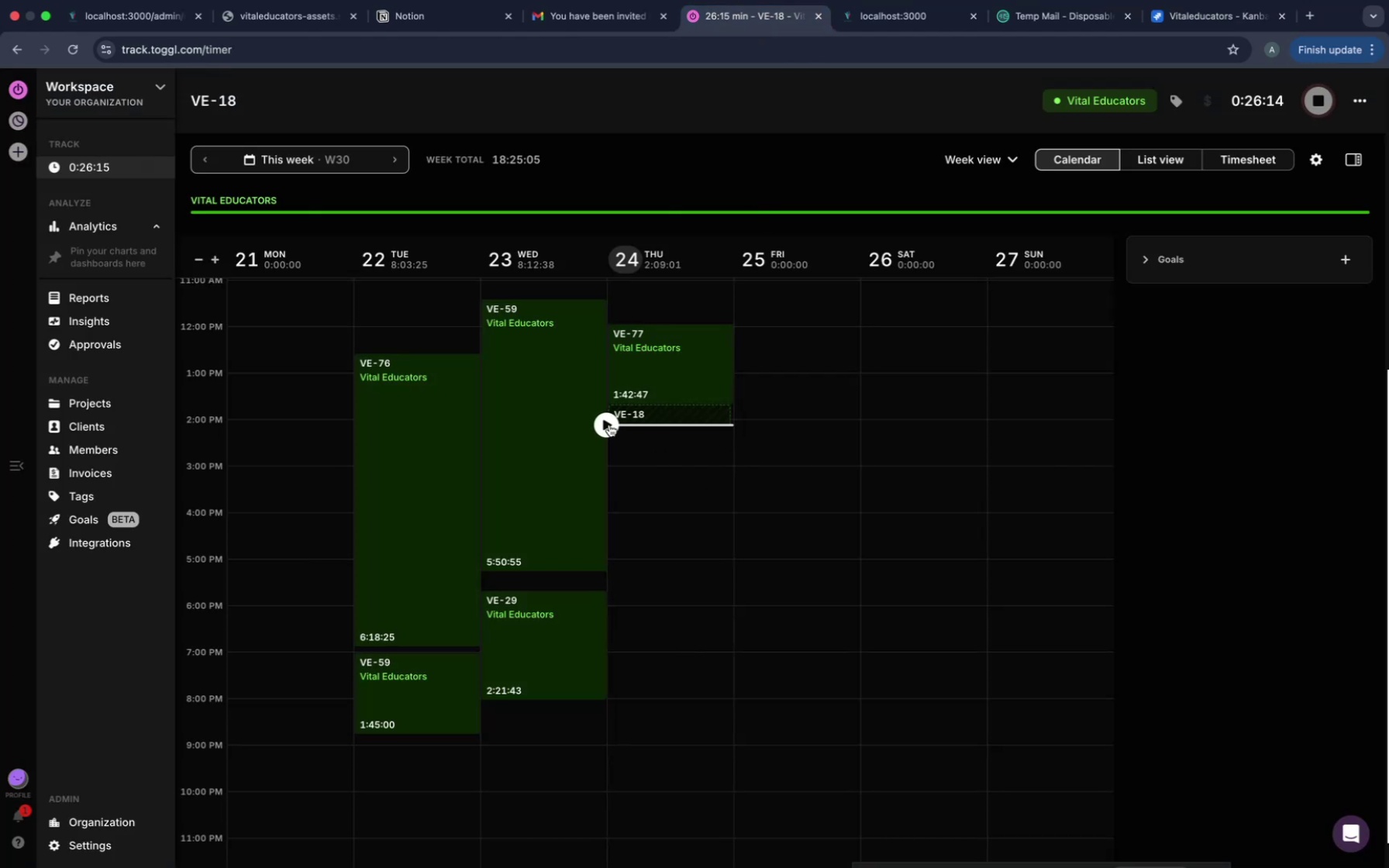 
wait(12.87)
 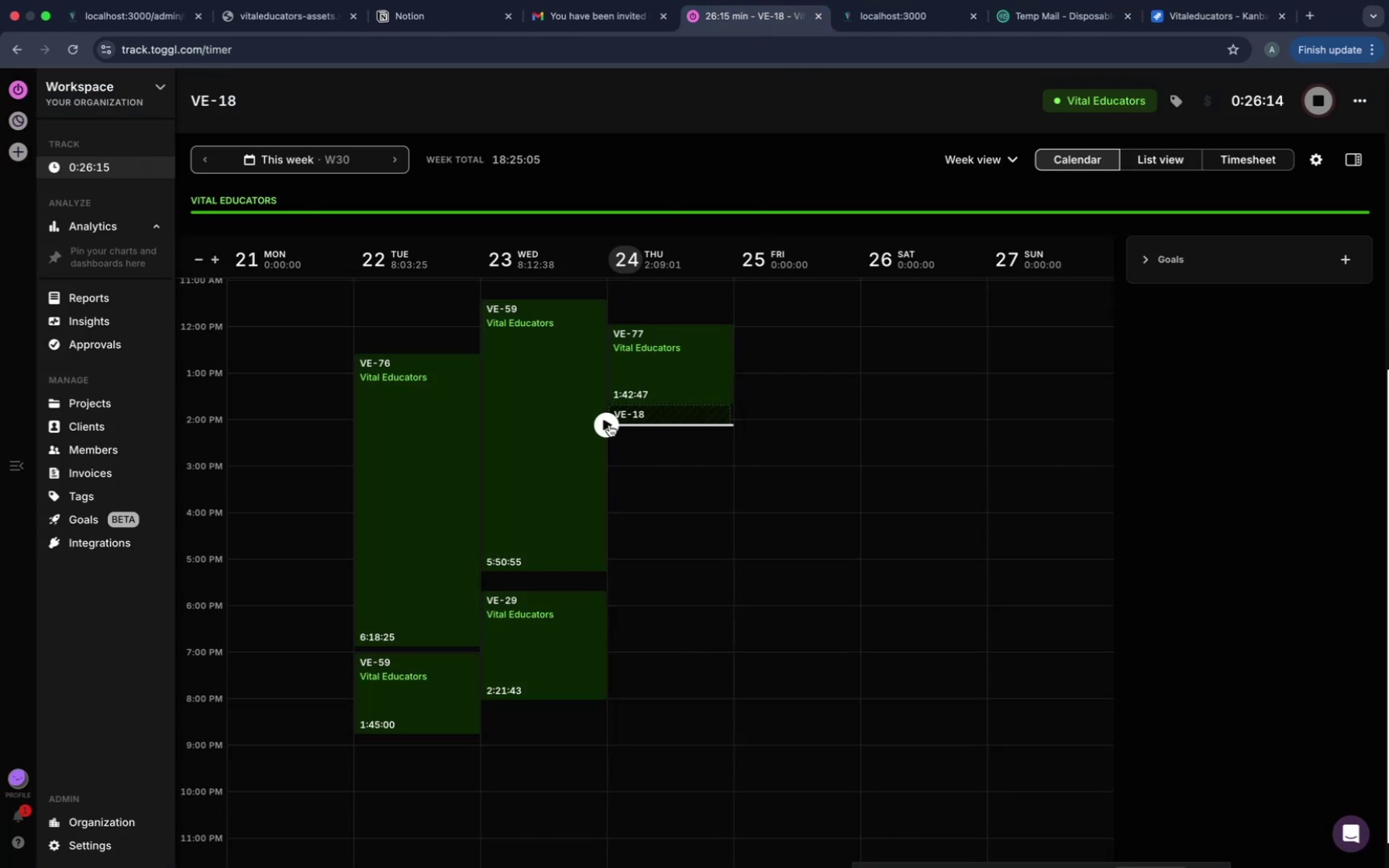 
scroll: coordinate [913, 79], scroll_direction: up, amount: 78.0
 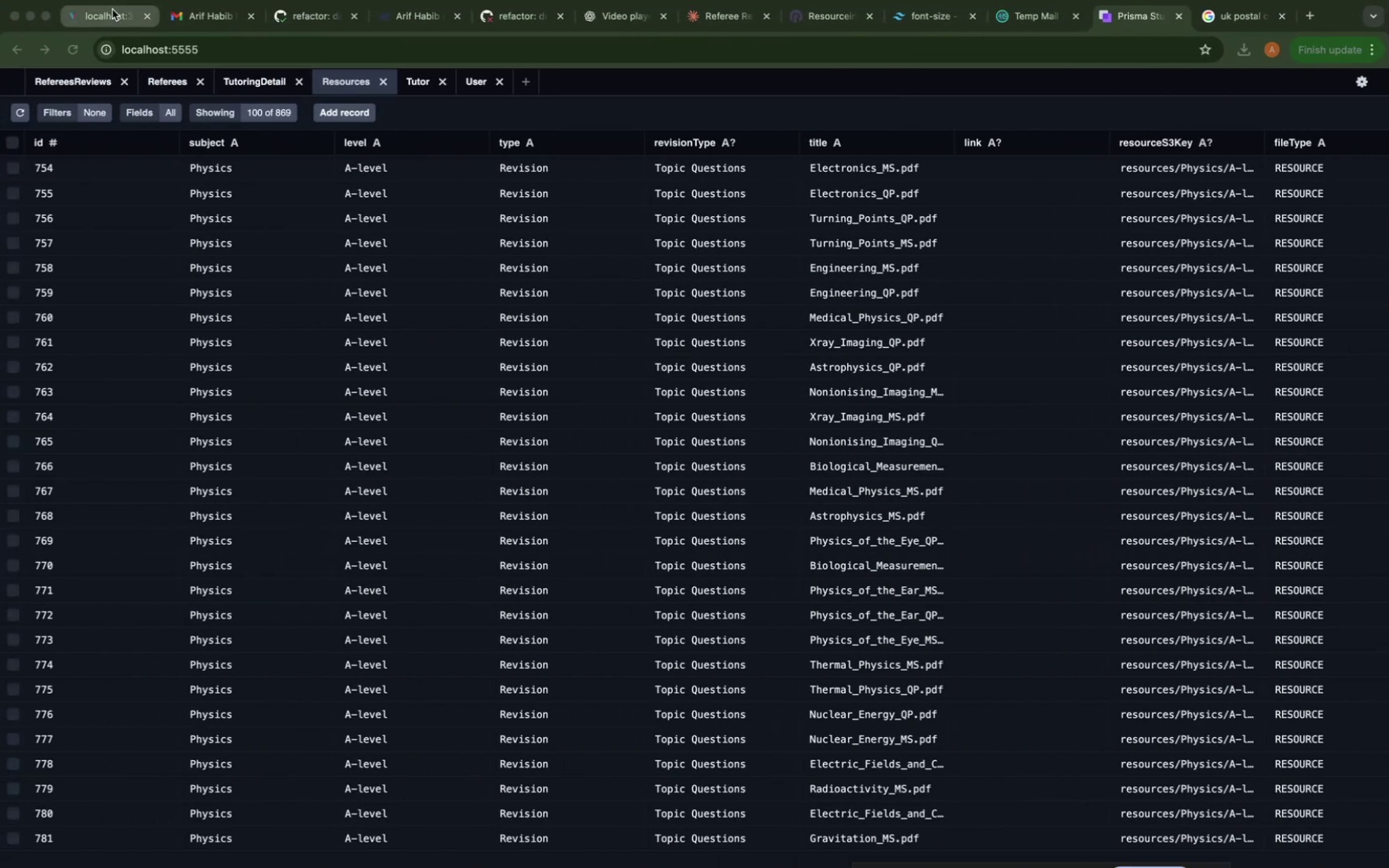 
left_click([111, 10])
 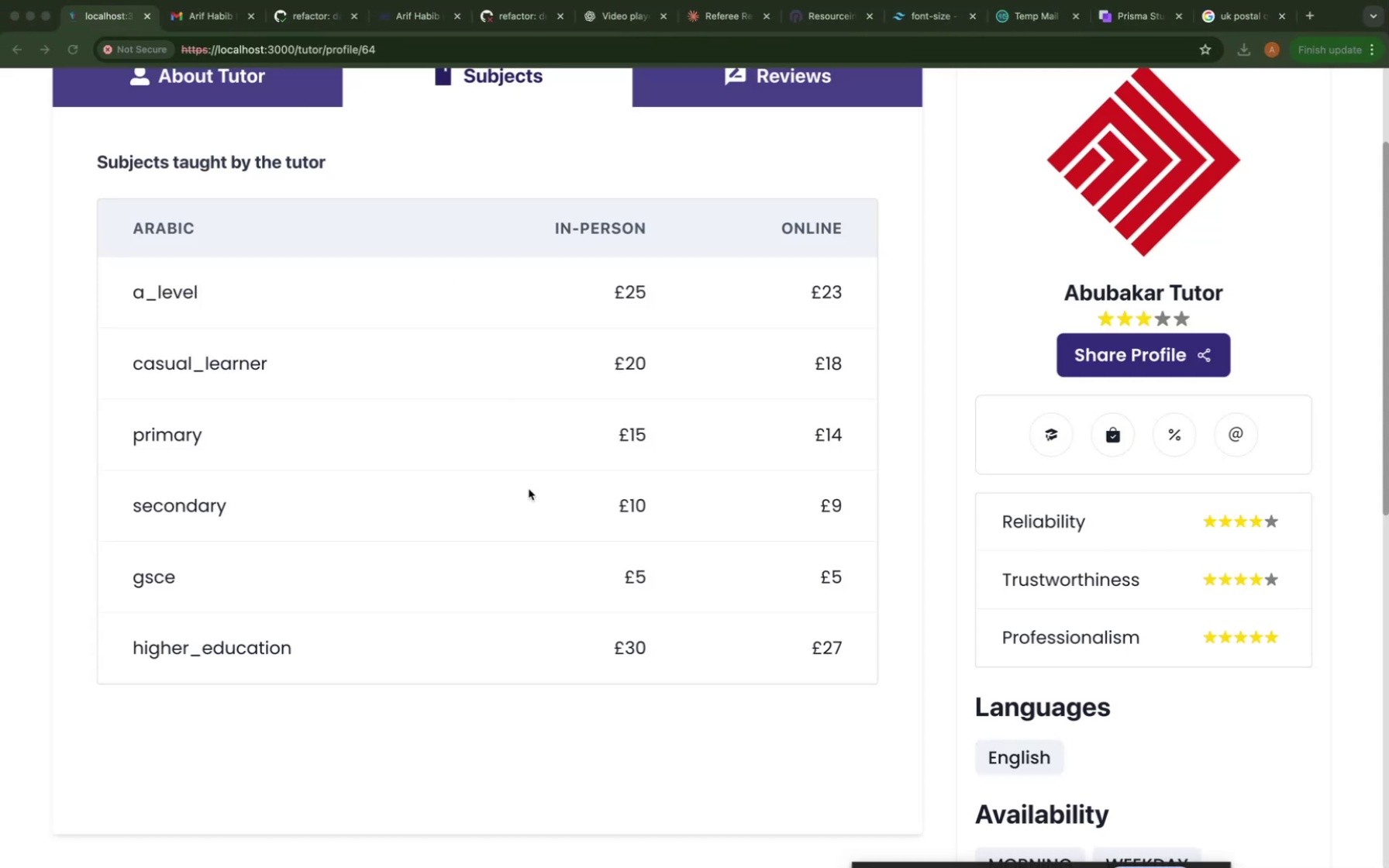 
scroll: coordinate [529, 489], scroll_direction: down, amount: 114.0
 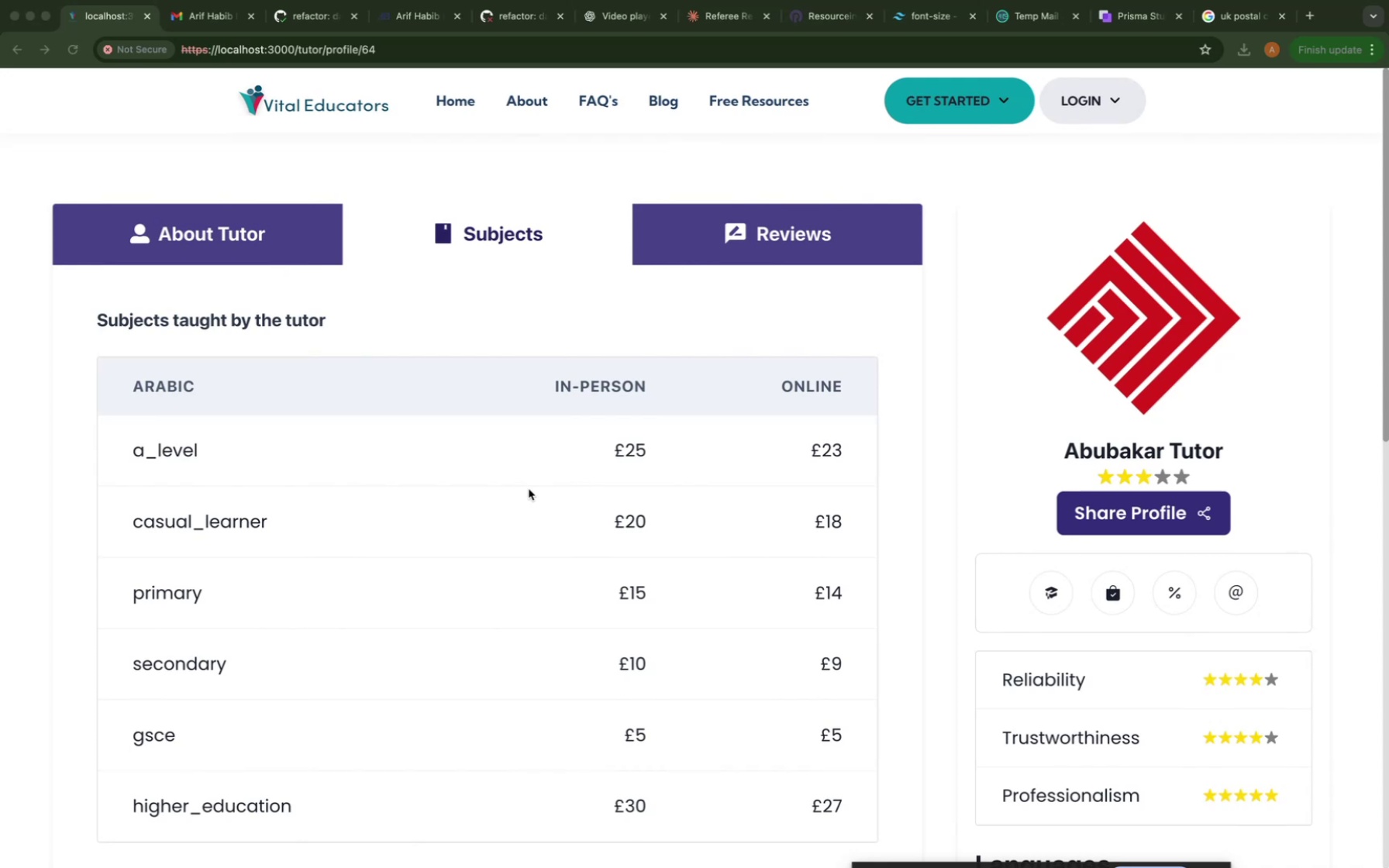 
wait(9.25)
 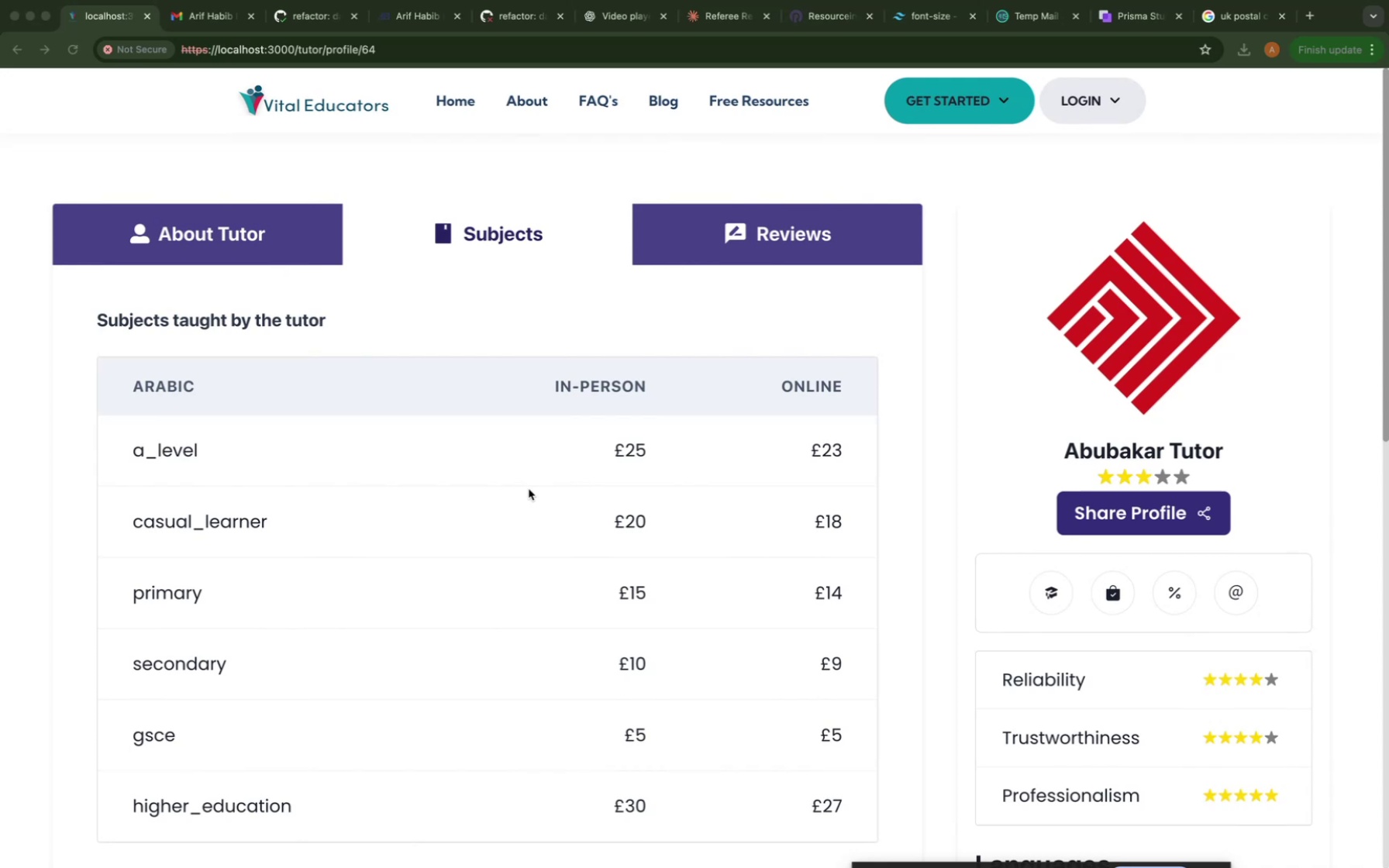 
scroll: coordinate [529, 489], scroll_direction: down, amount: 74.0
 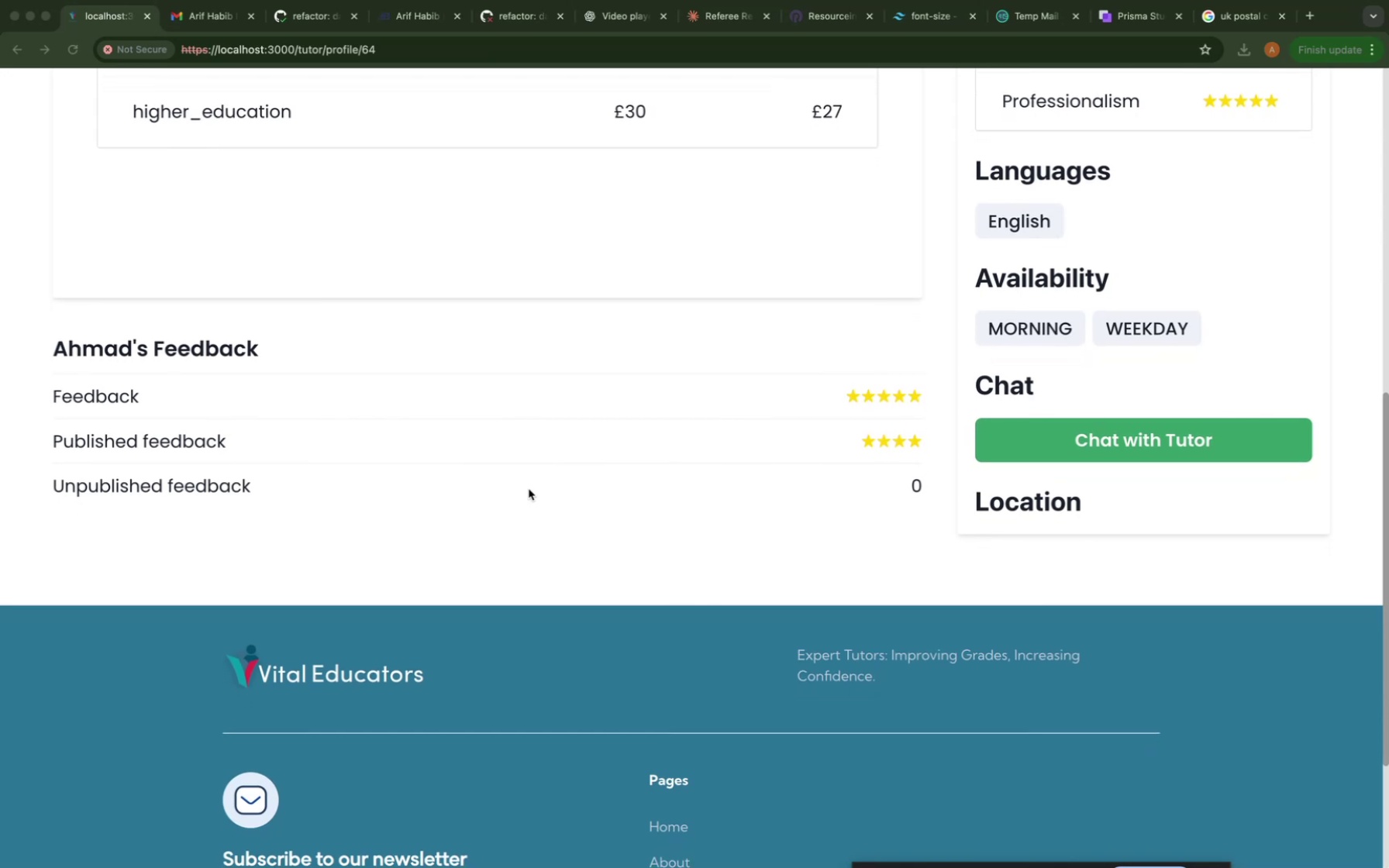 
scroll: coordinate [529, 489], scroll_direction: up, amount: 101.0
 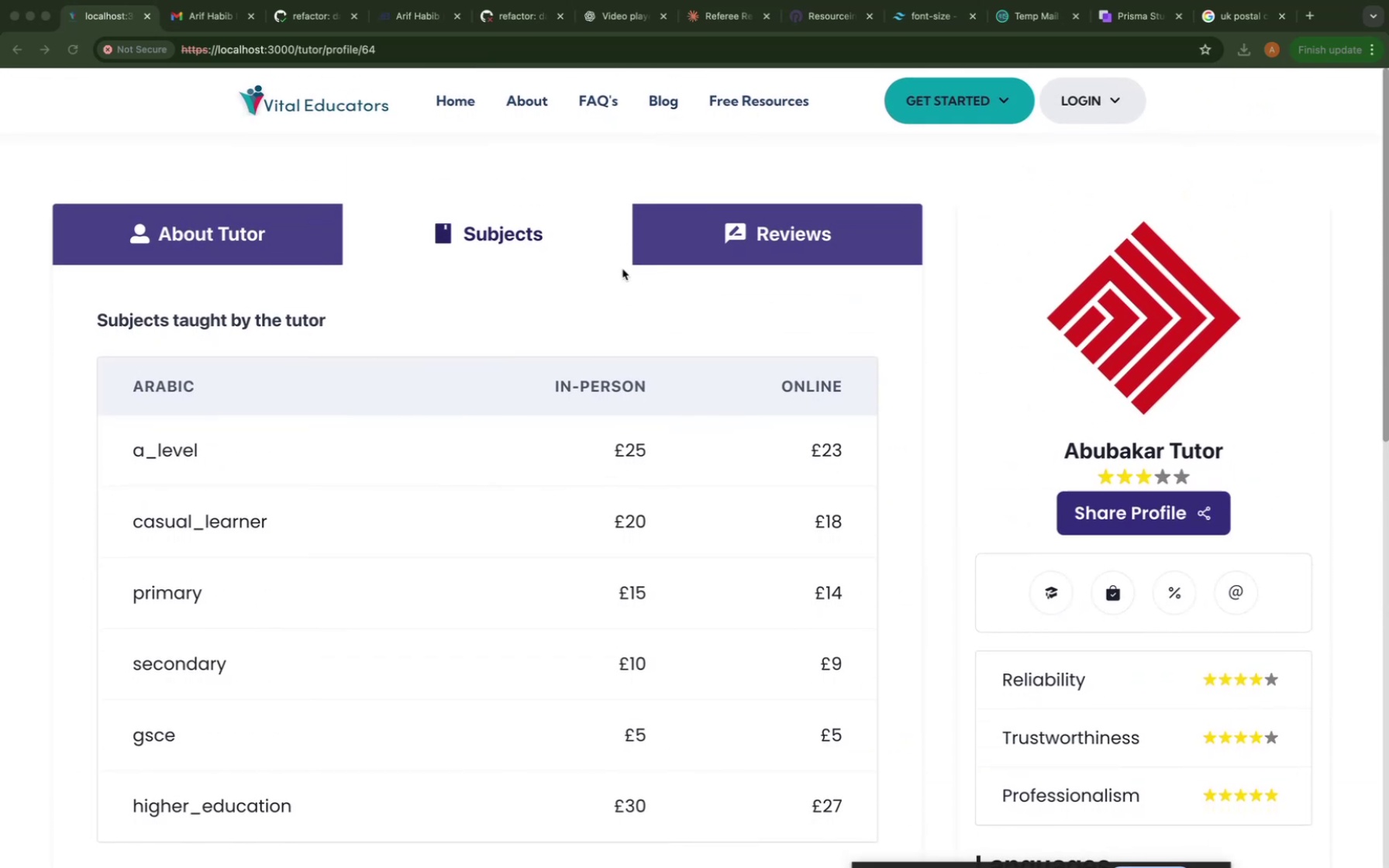 
mouse_move([1104, 22])
 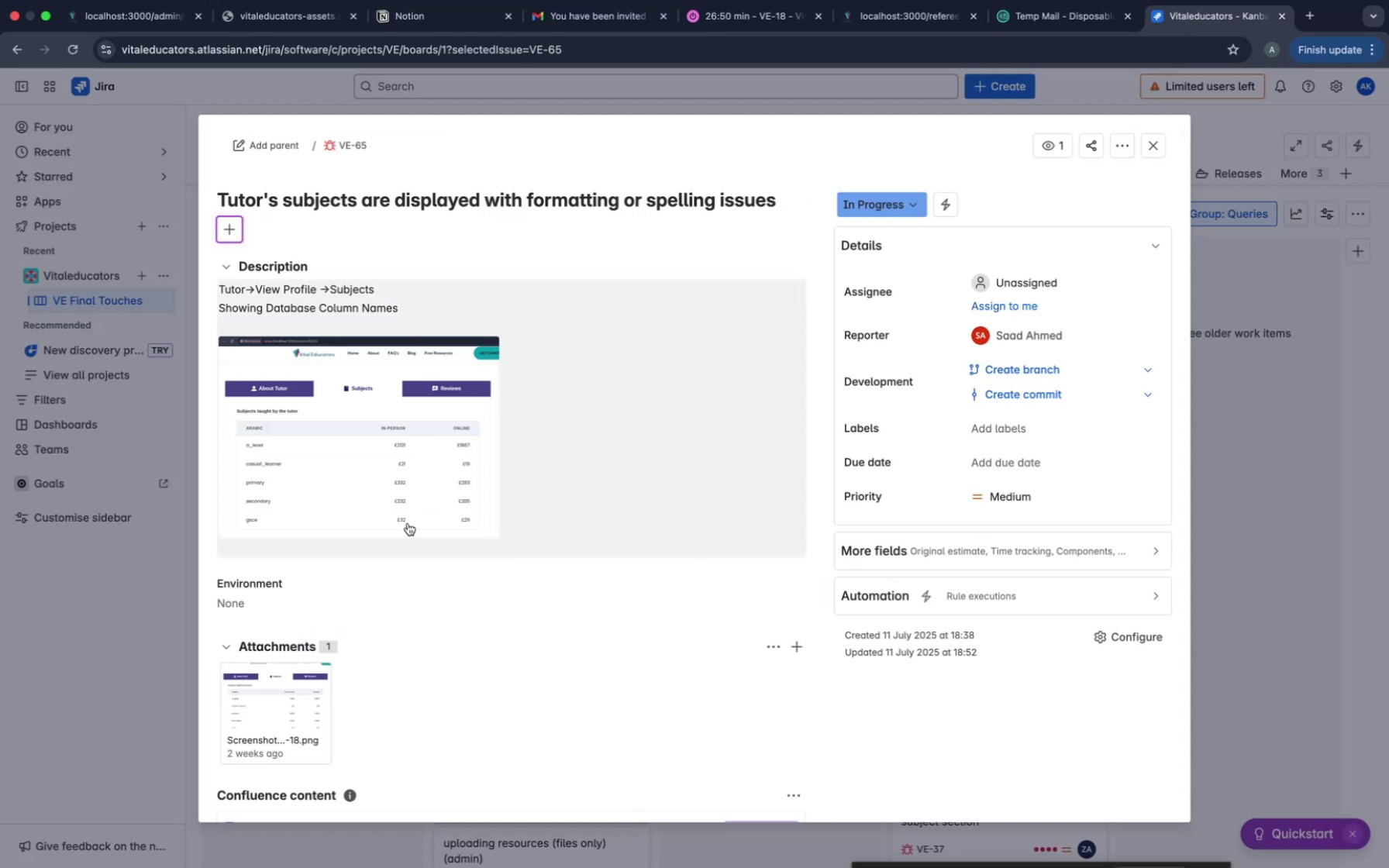 
wait(7.21)
 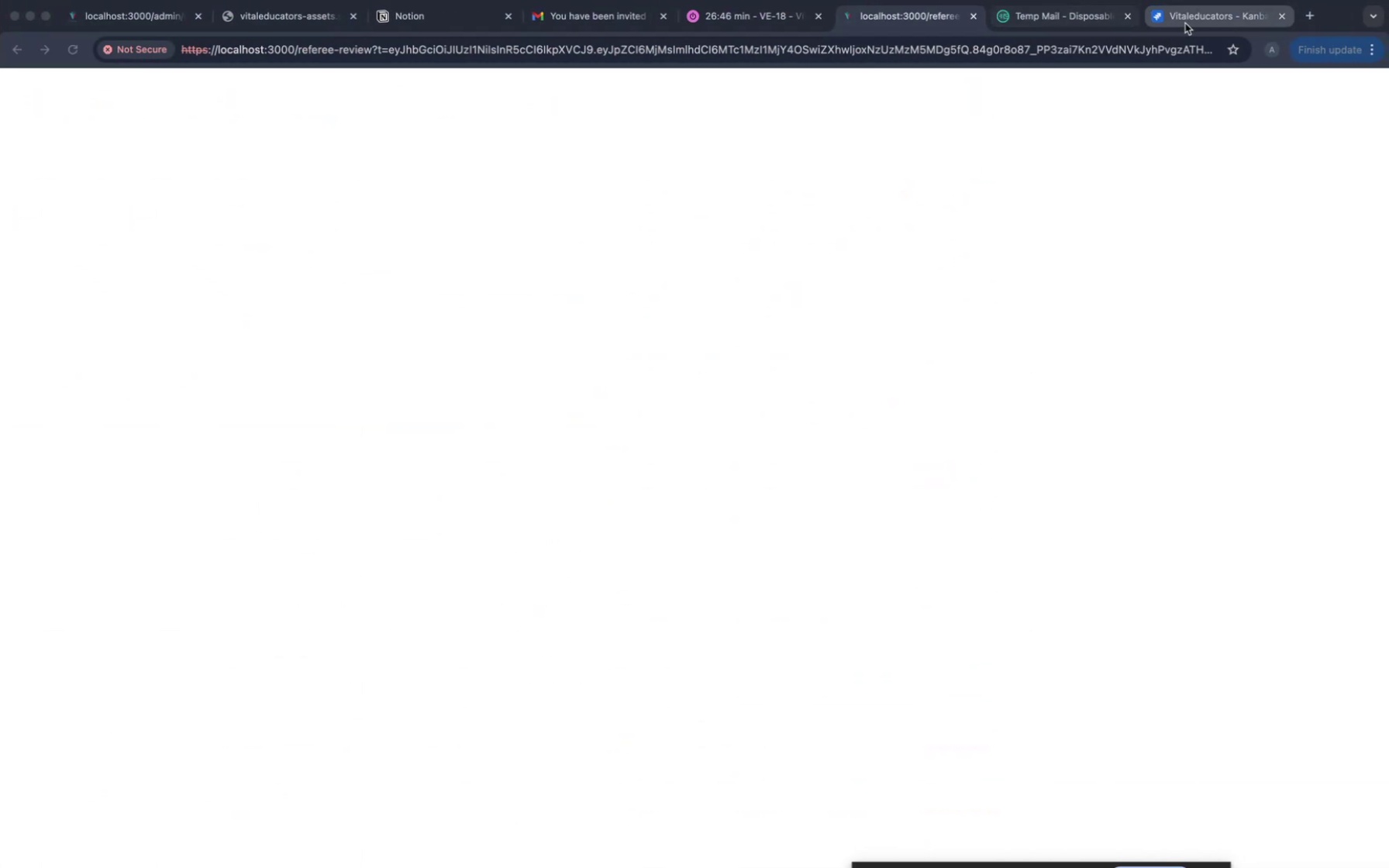 
left_click([1149, 149])
 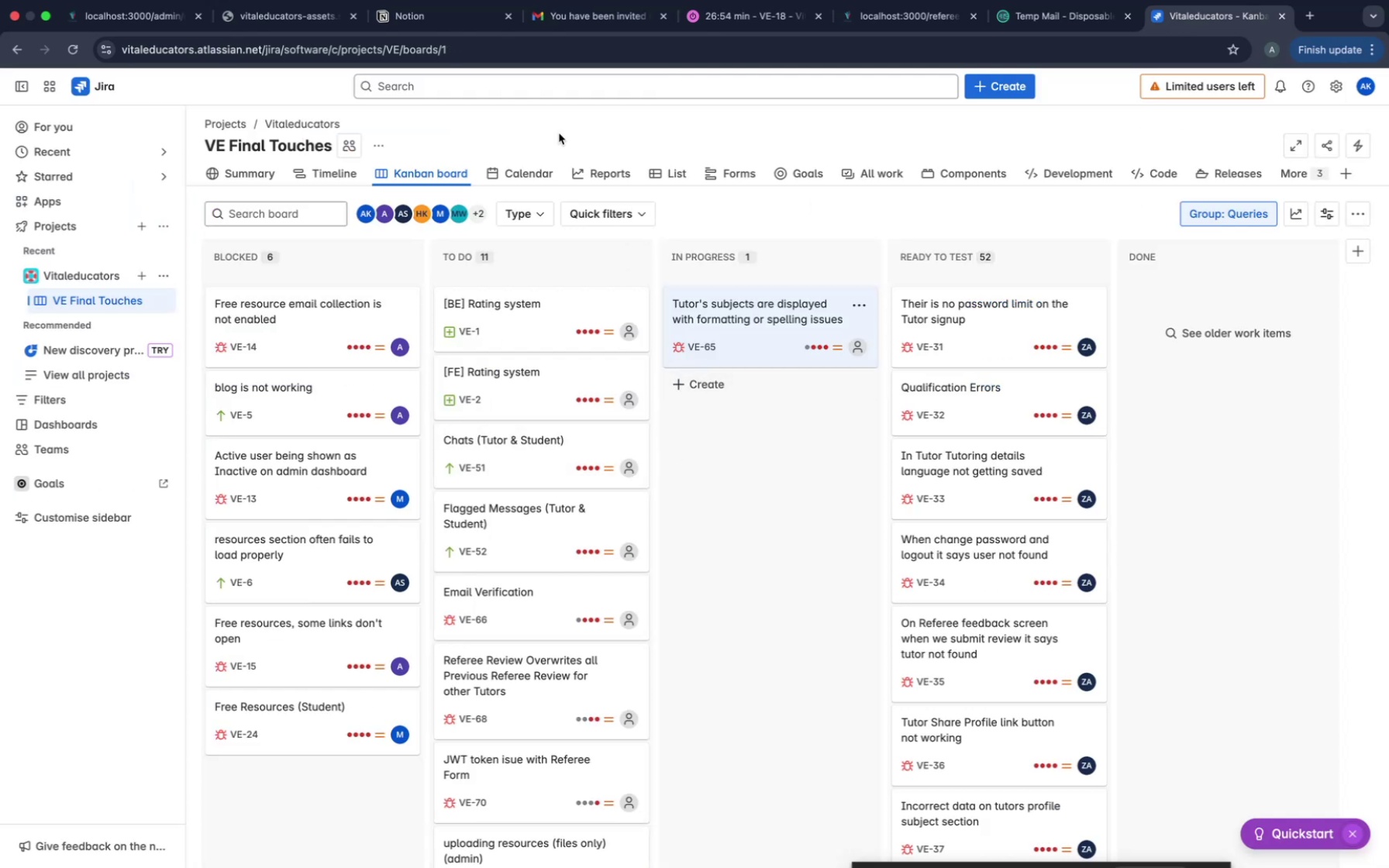 
mouse_move([532, 473])
 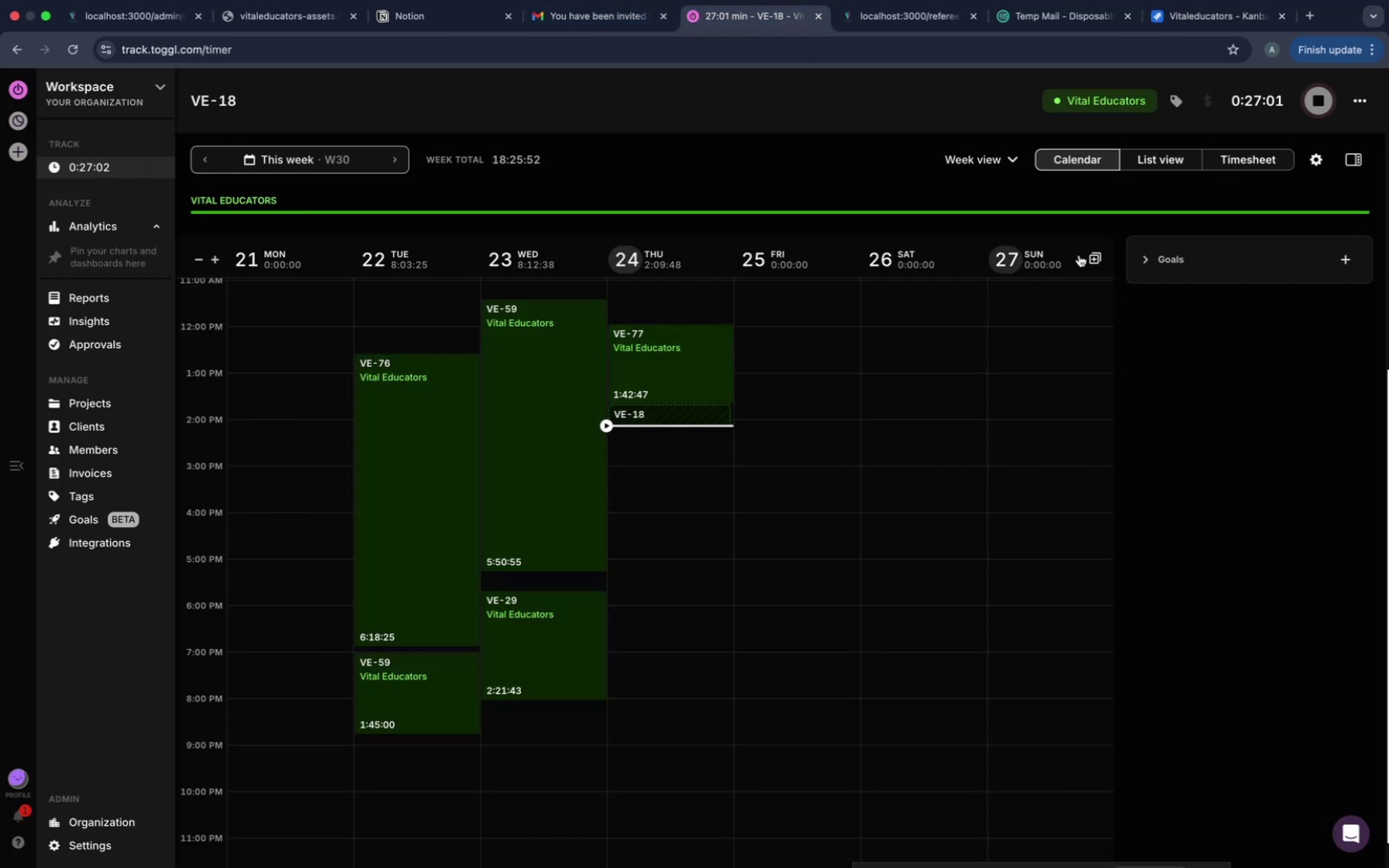 
left_click([1309, 111])
 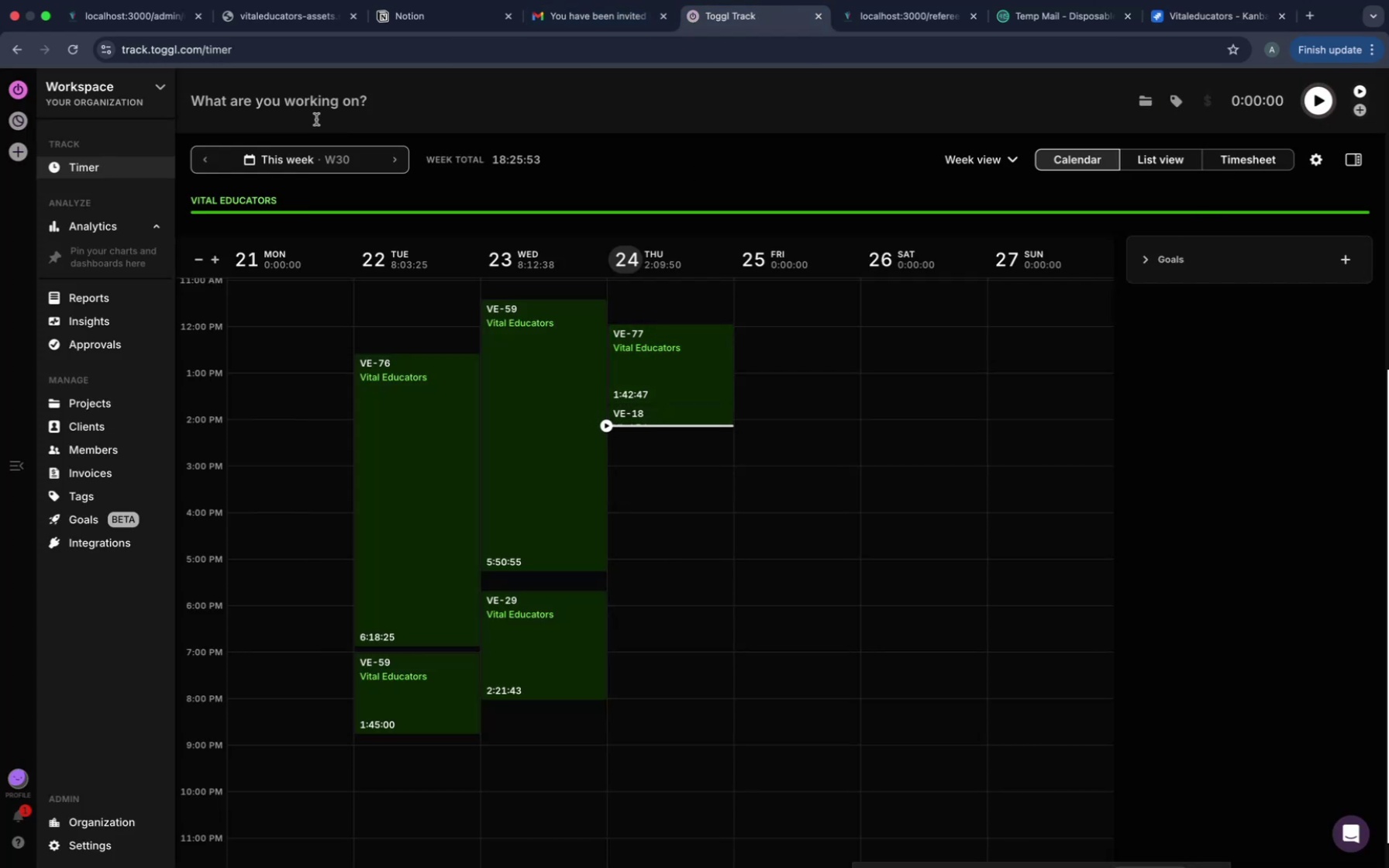 
left_click([313, 103])
 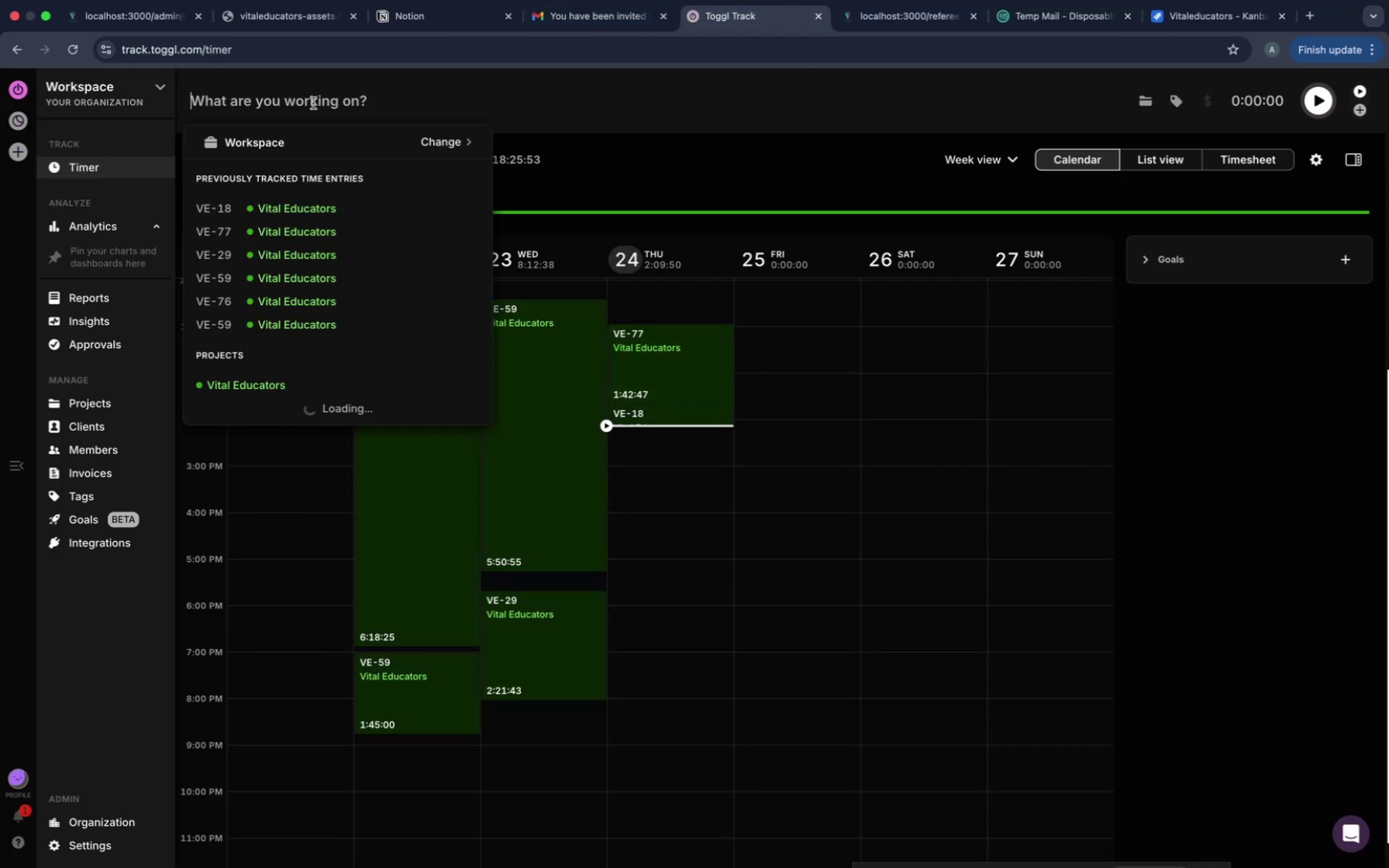 
type(VE-65)
 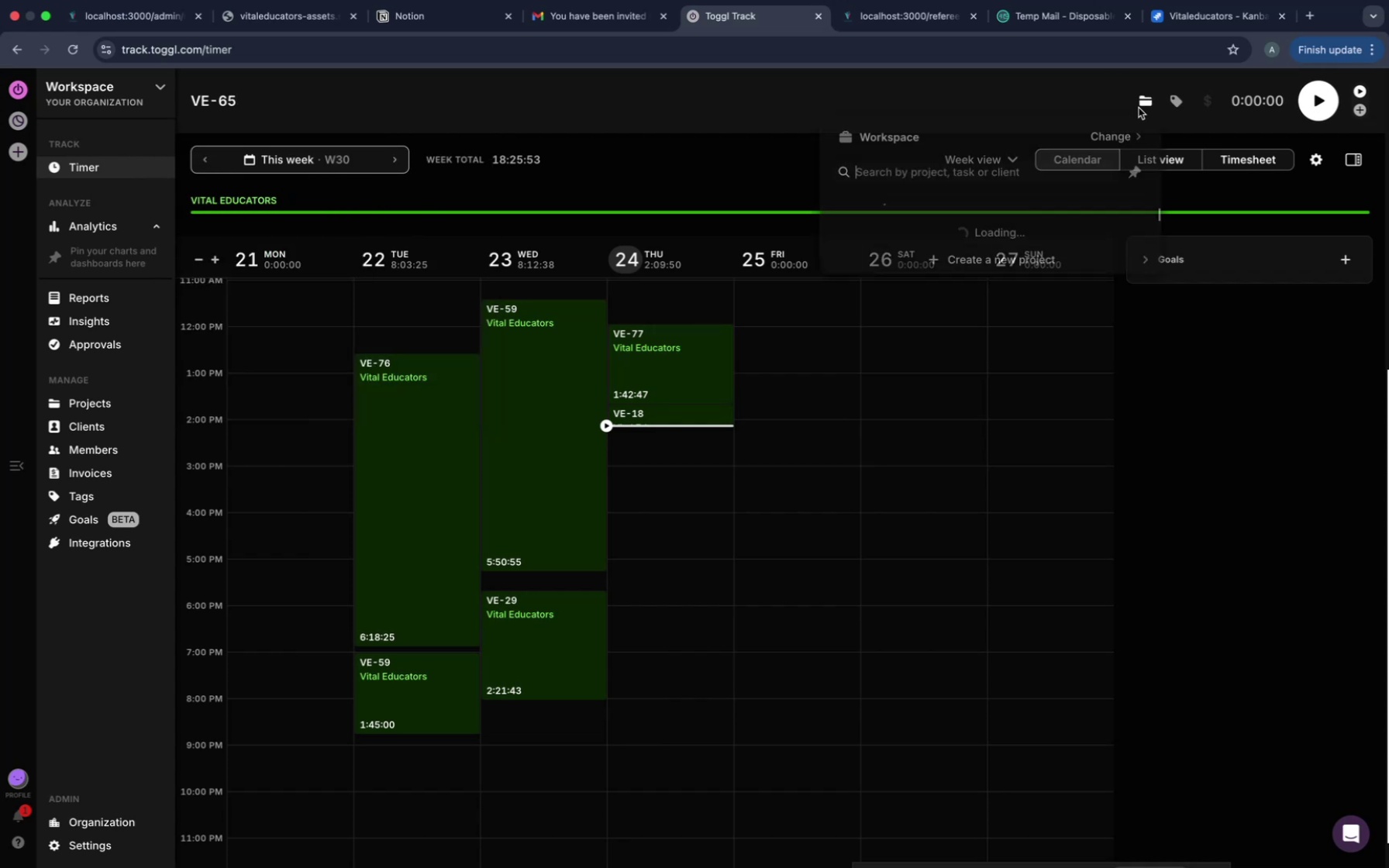 
wait(5.1)
 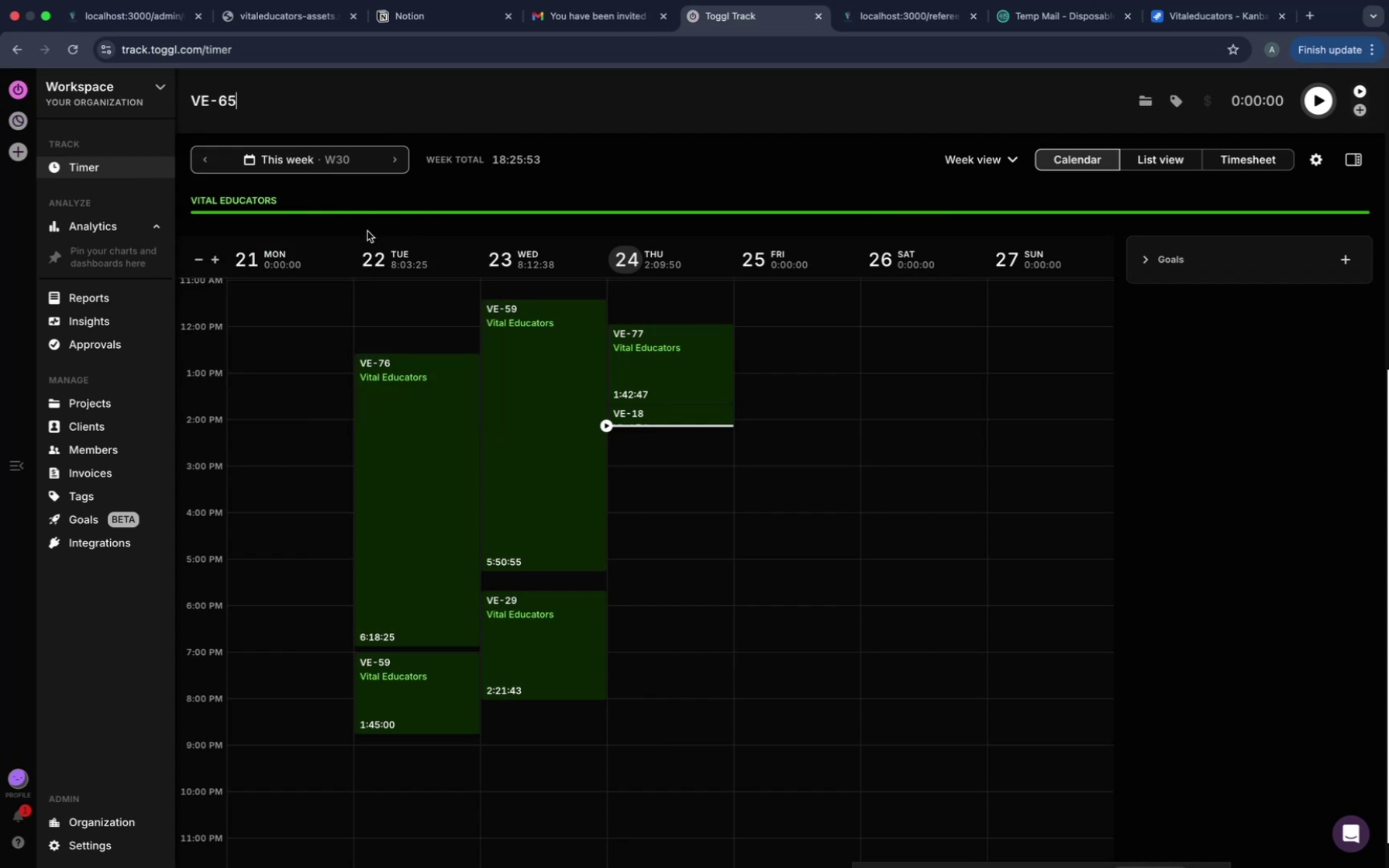 
left_click([884, 264])
 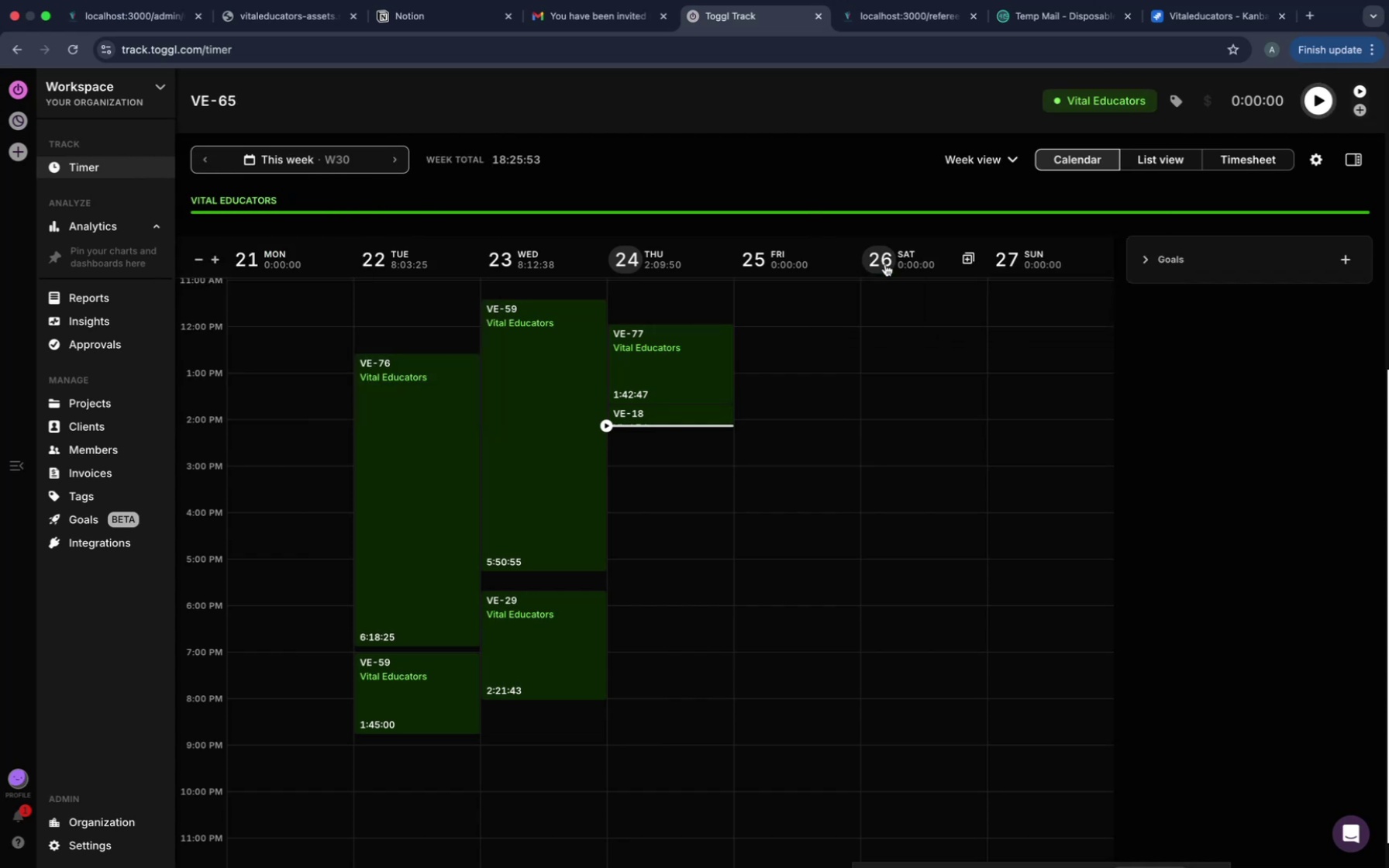 
mouse_move([1277, 124])
 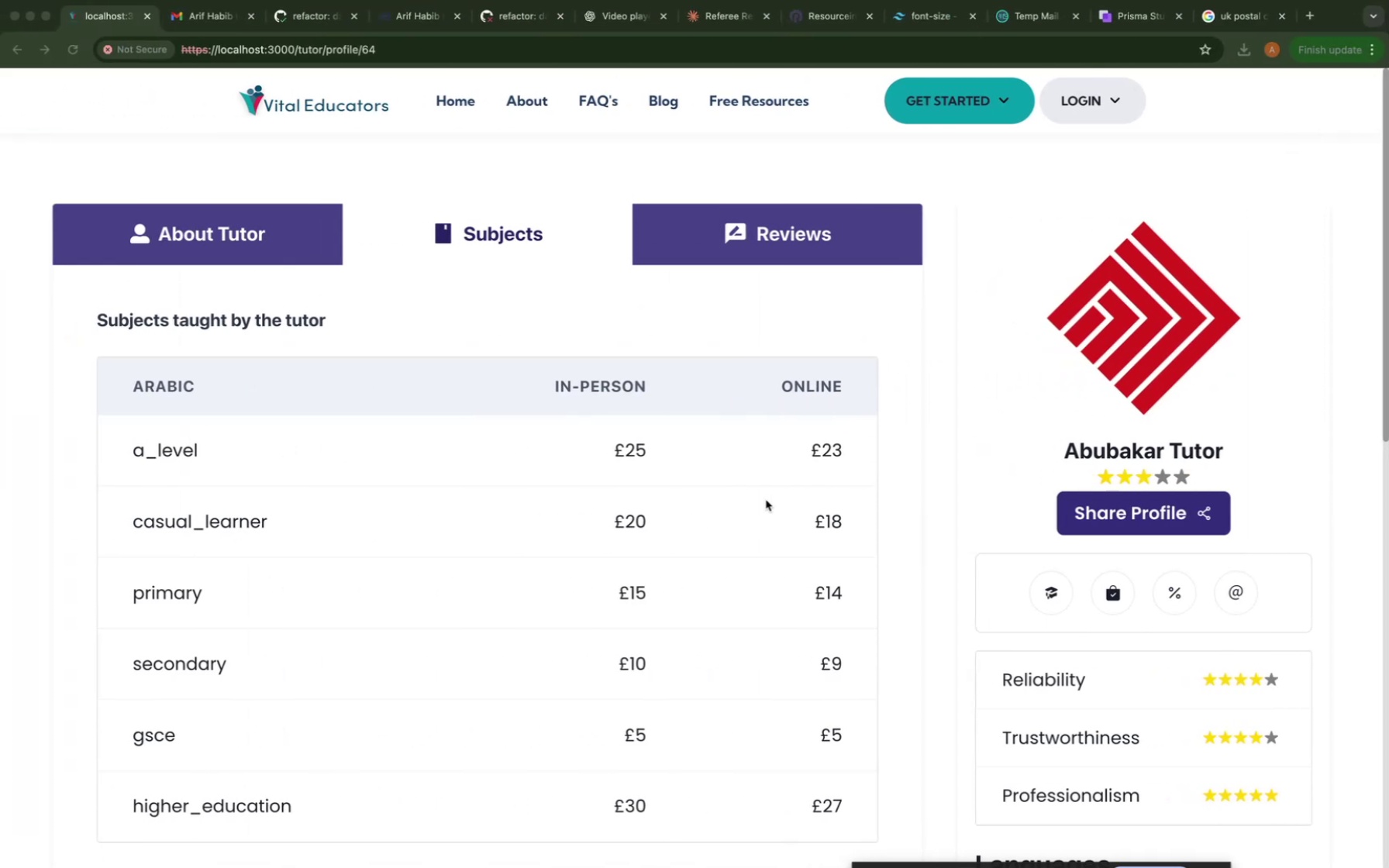 
wait(94.48)
 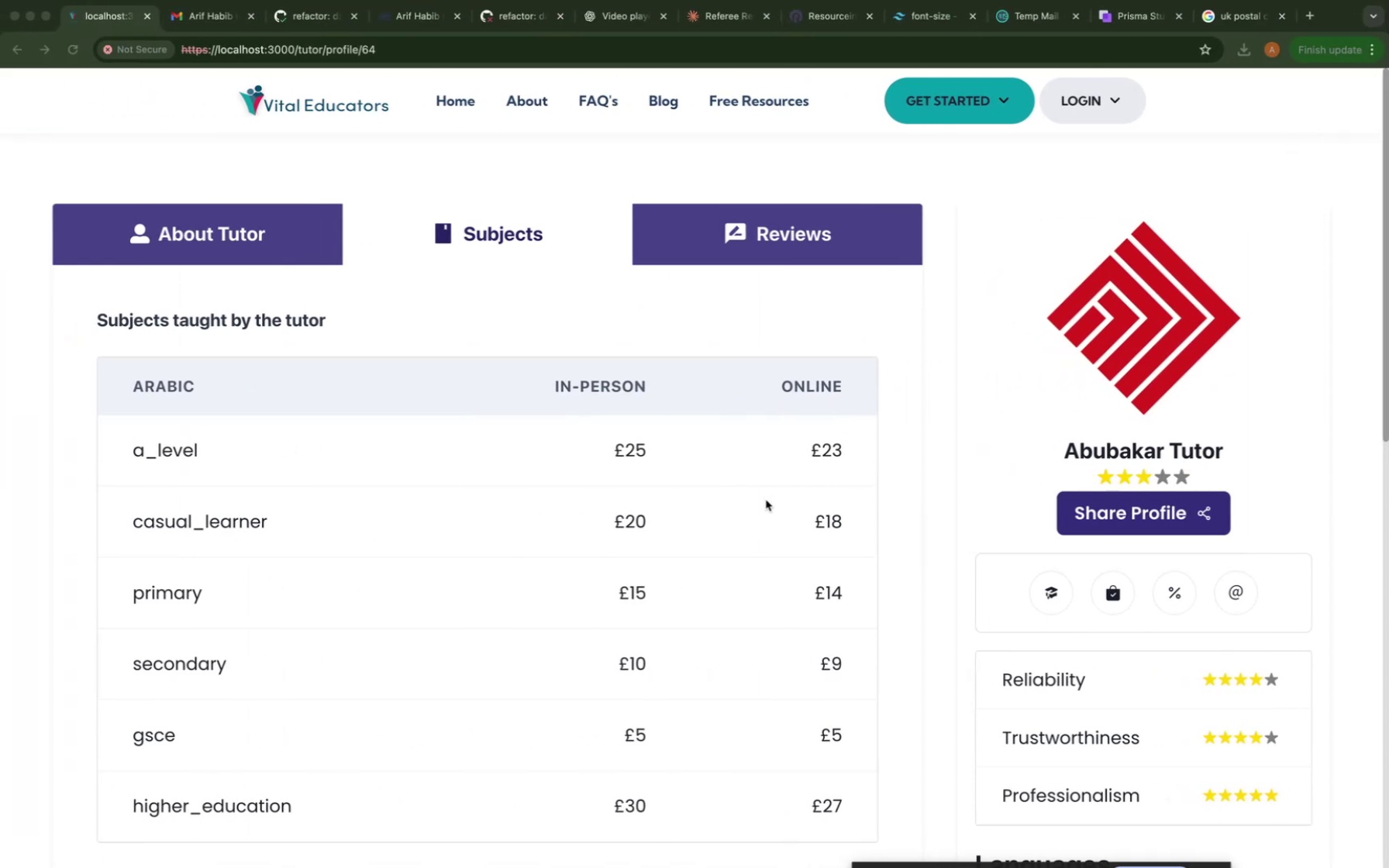 
key(Meta+P)
 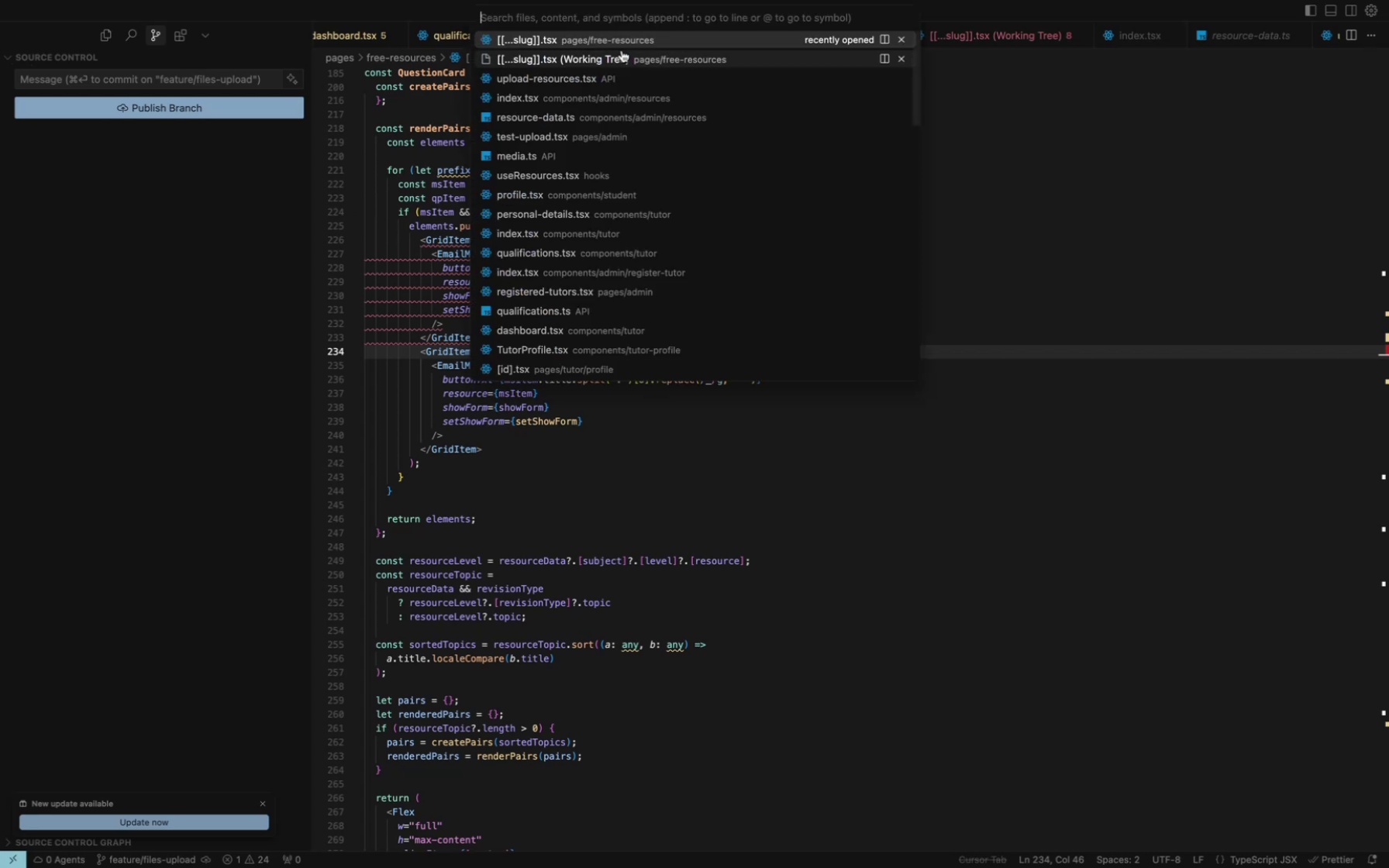 
type(profile)
 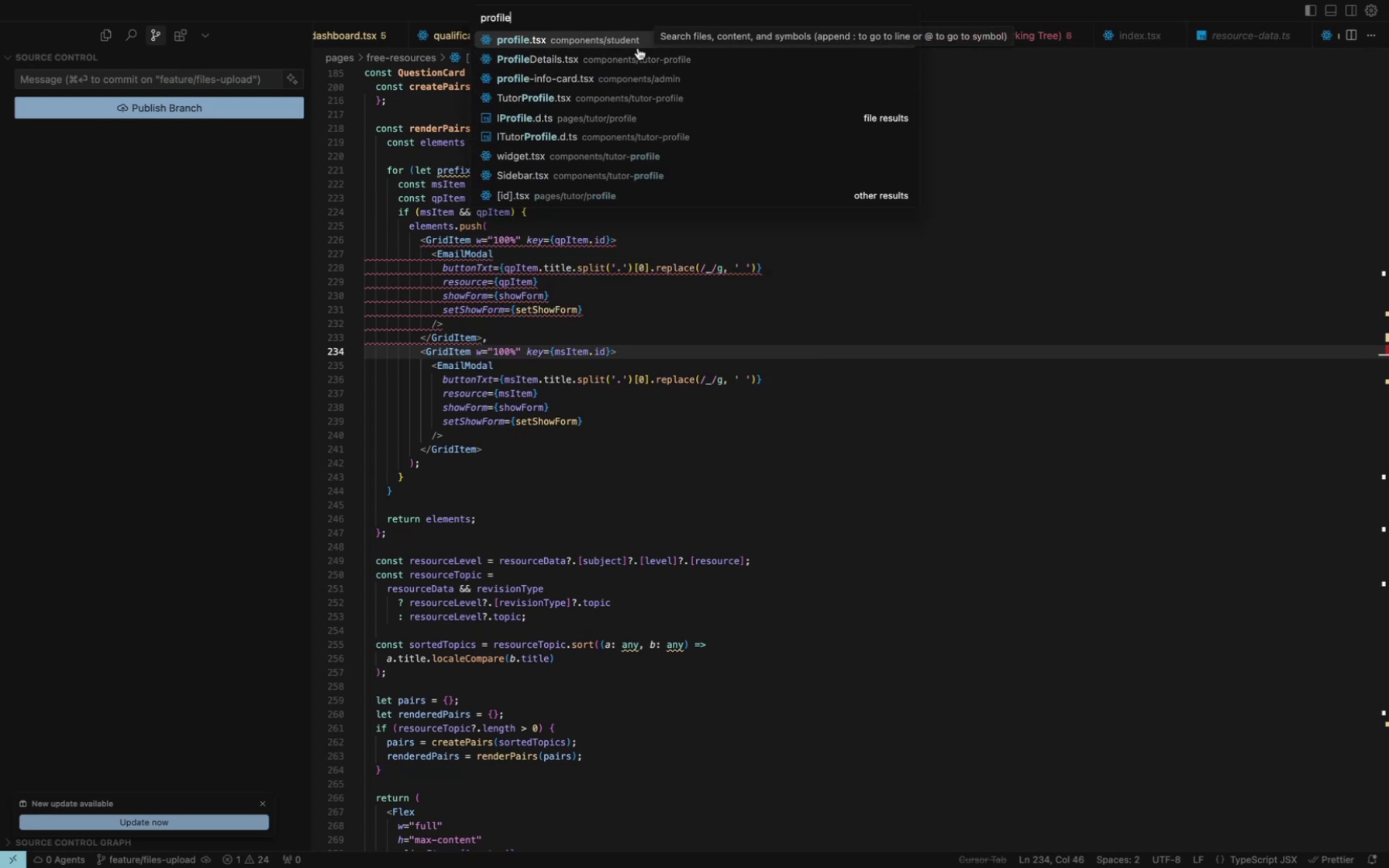 
left_click([633, 57])
 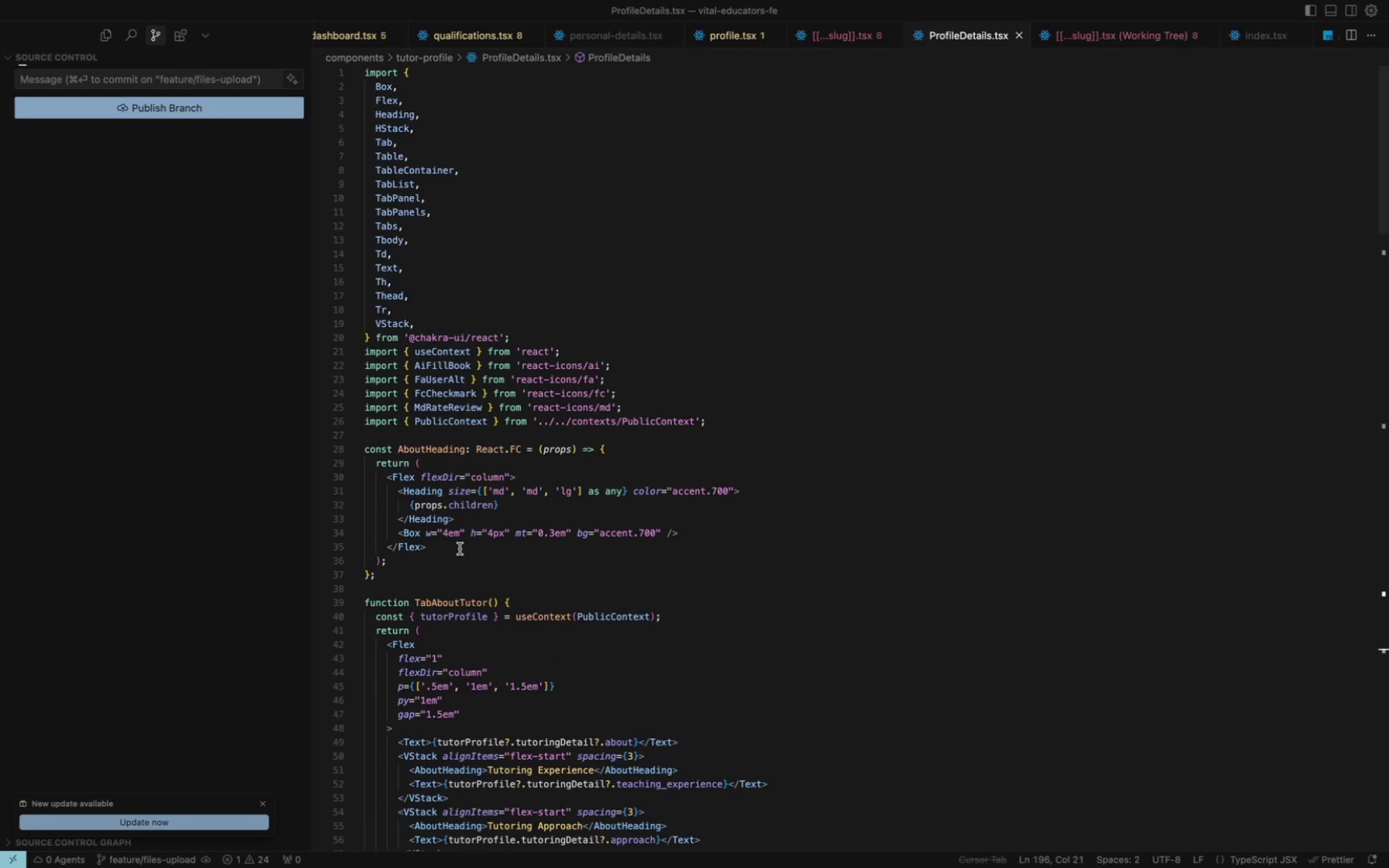 
scroll: coordinate [460, 549], scroll_direction: down, amount: 15.0
 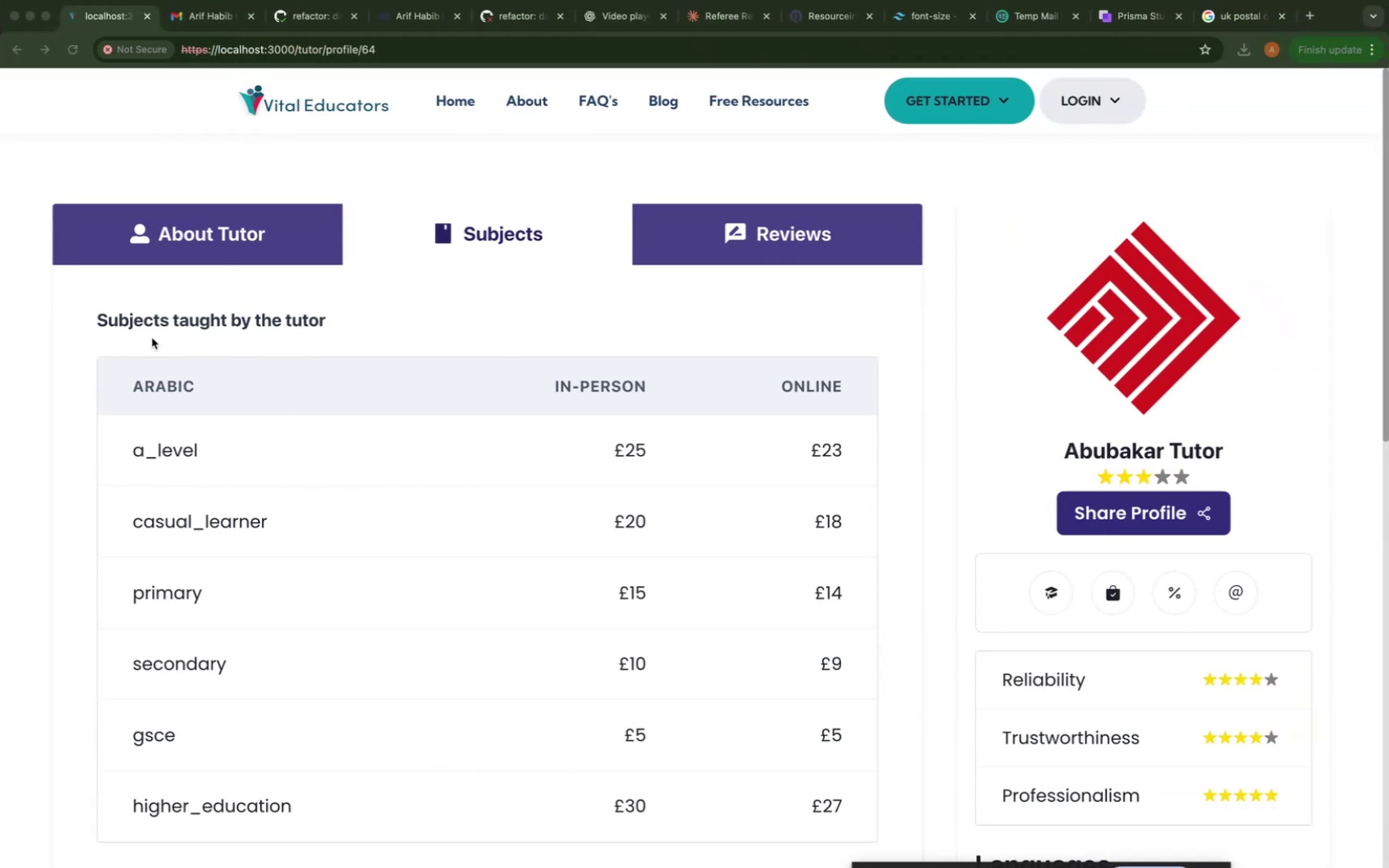 
left_click_drag(start_coordinate=[95, 315], to_coordinate=[339, 310])
 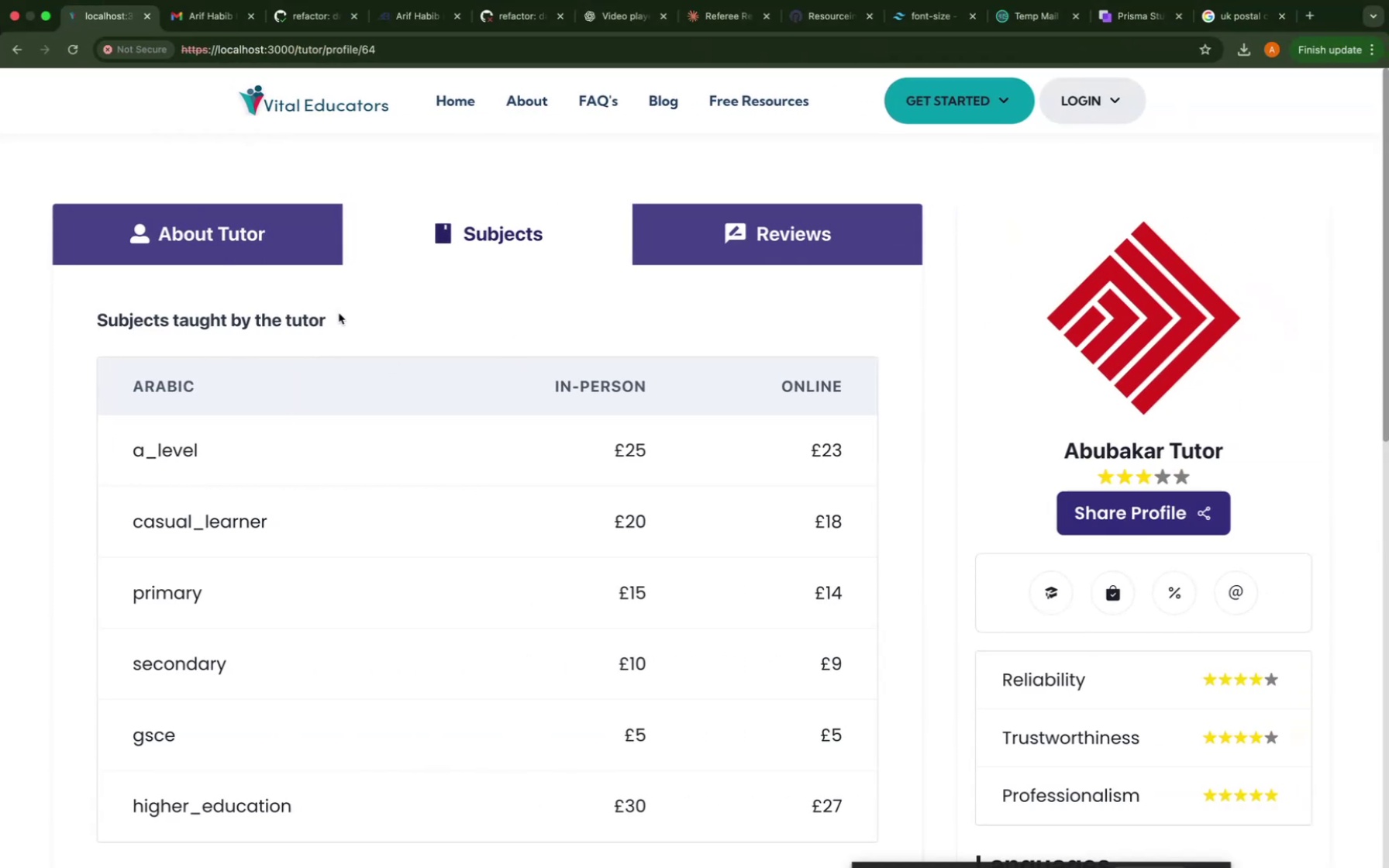 
double_click([339, 313])
 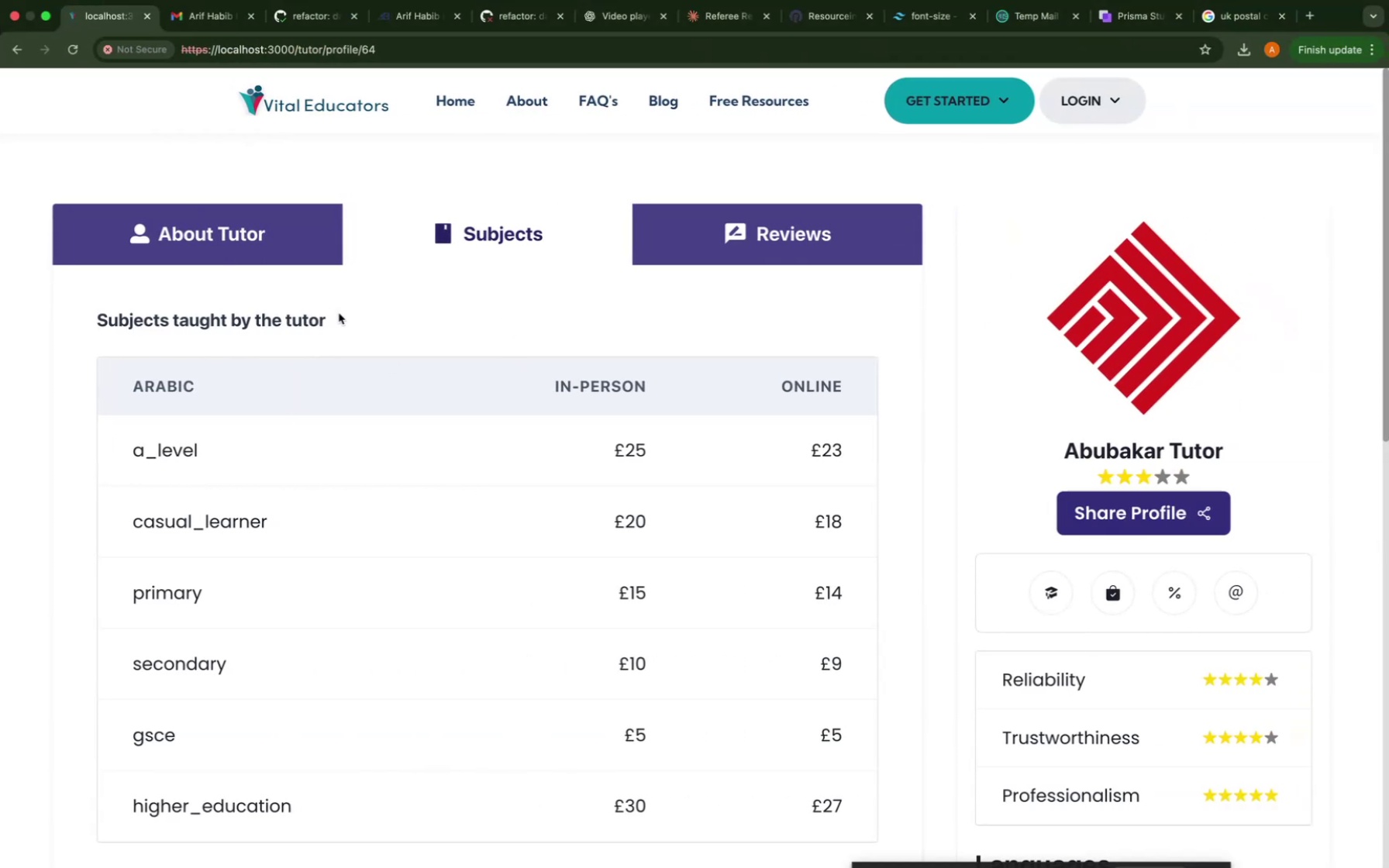 
triple_click([339, 313])
 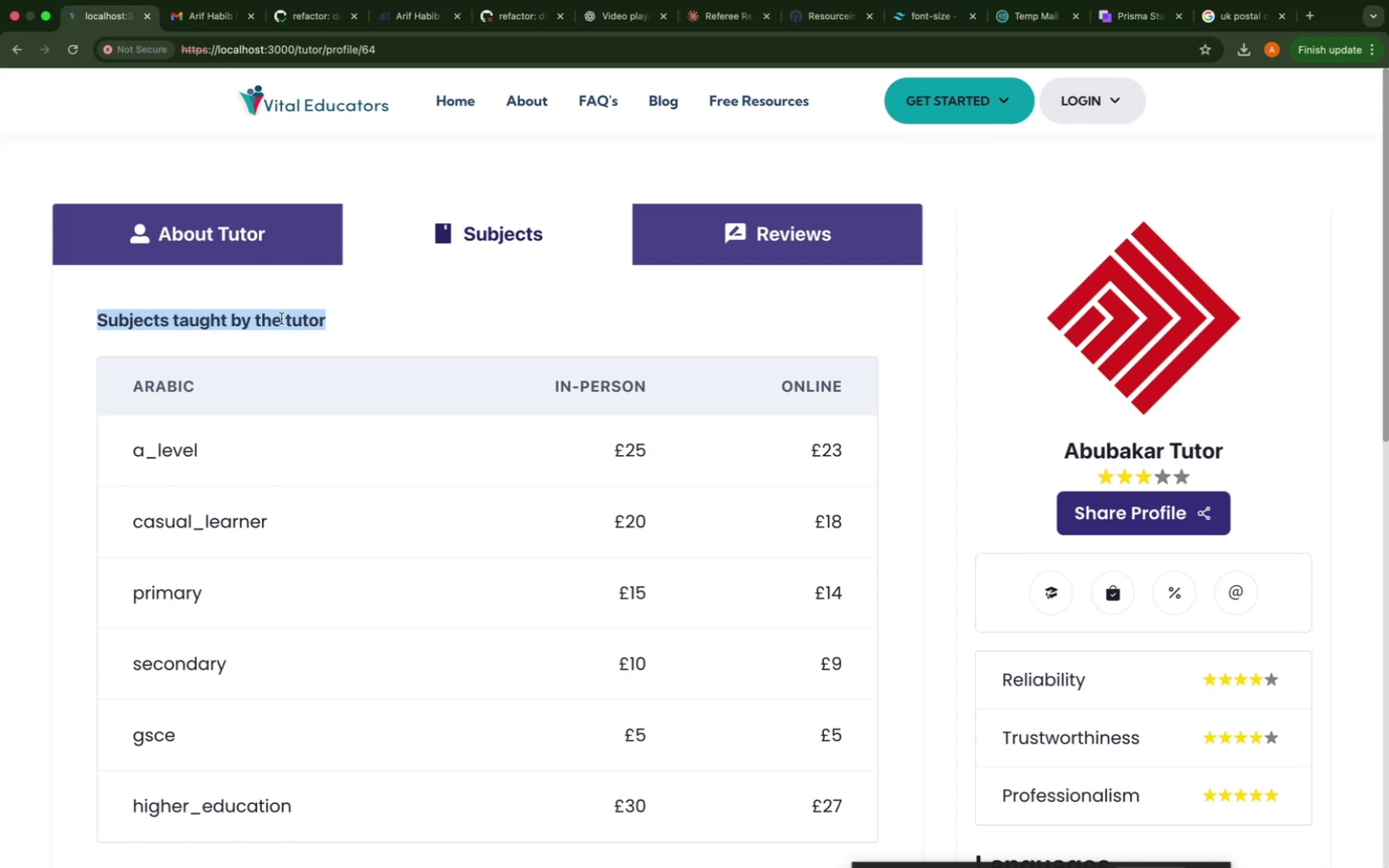 
key(Meta+C)
 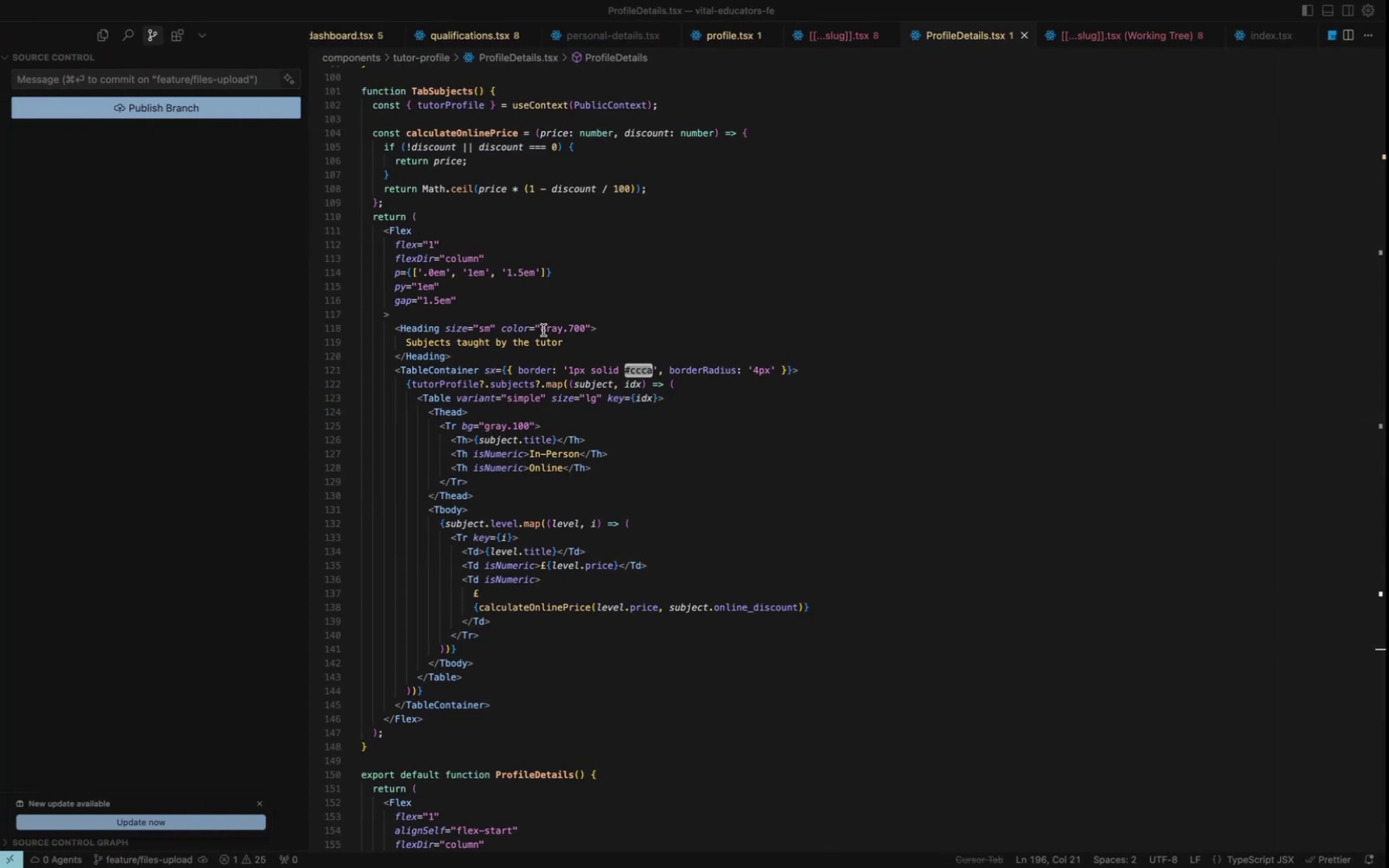 
key(Meta+F)
 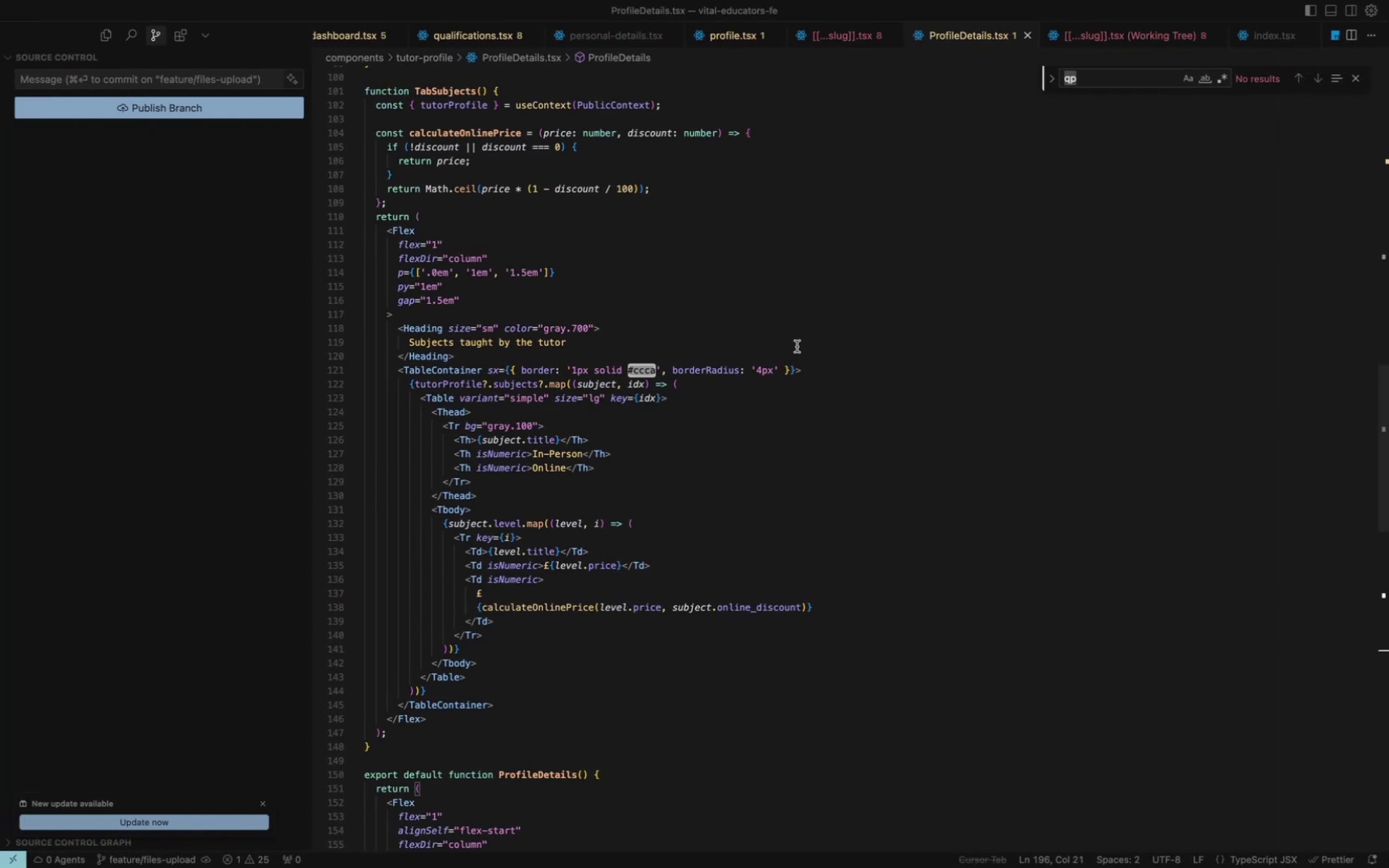 
key(Meta+V)
 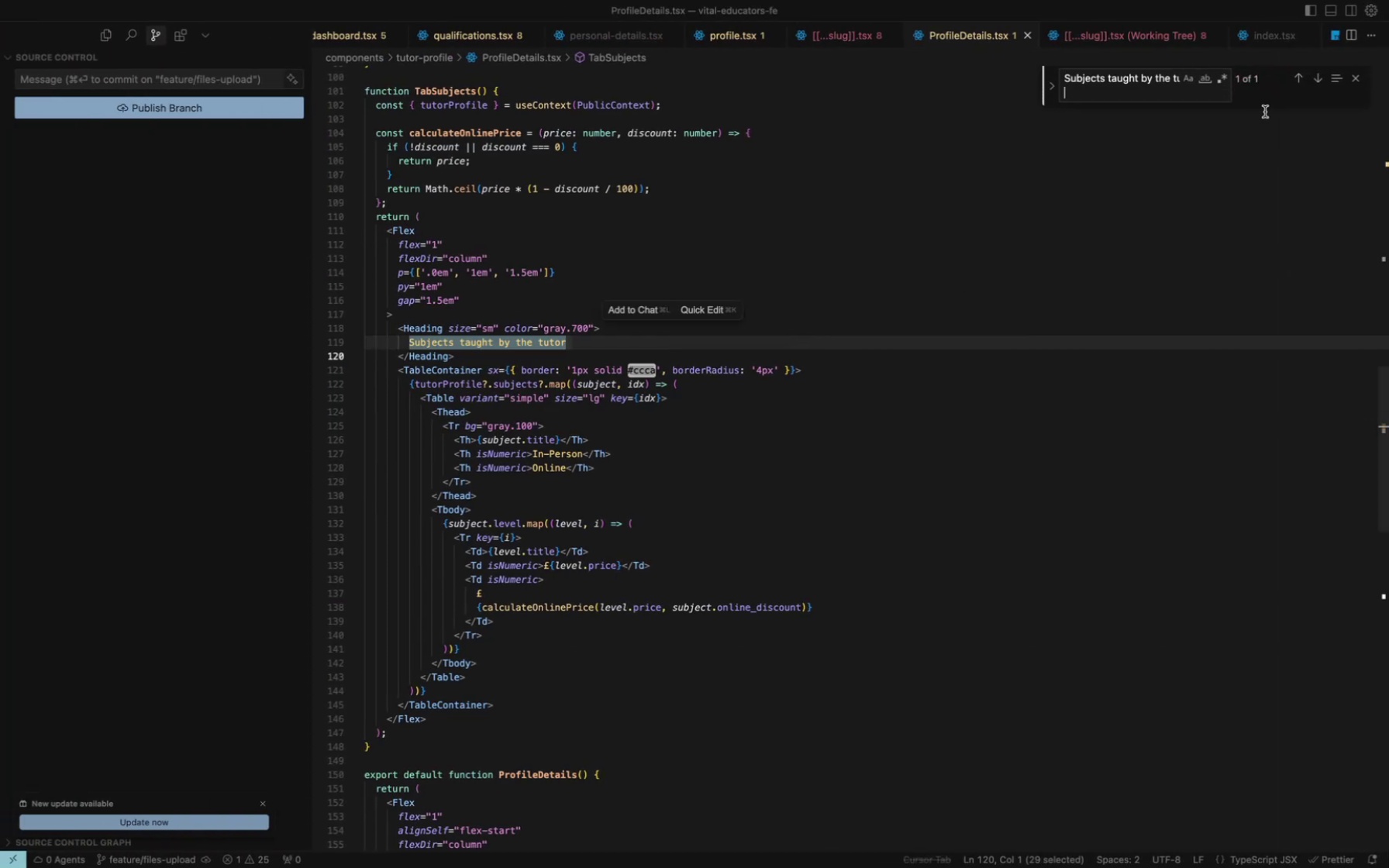 
mouse_move([683, 611])
 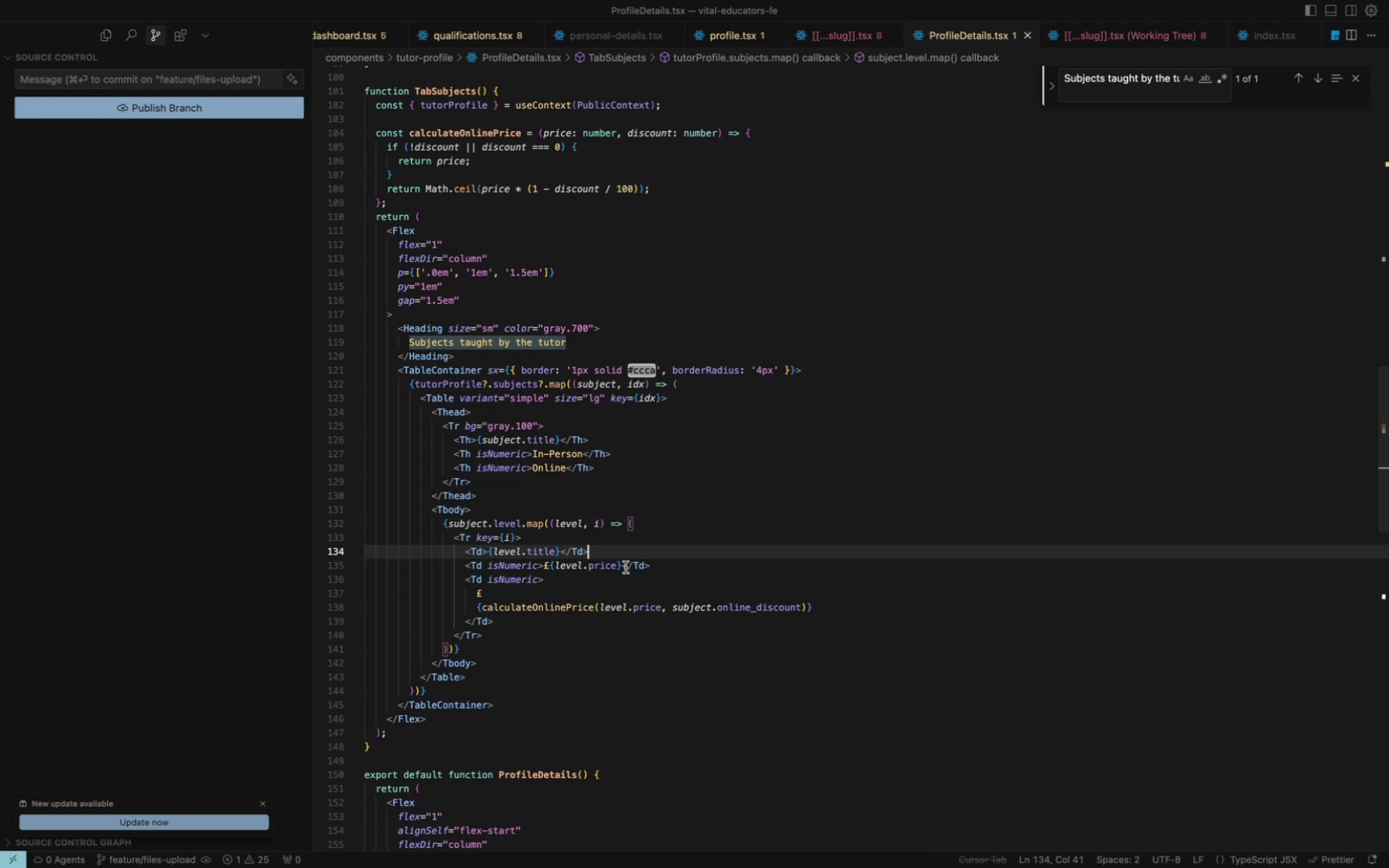 
left_click([522, 525])
 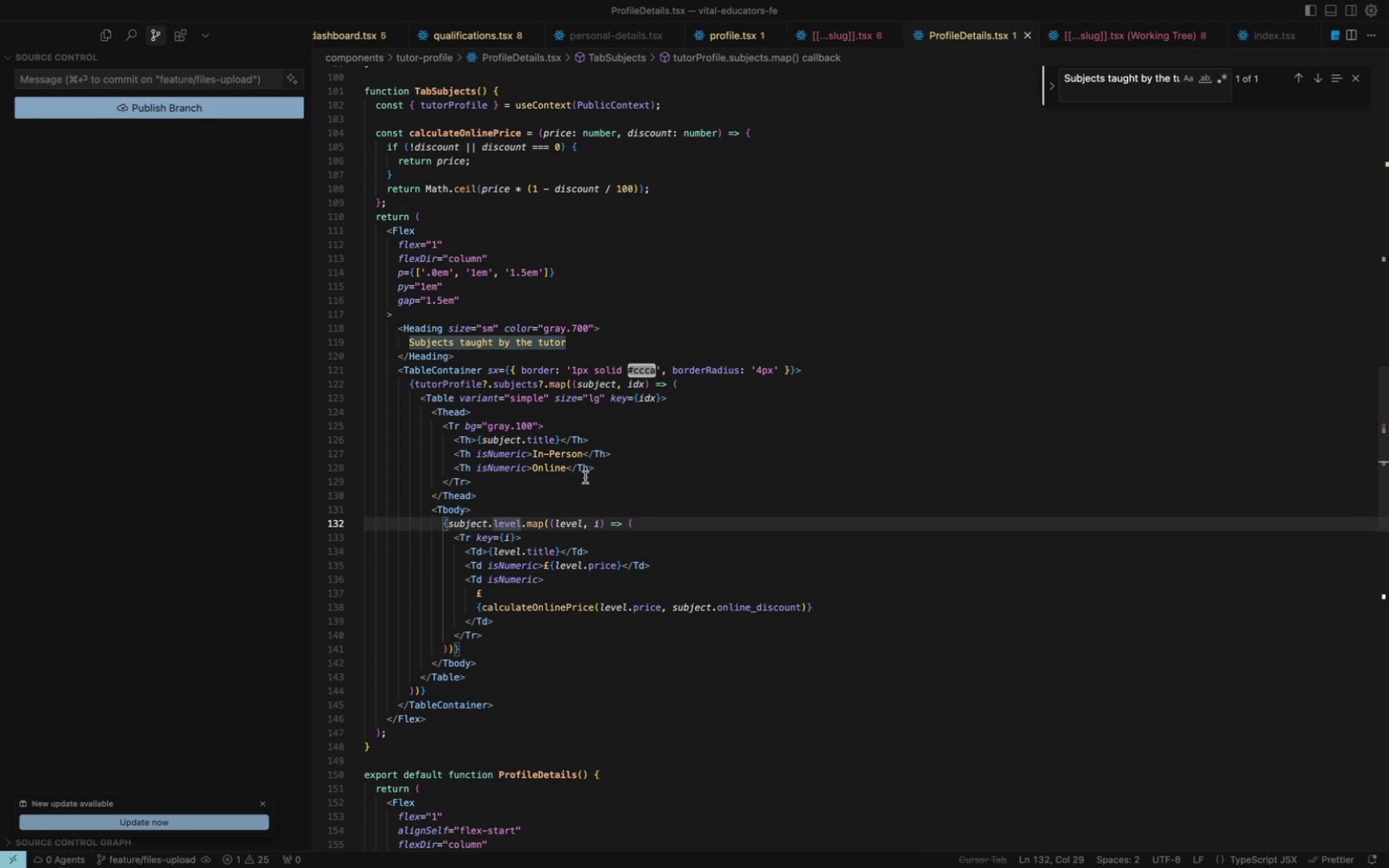 
left_click([582, 477])
 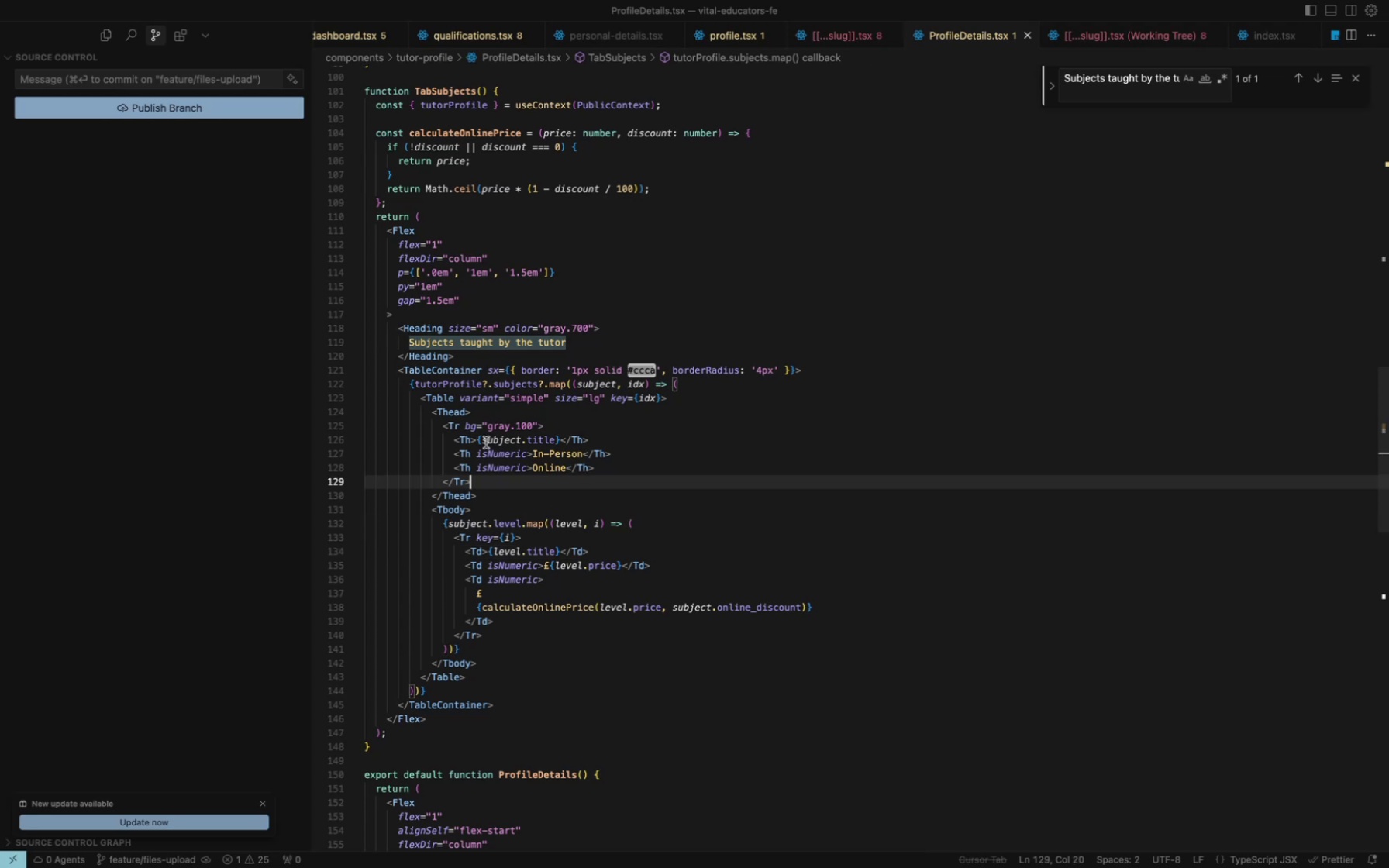 
left_click([474, 440])
 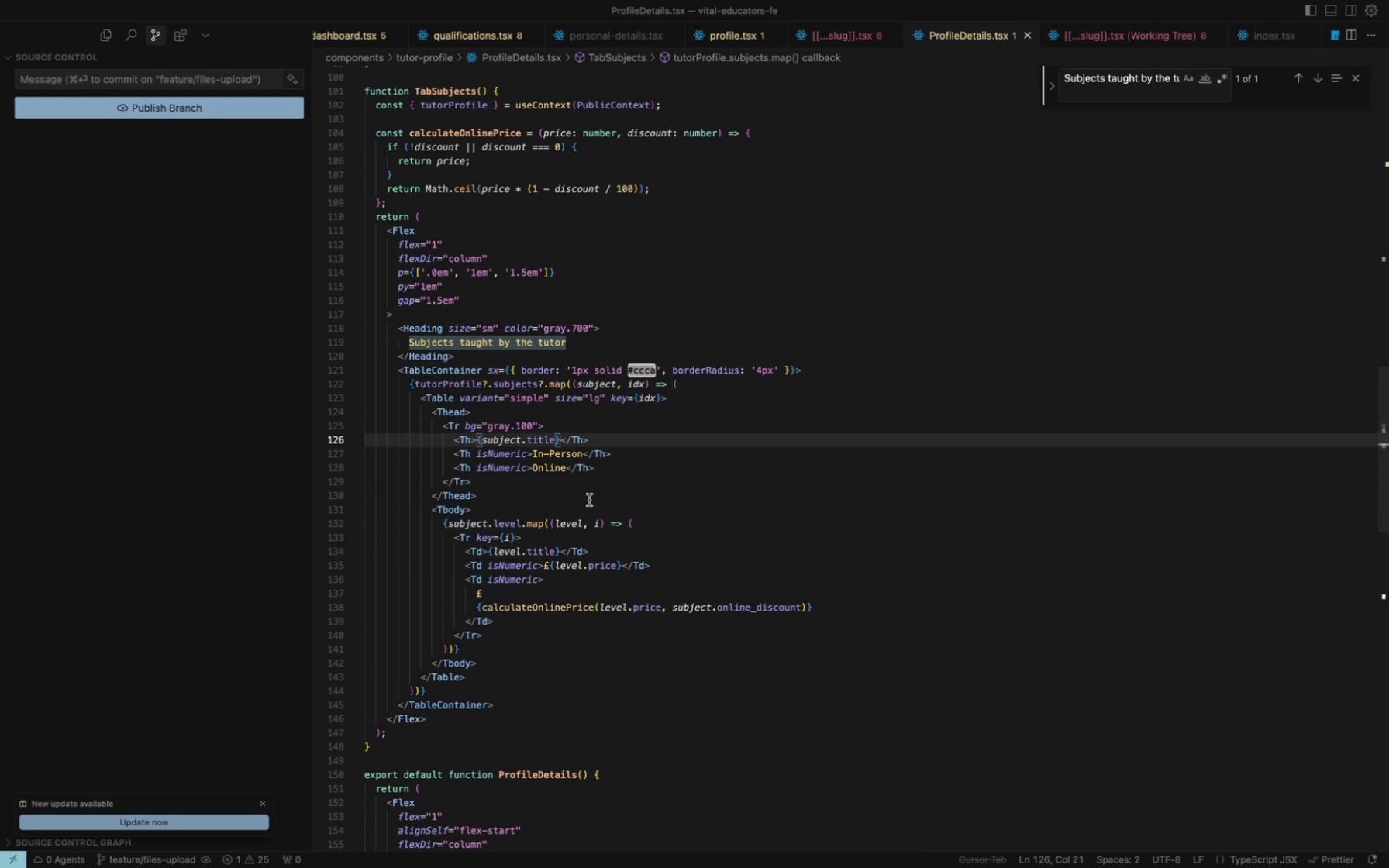 
key(Alt+AltRight)
 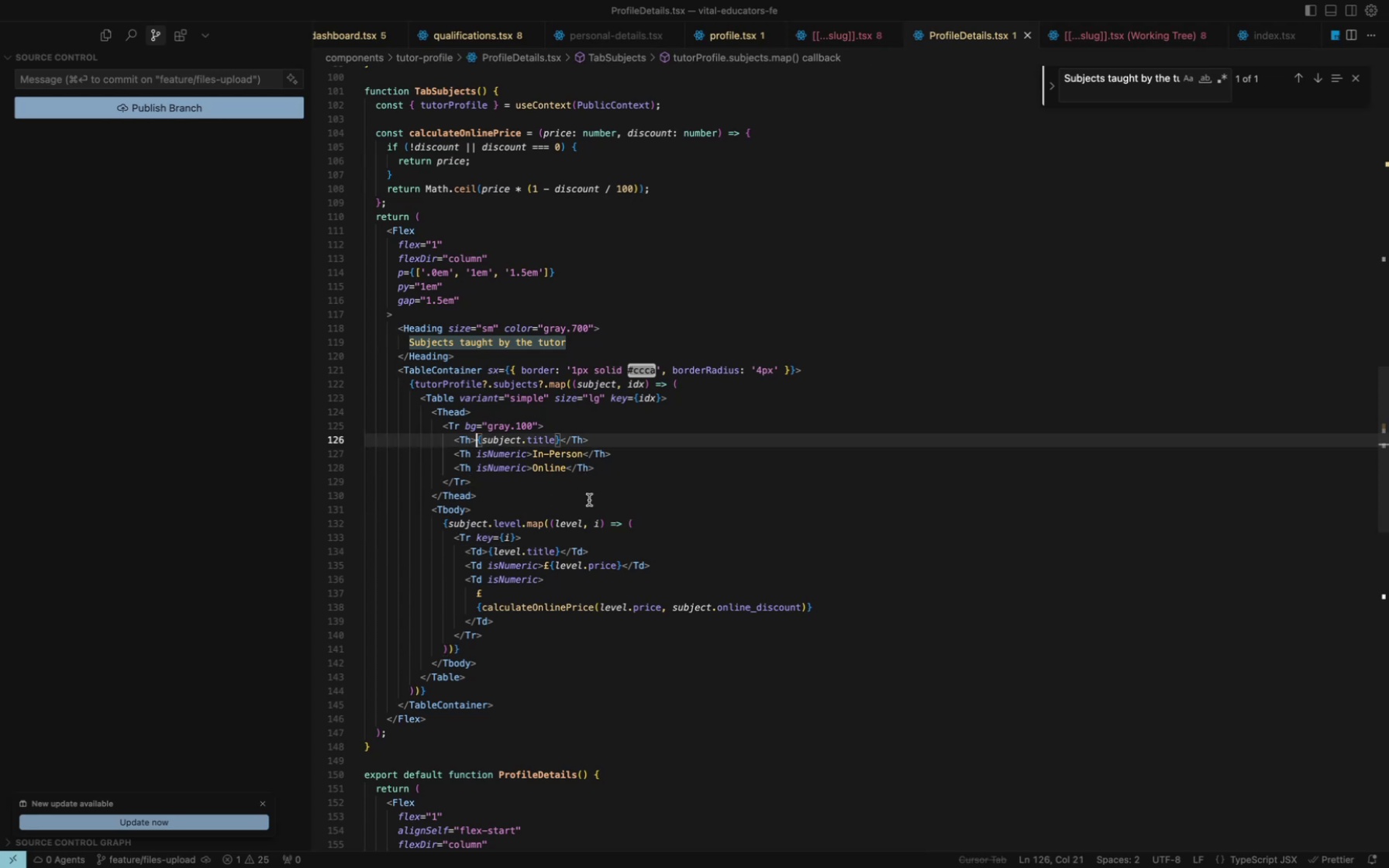 
key(ArrowLeft)
 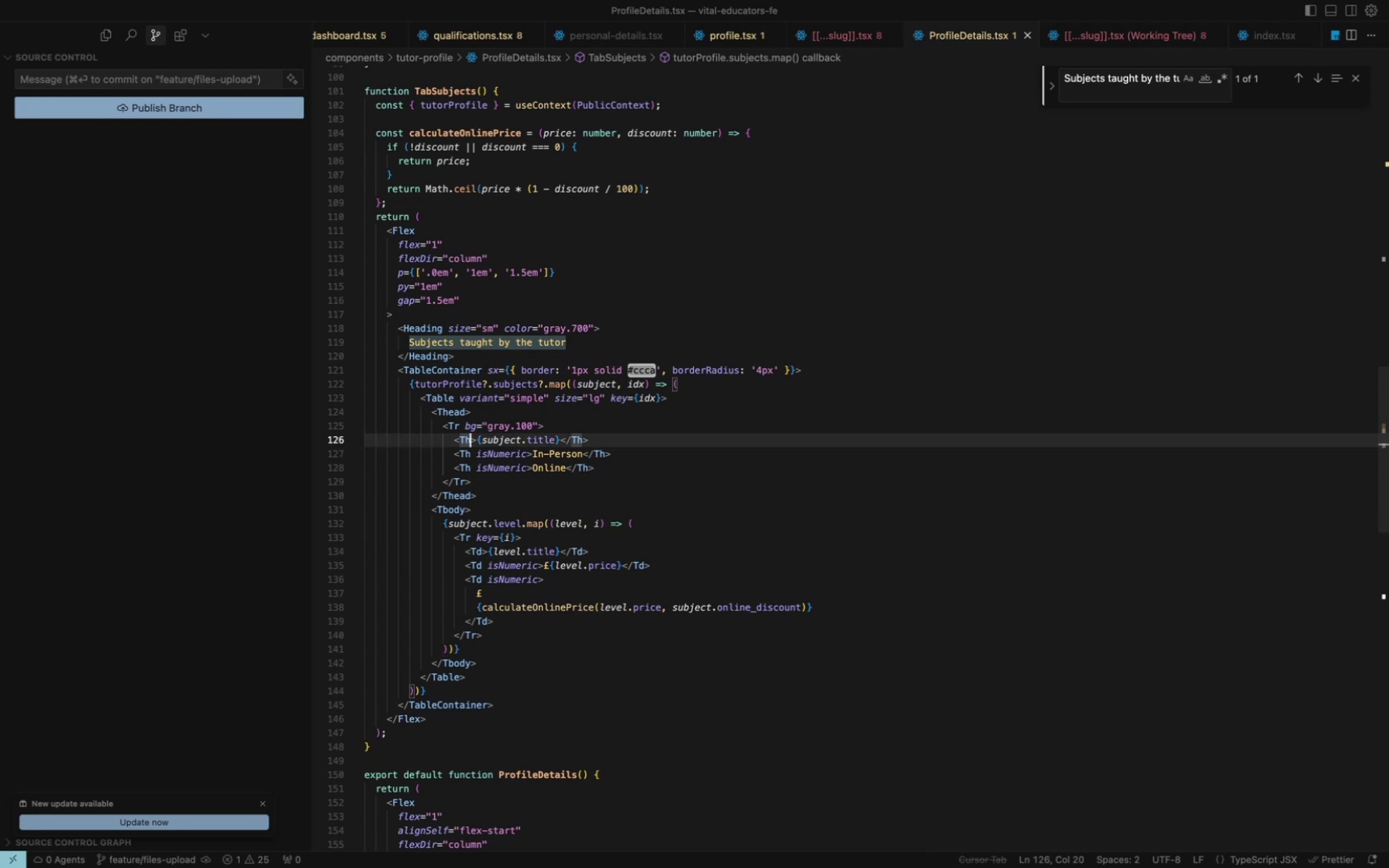 
type( cl)
 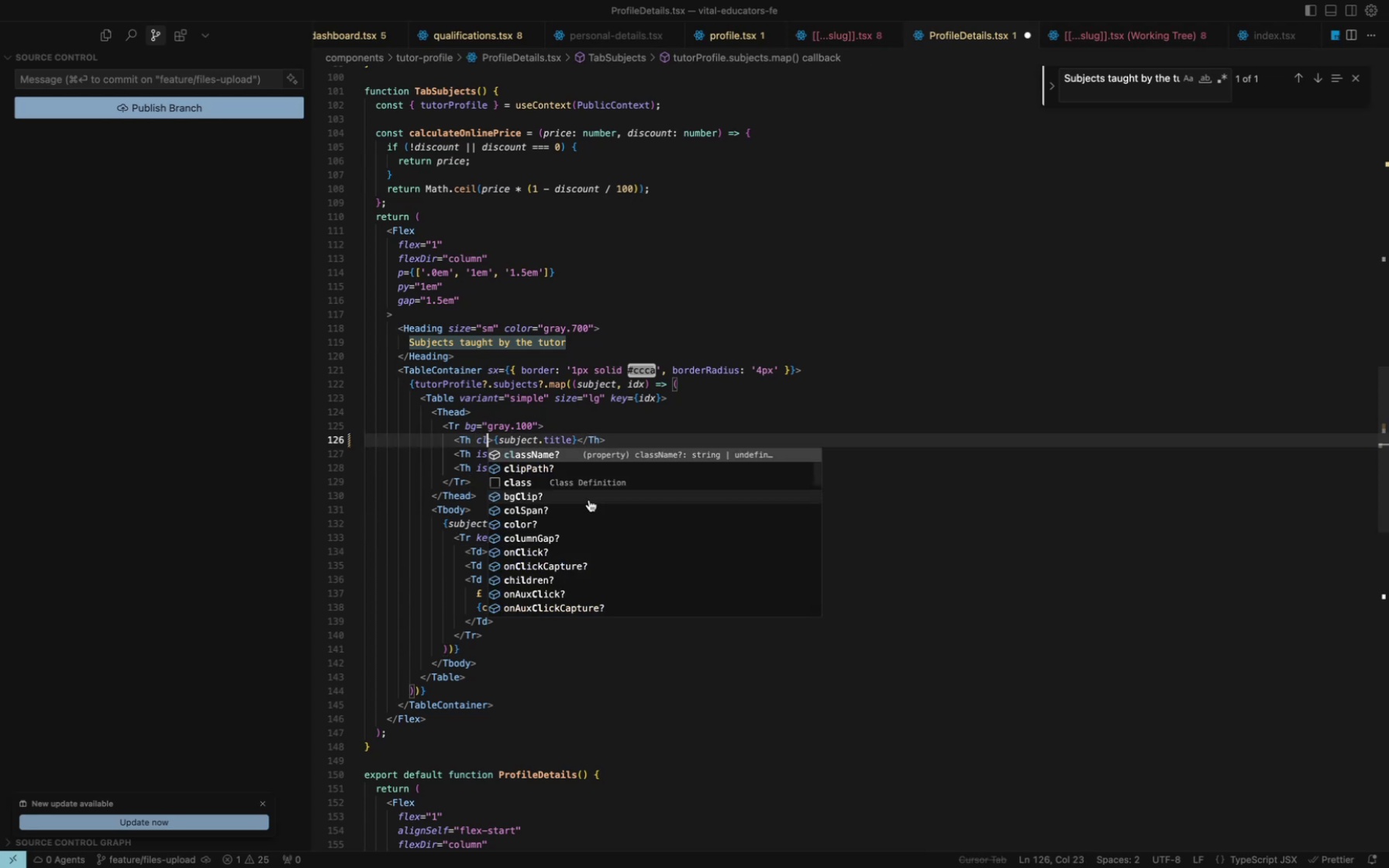 
key(Enter)
 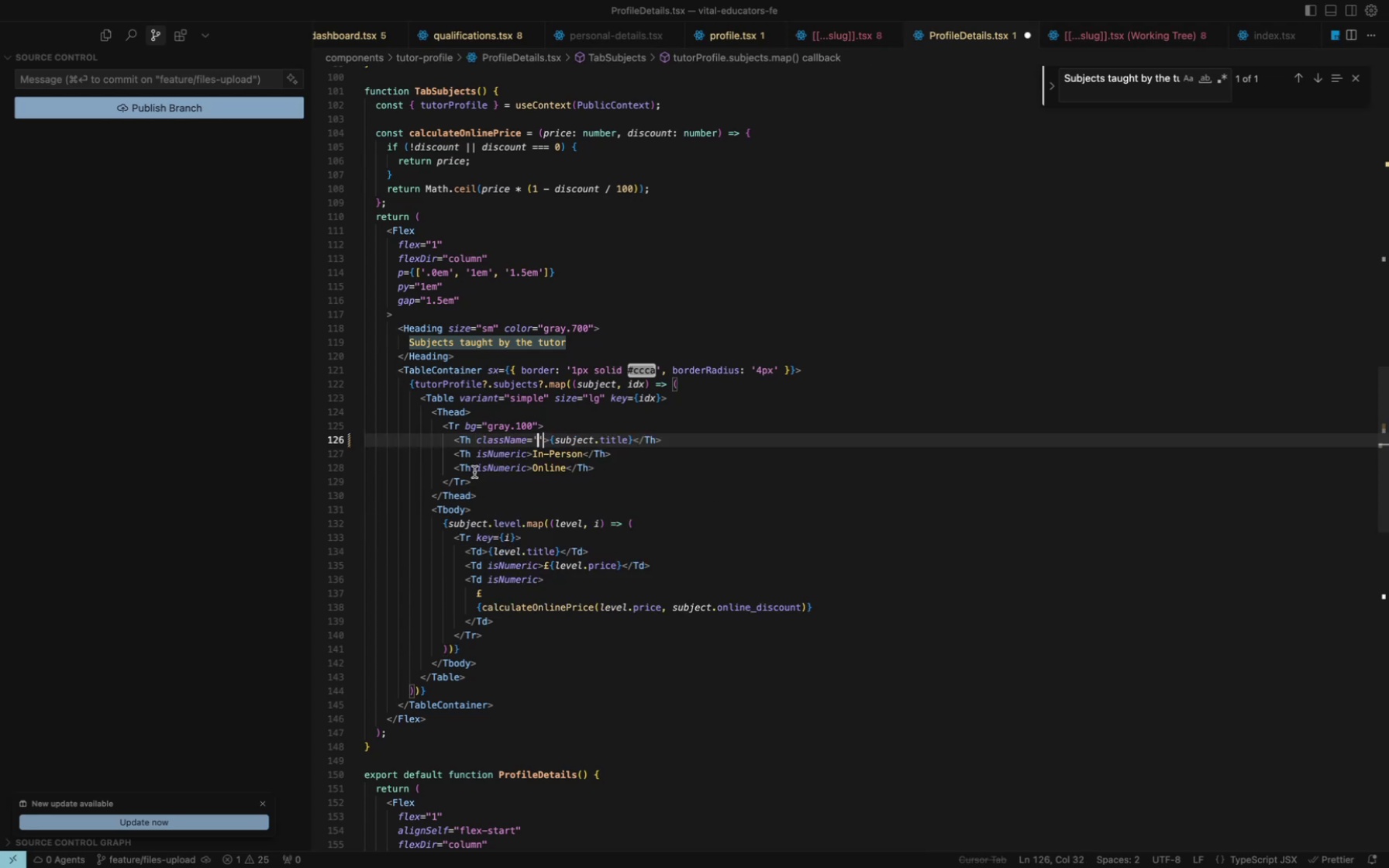 
left_click_drag(start_coordinate=[443, 439], to_coordinate=[832, 439])
 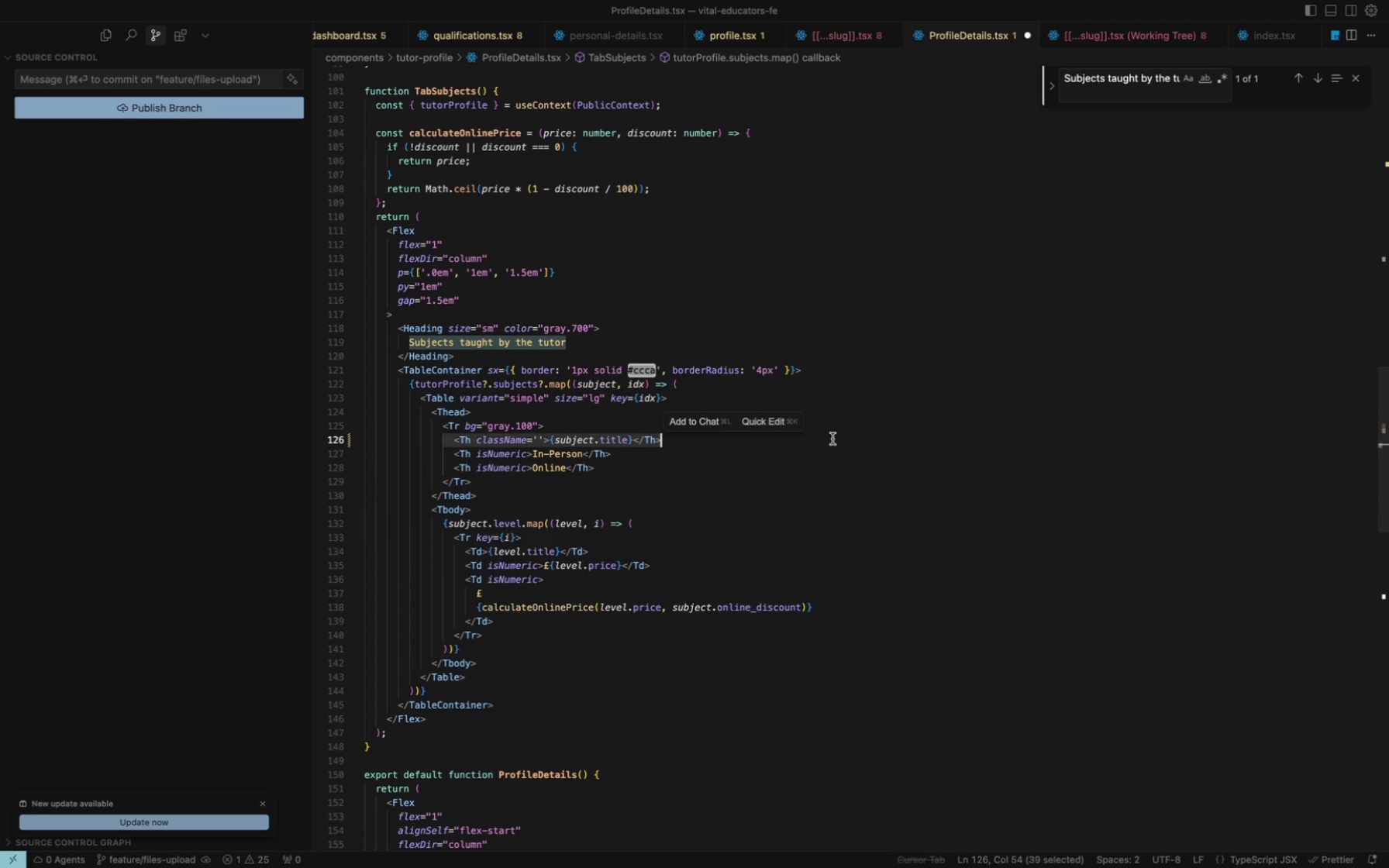 
key(Meta+C)
 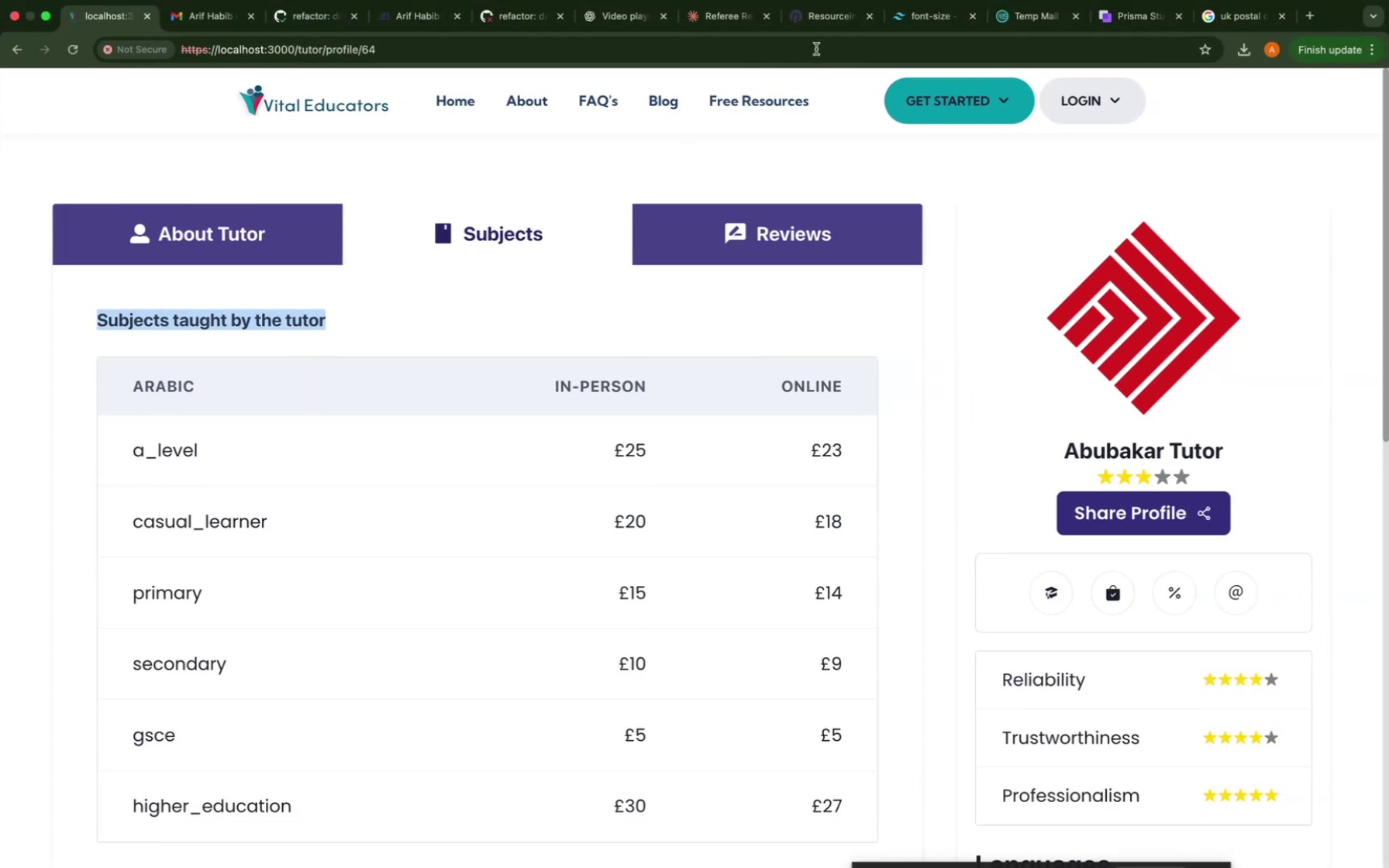 
left_click([722, 25])
 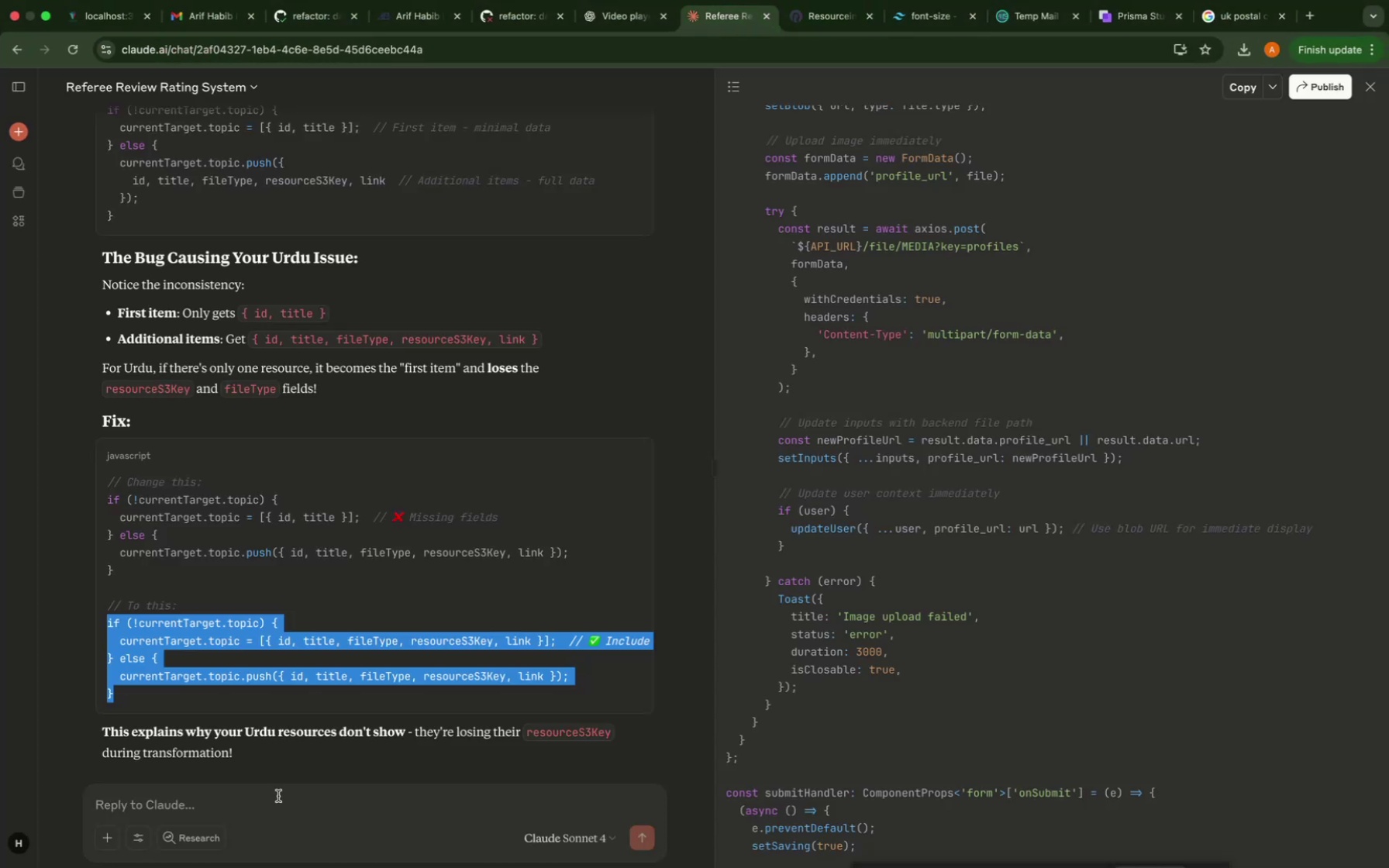 
key(Meta+CommandLeft)
 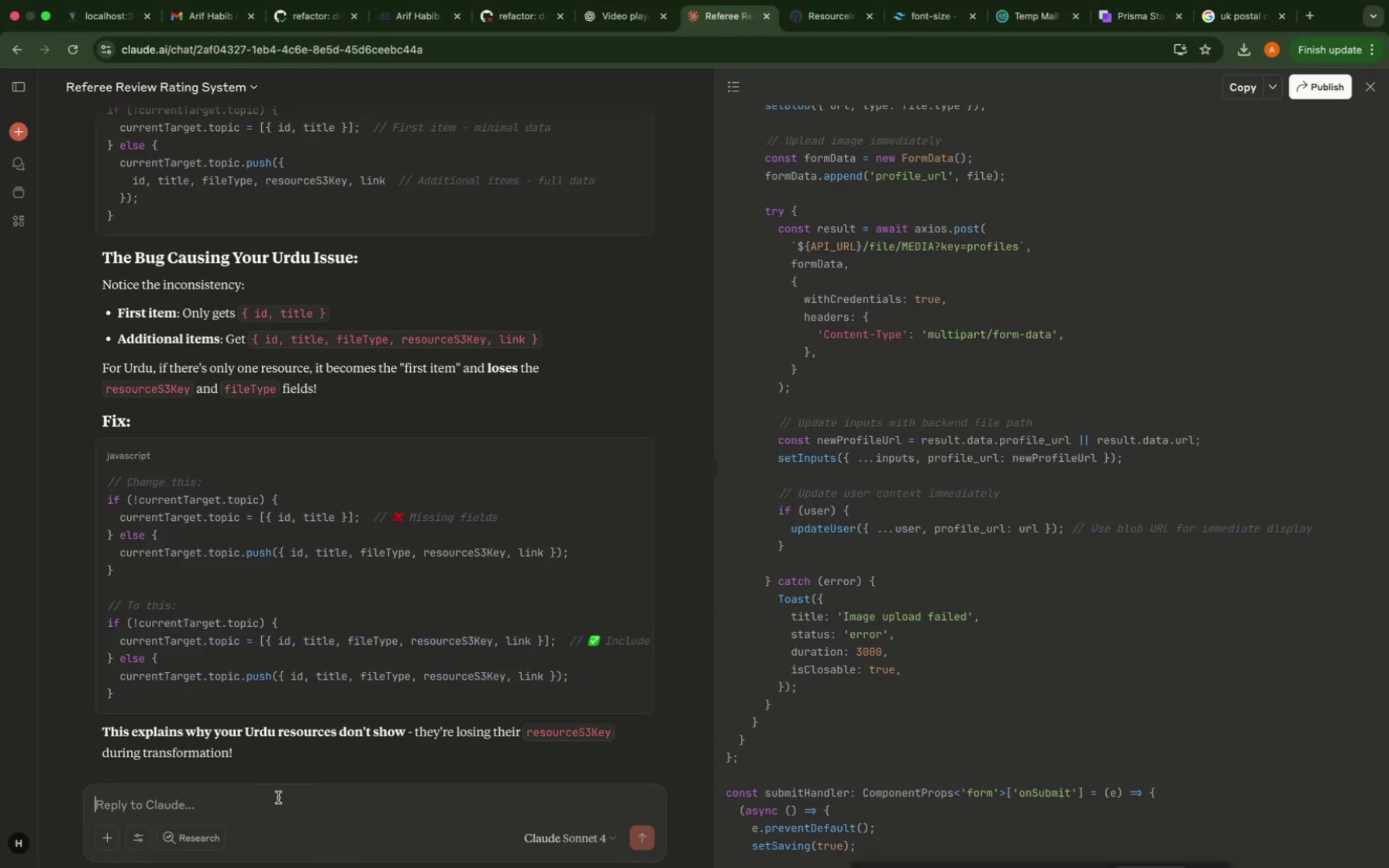 
key(Meta+V)
 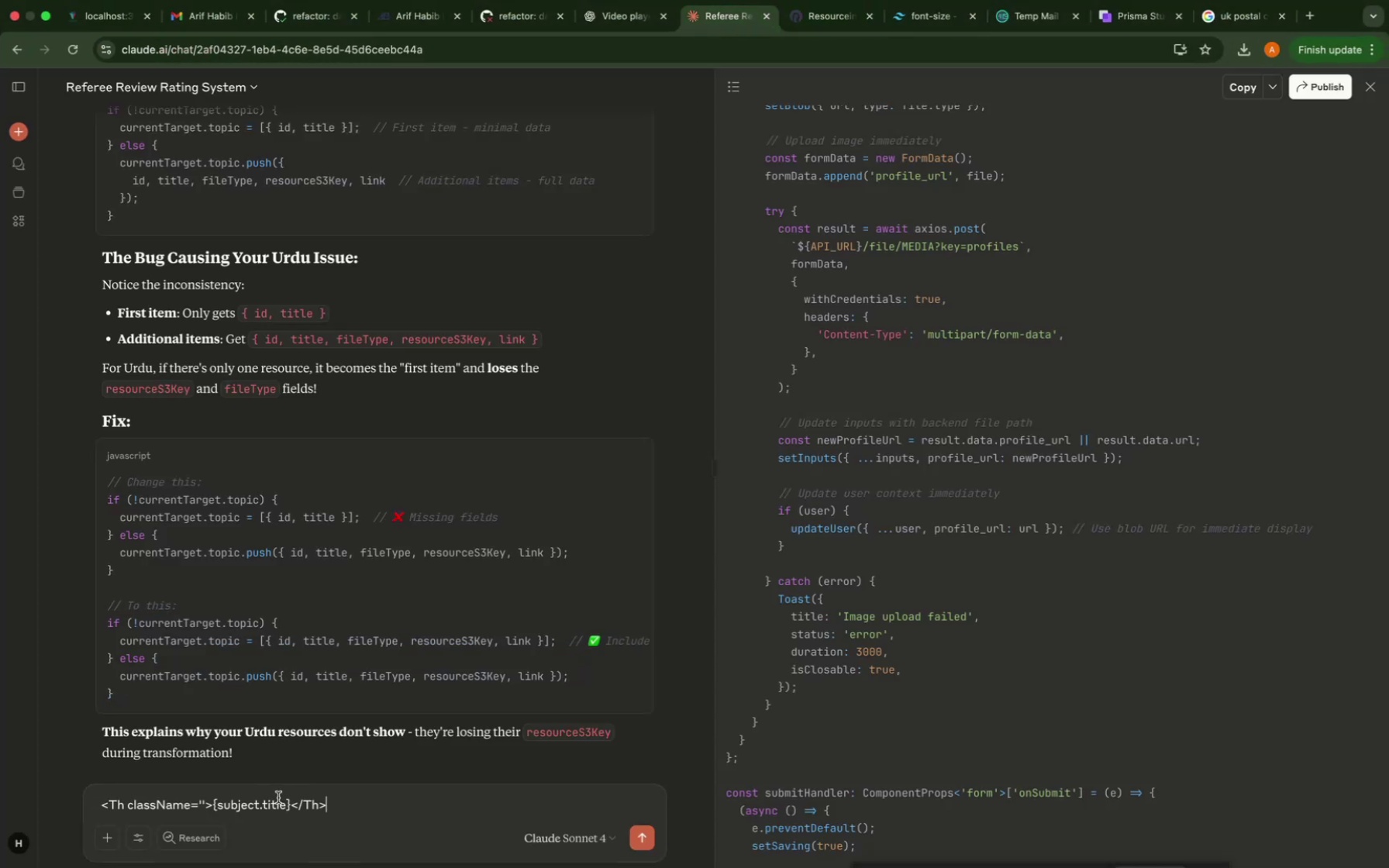 
key(Shift+Enter)
 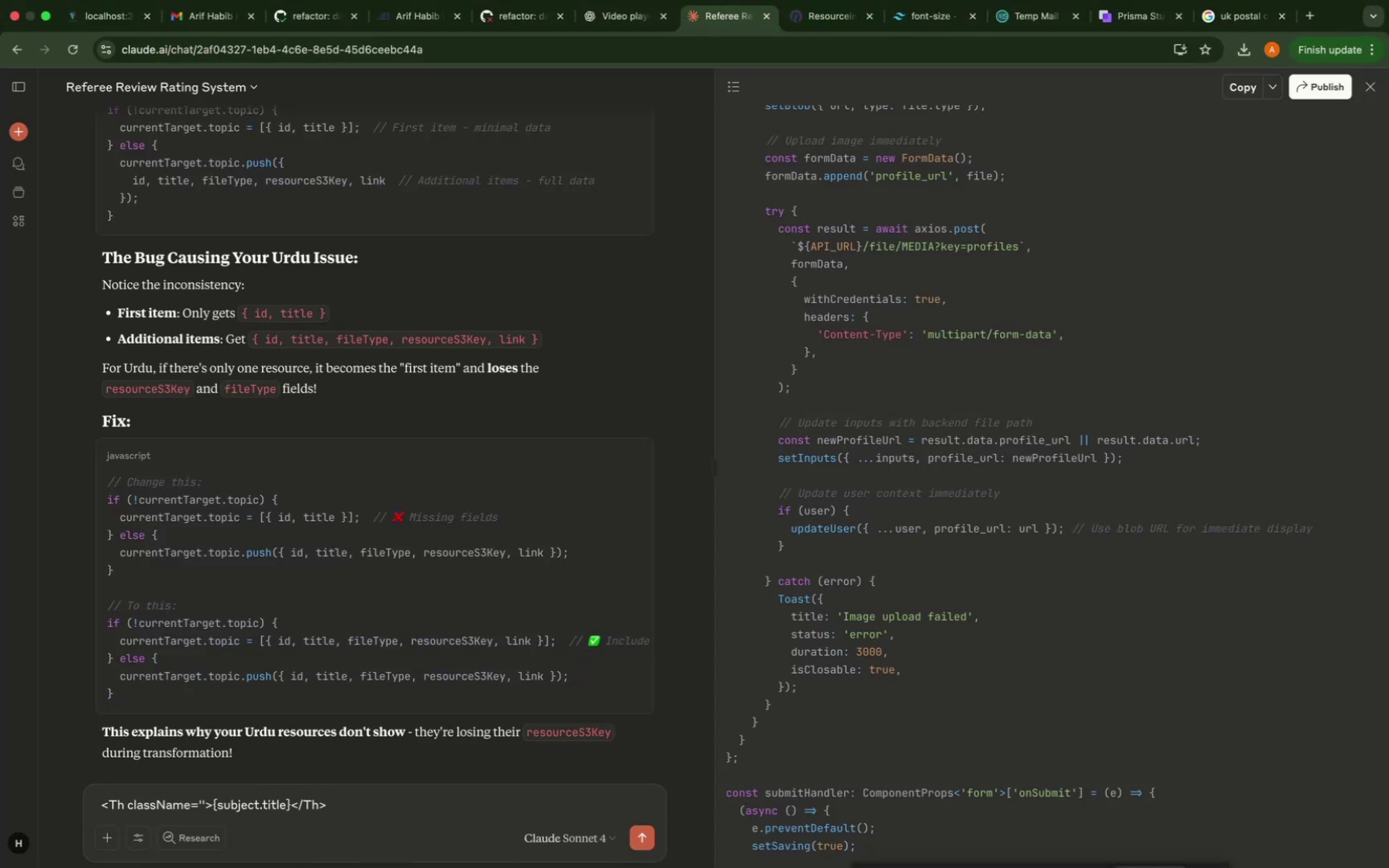 
key(Shift+Enter)
 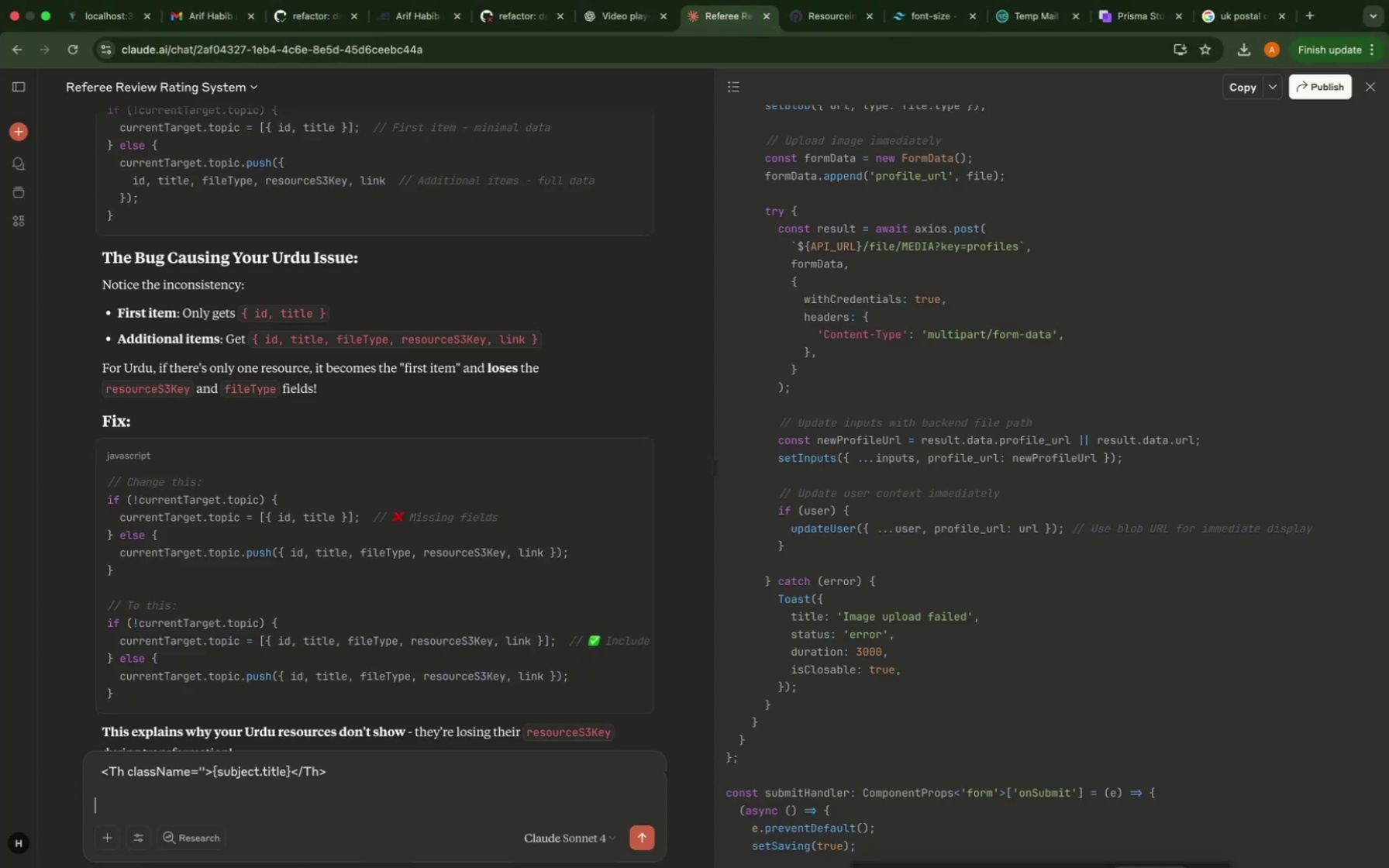 
type(the titles are being showed as a_level)
 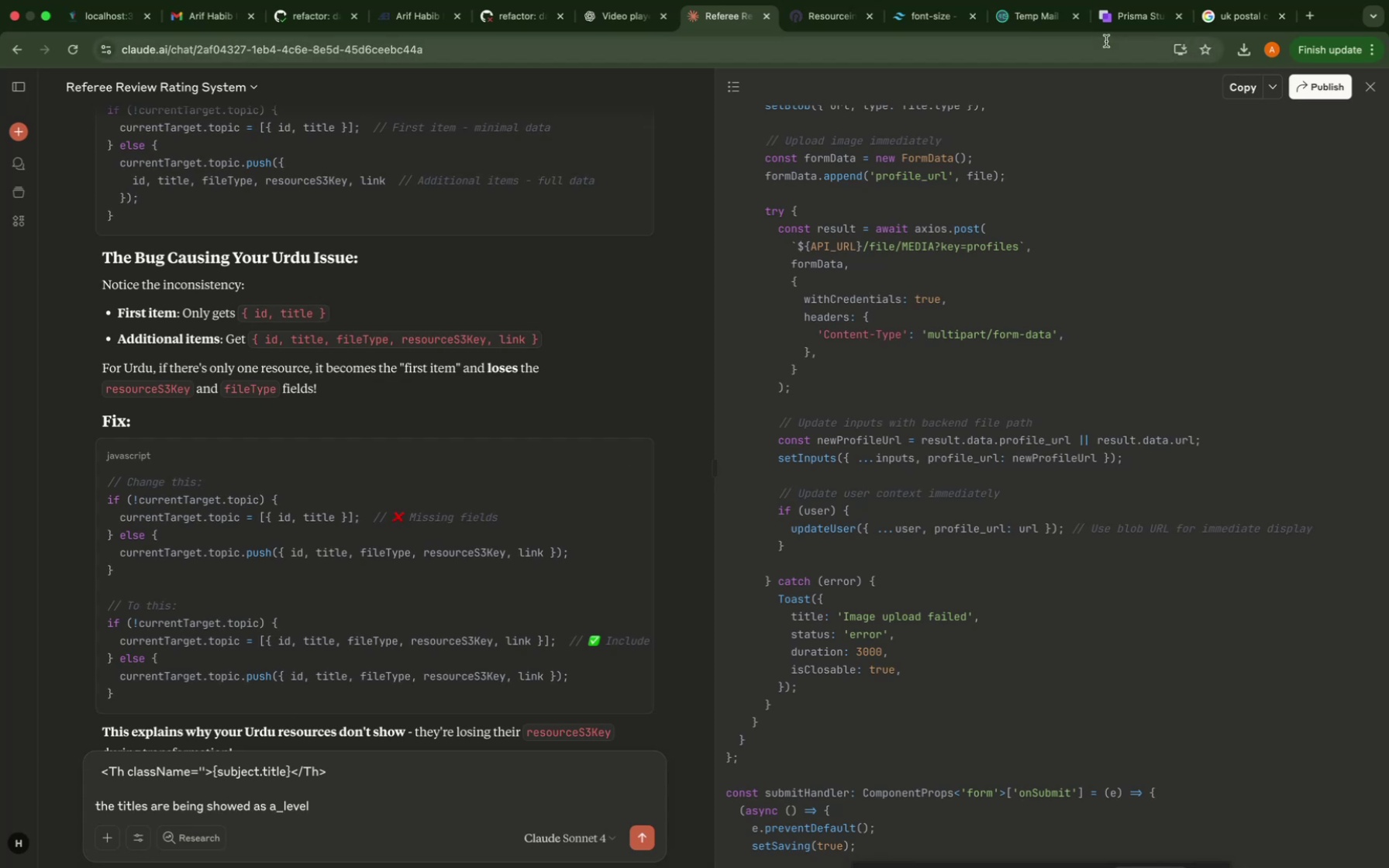 
left_click([1105, 20])
 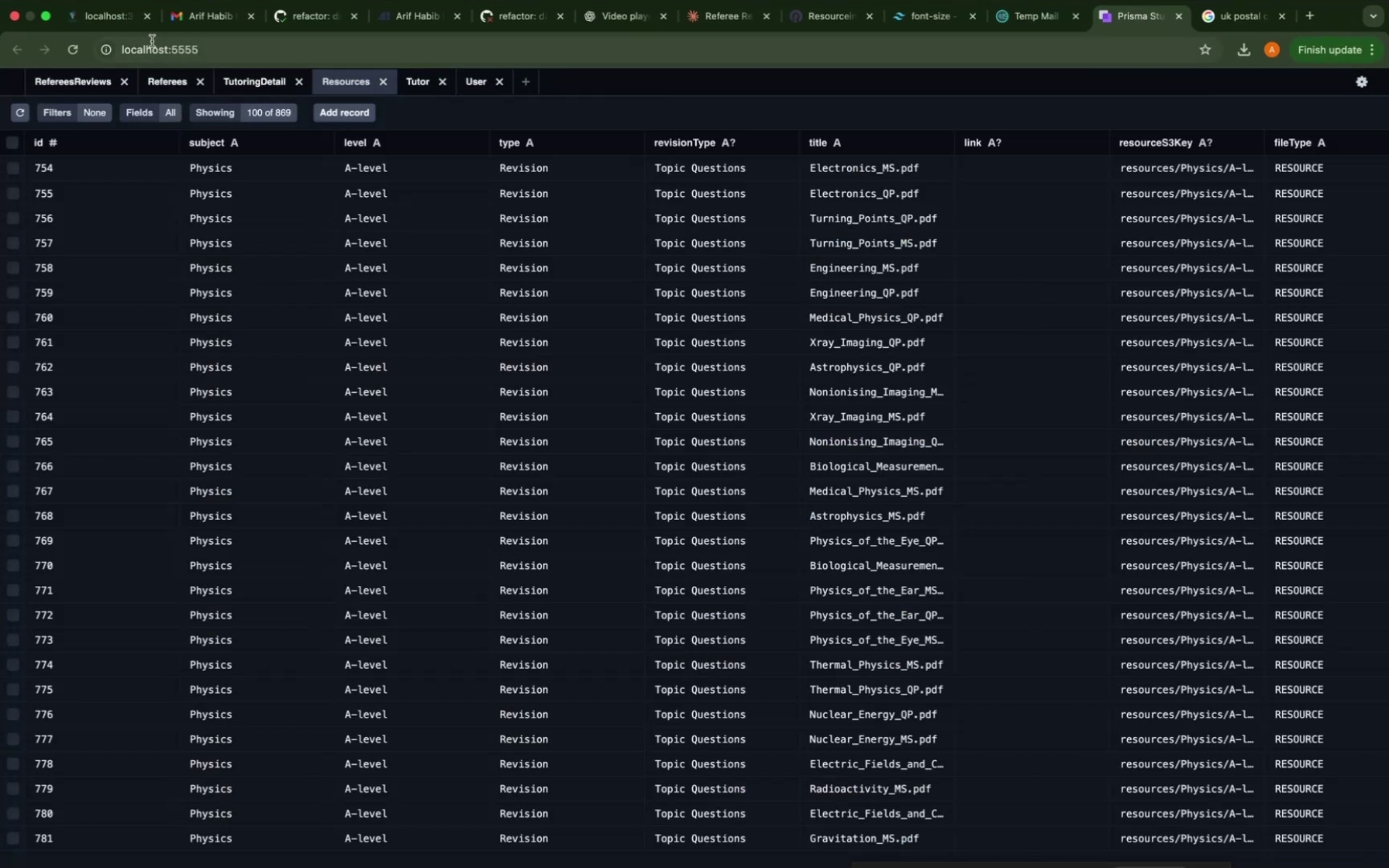 
left_click([126, 23])
 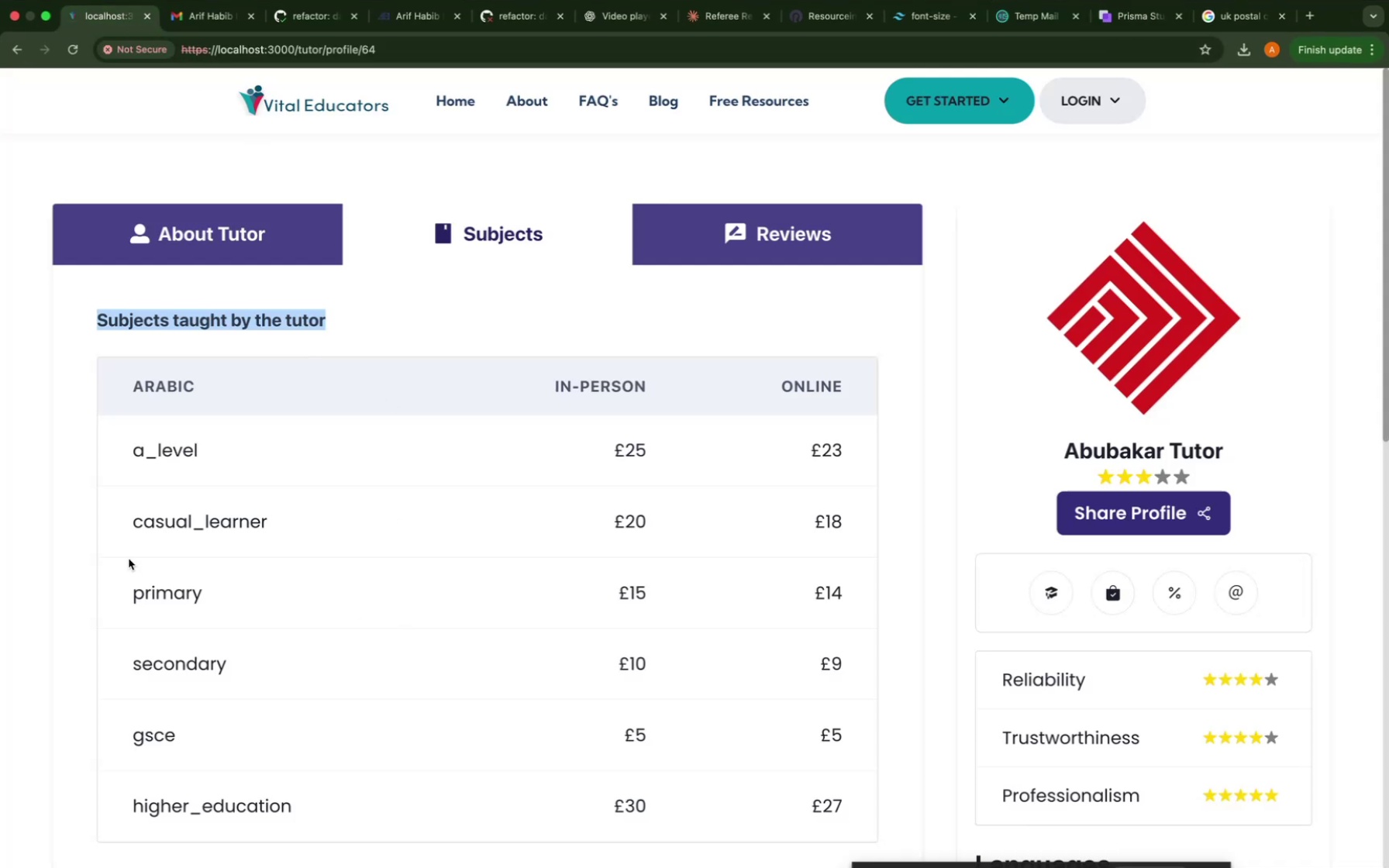 
left_click_drag(start_coordinate=[133, 520], to_coordinate=[331, 818])
 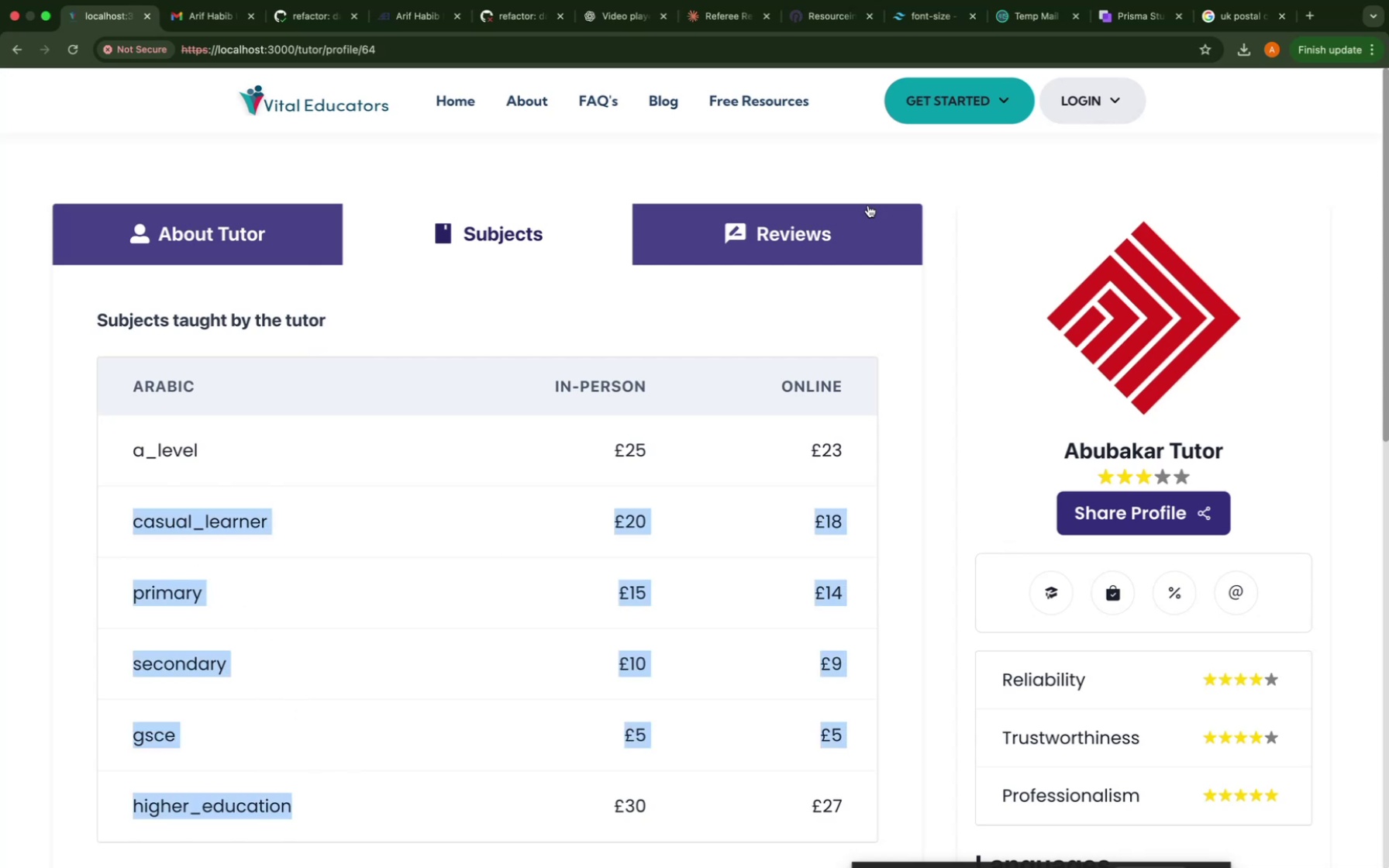 
key(Meta+C)
 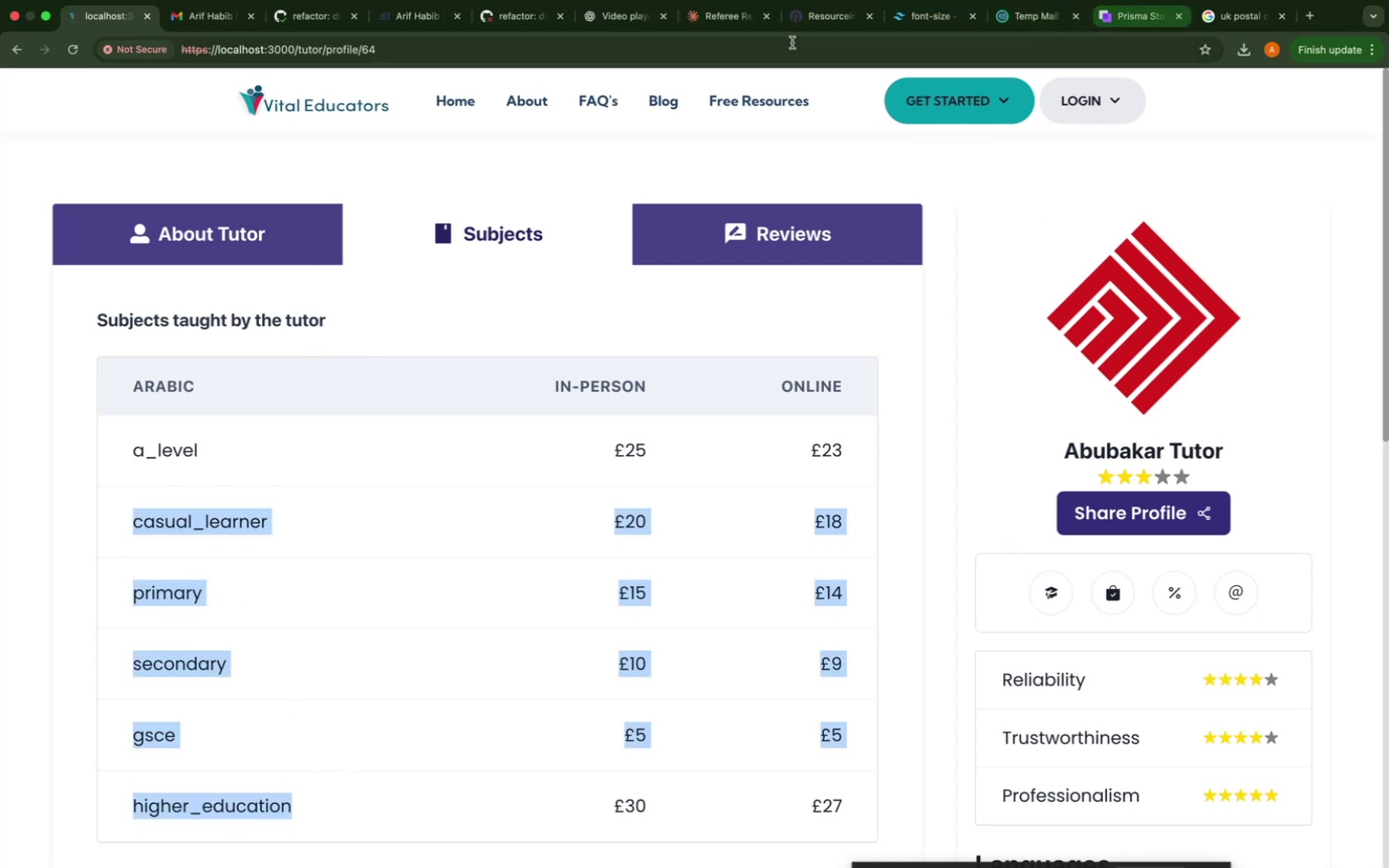 
left_click([707, 9])
 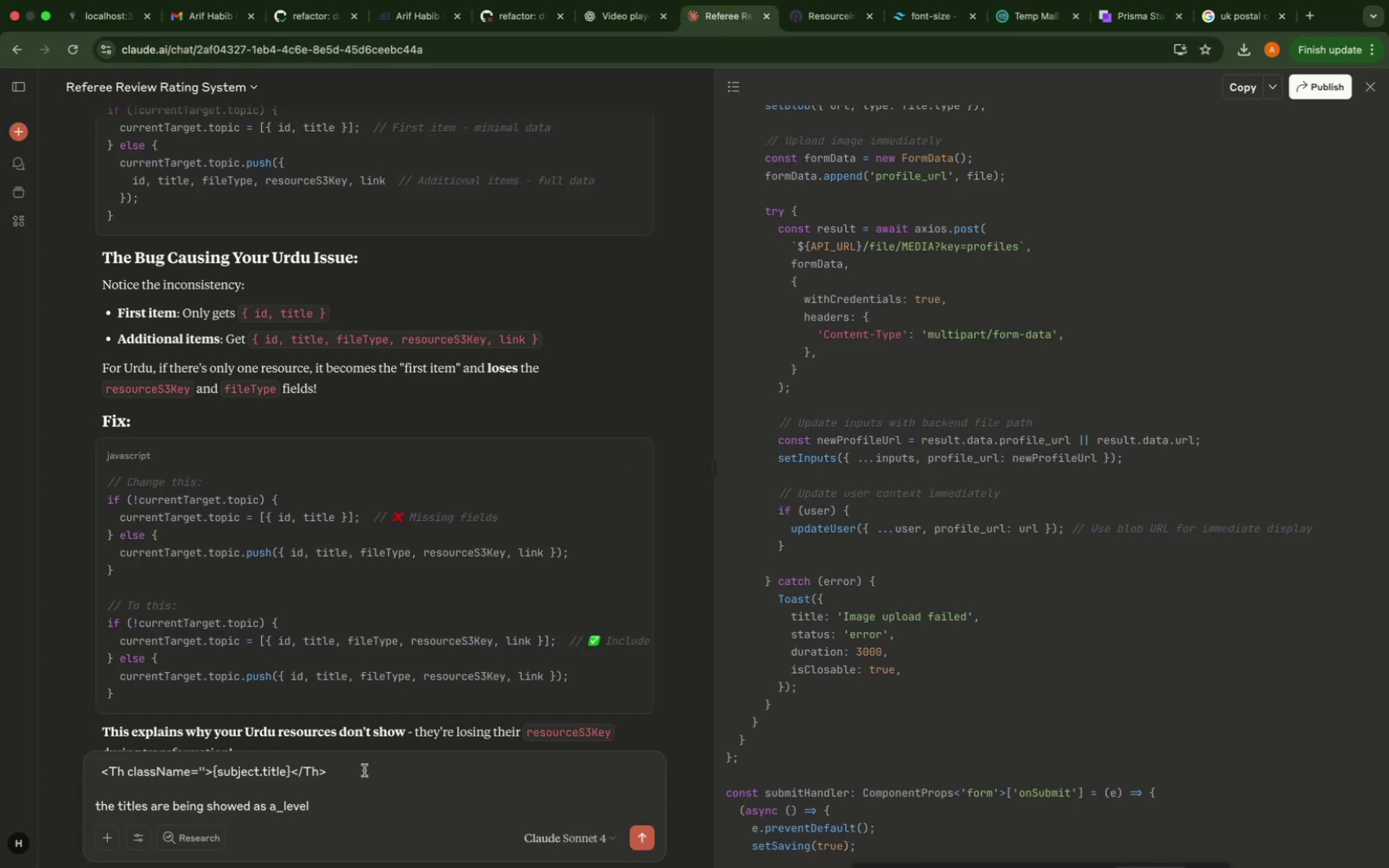 
hold_key(key=ShiftRight, duration=0.4)
 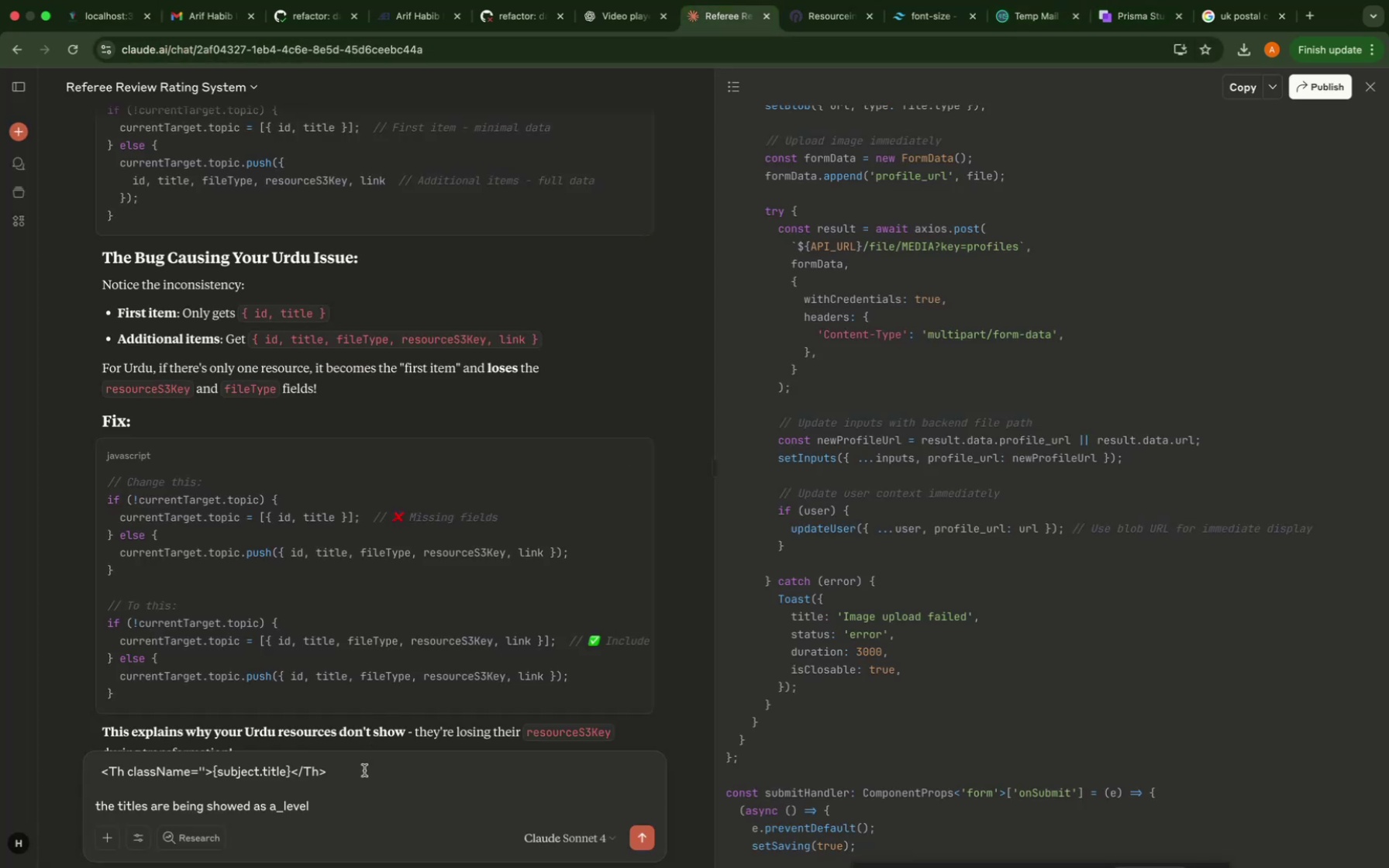 
key(Backspace)
 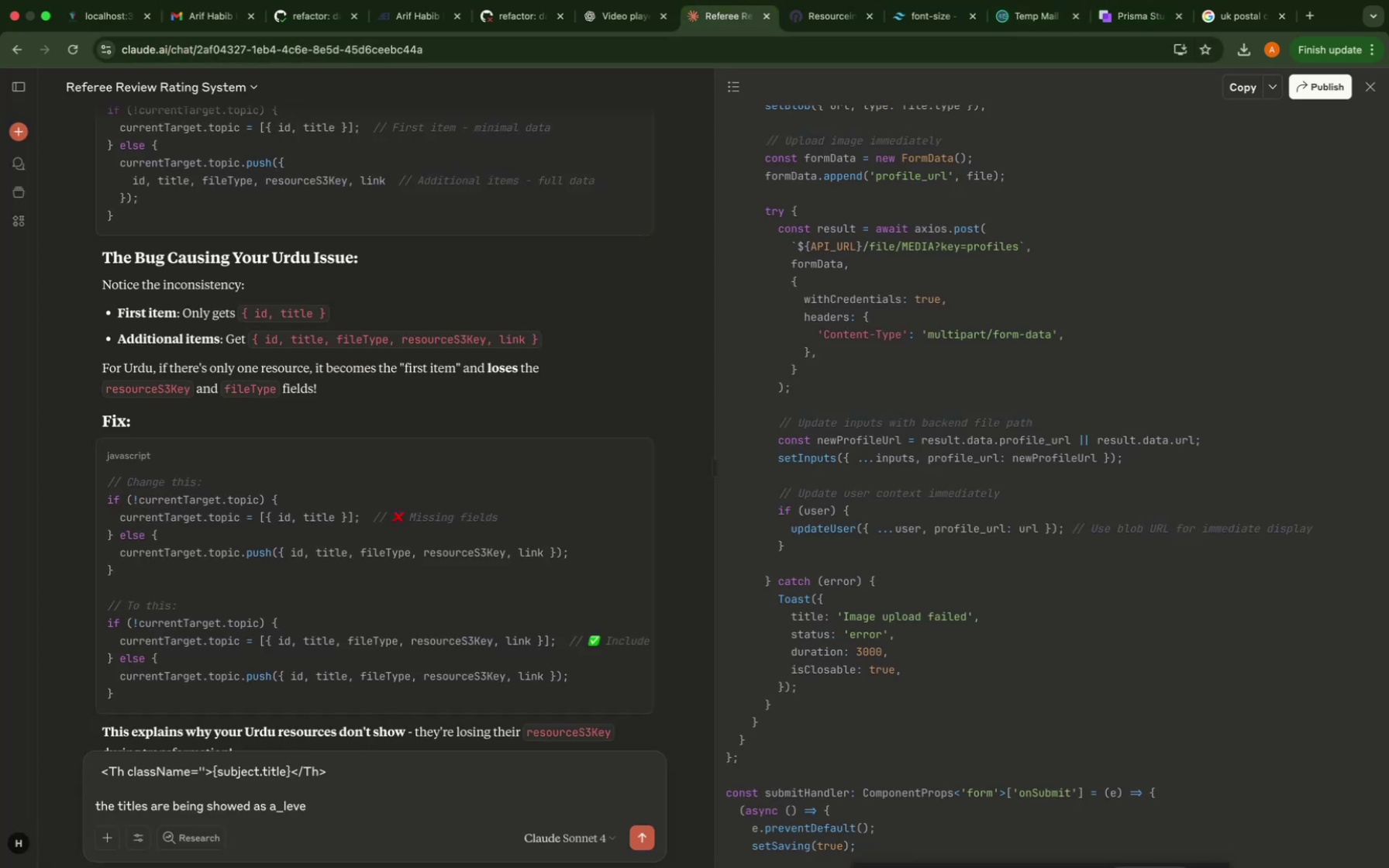 
key(Backspace)
 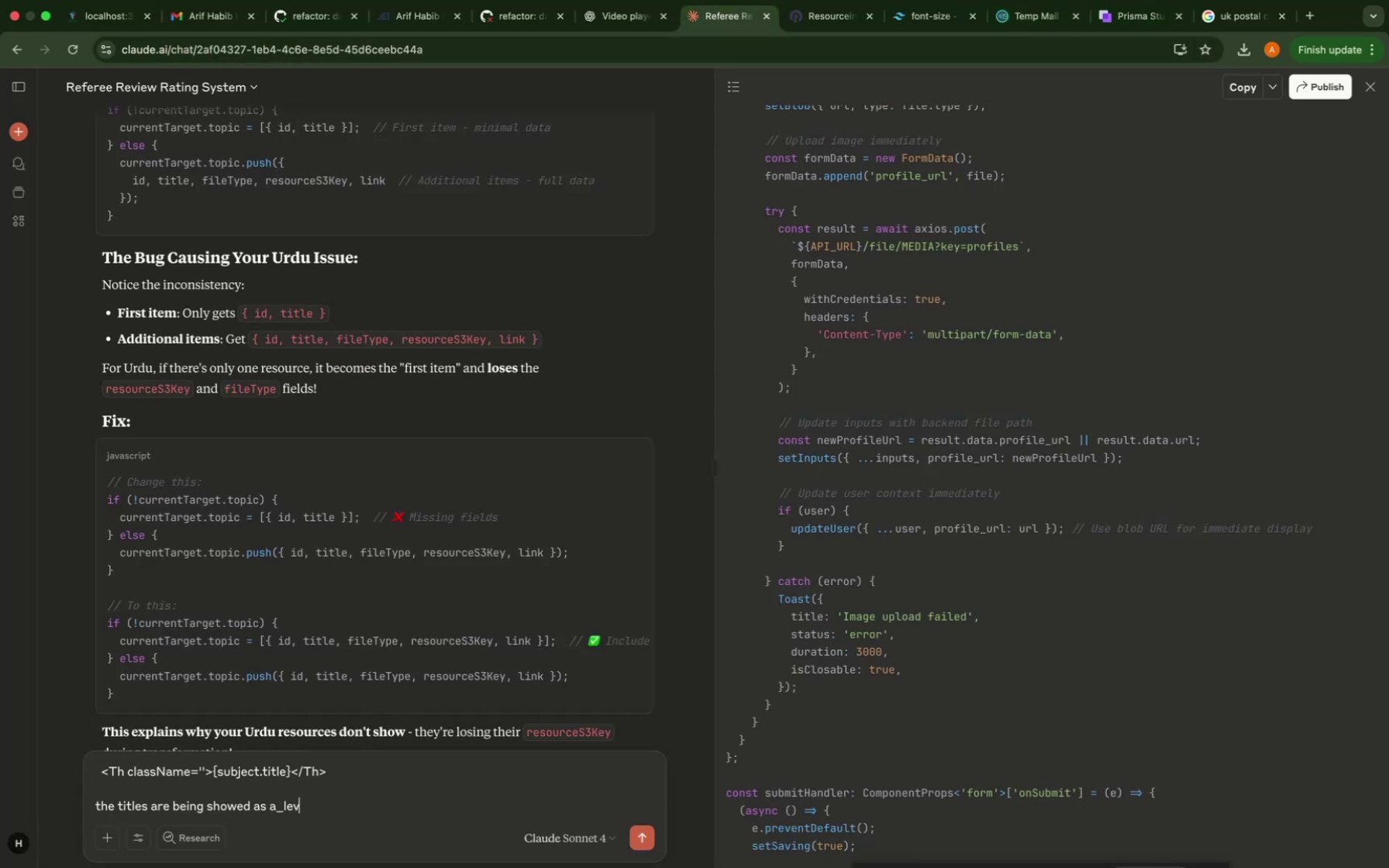 
key(Backspace)
 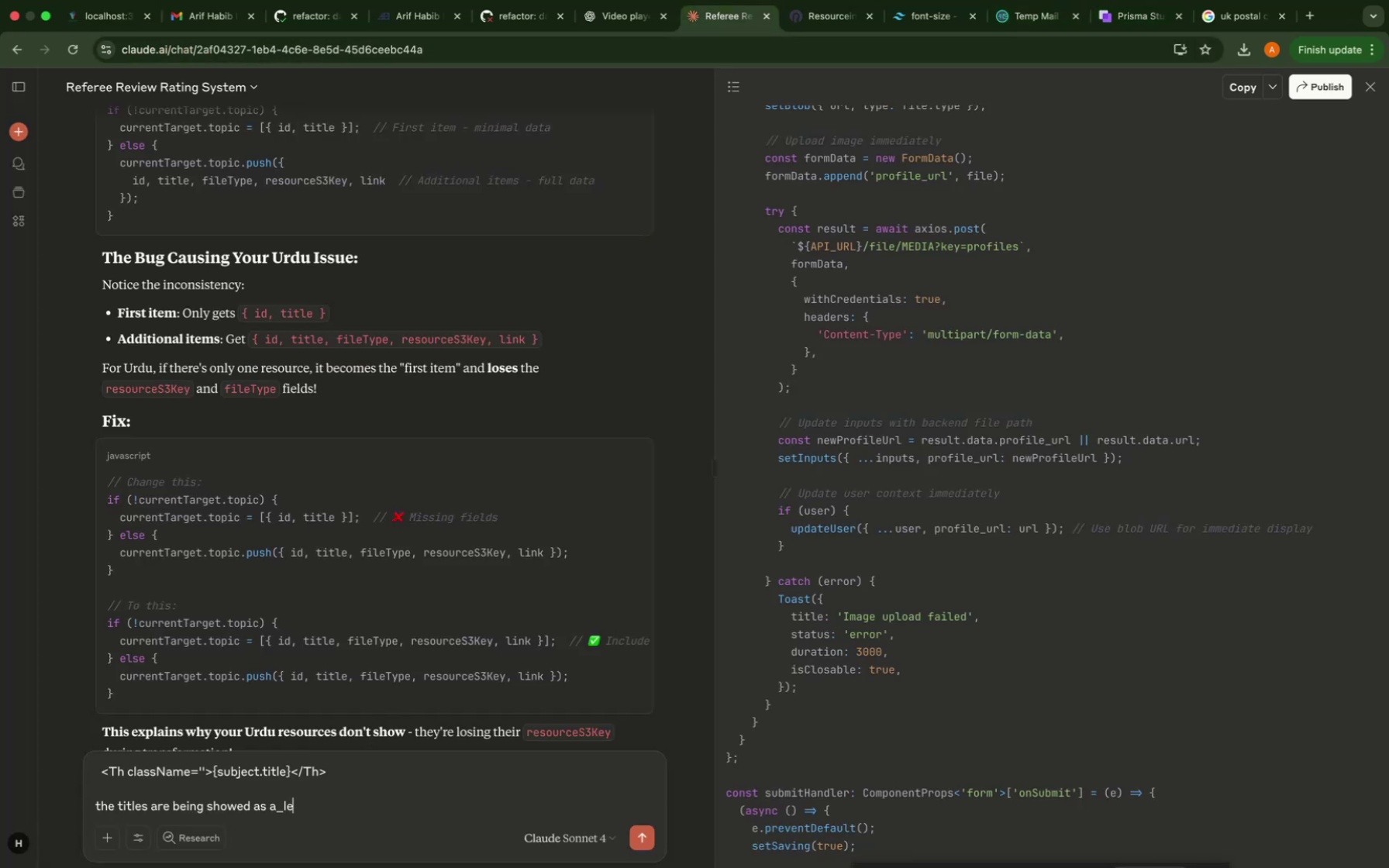 
key(Backspace)
 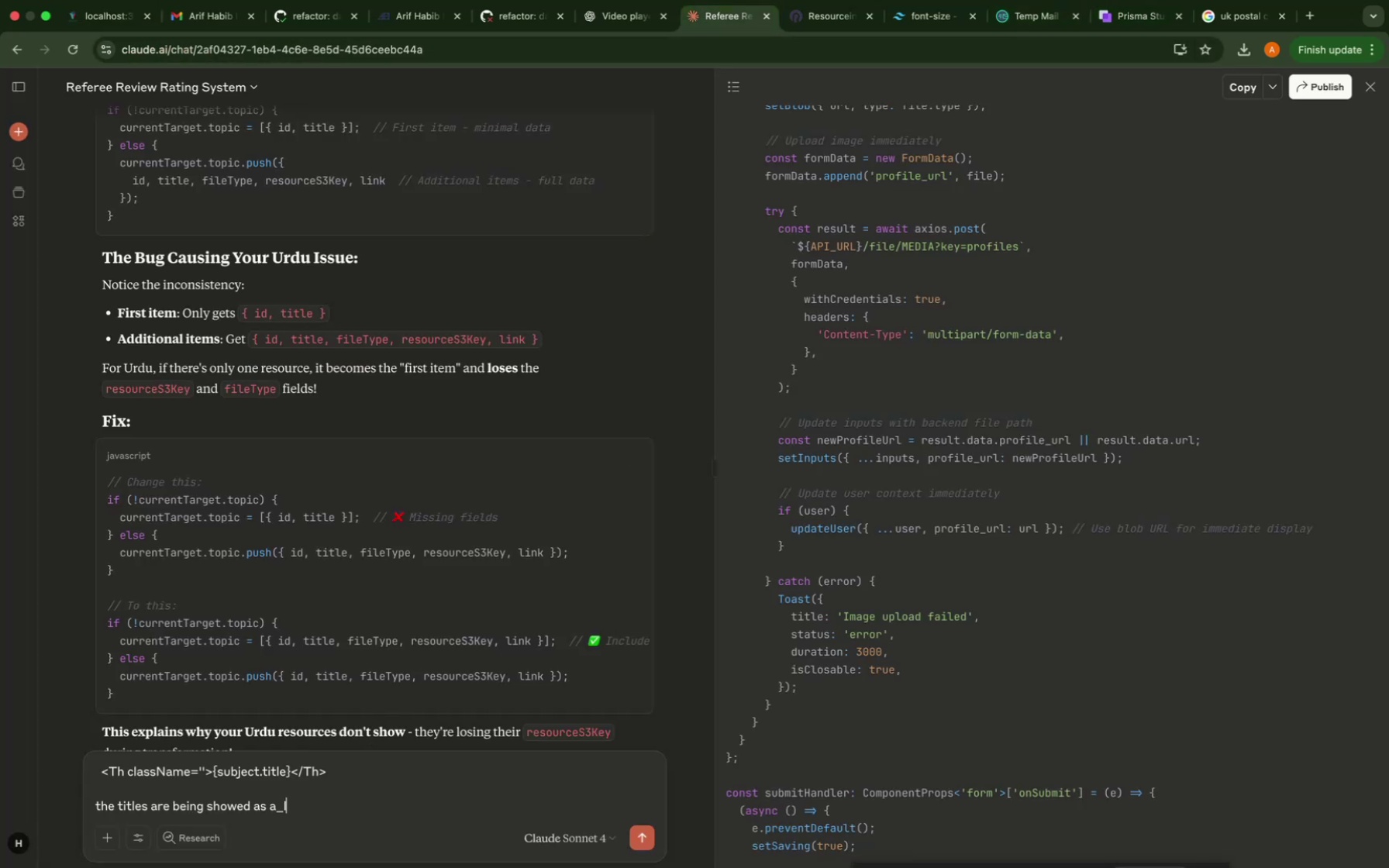 
key(Backspace)
 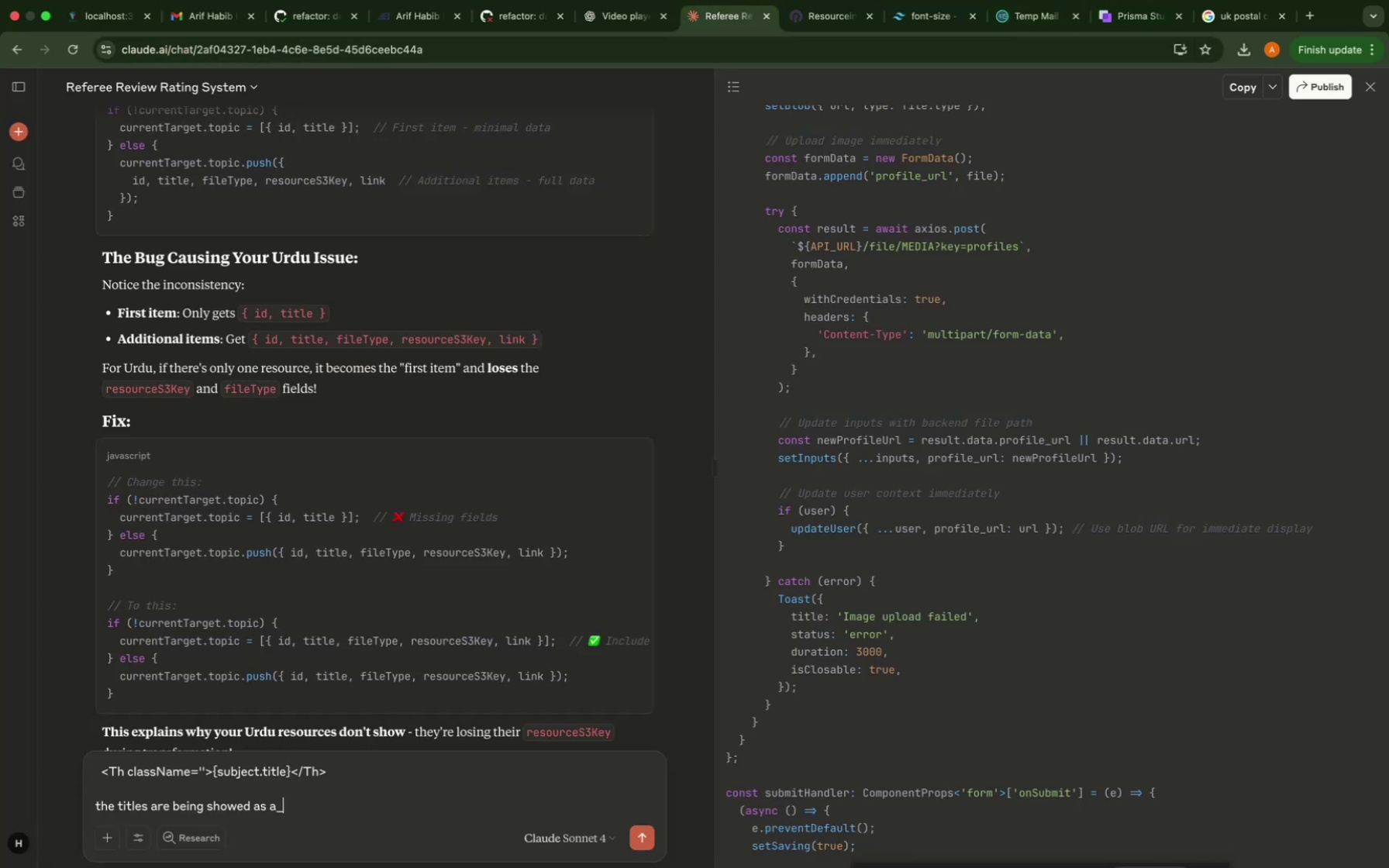 
key(Backspace)
 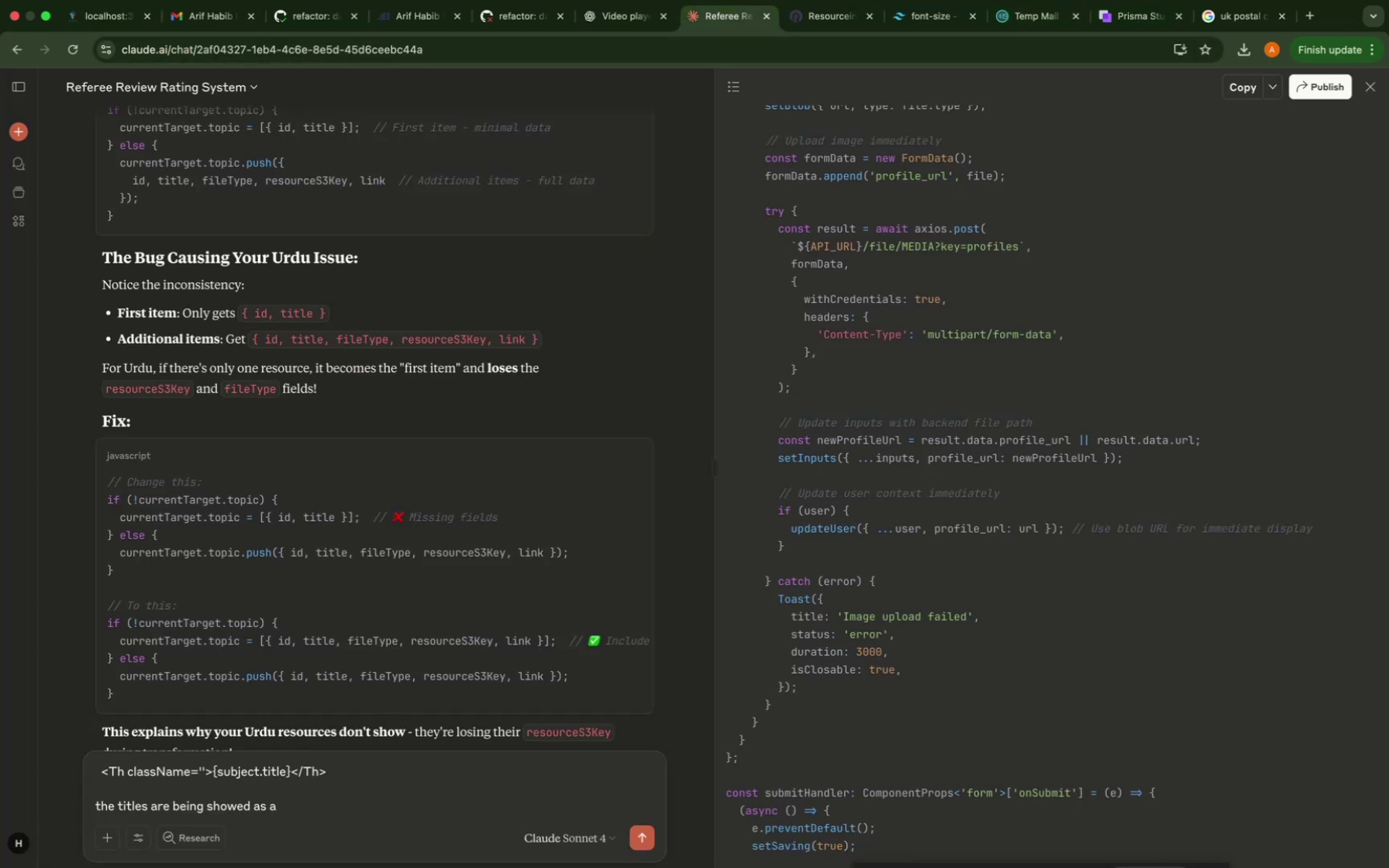 
key(Backspace)
 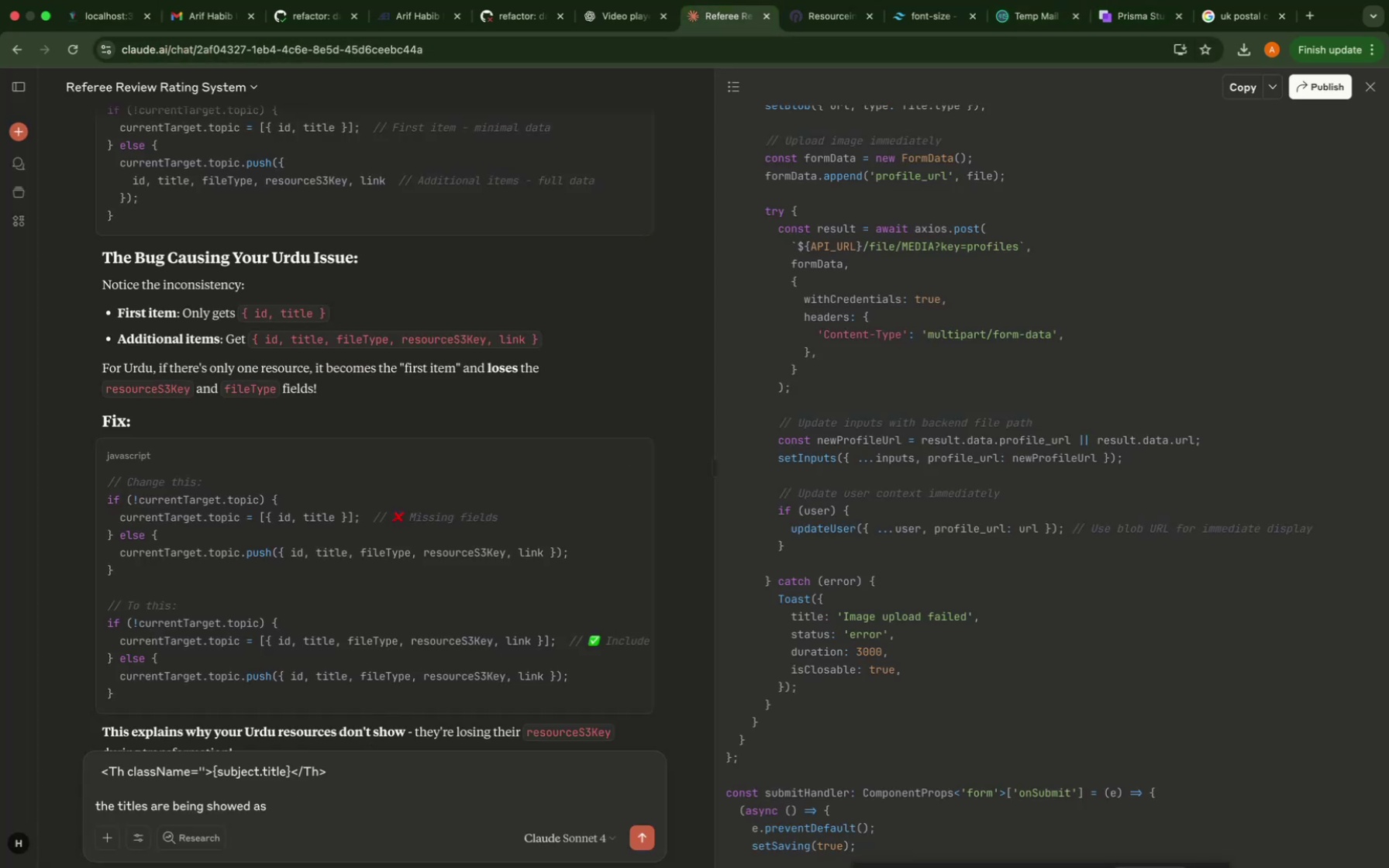 
key(Shift+Enter)
 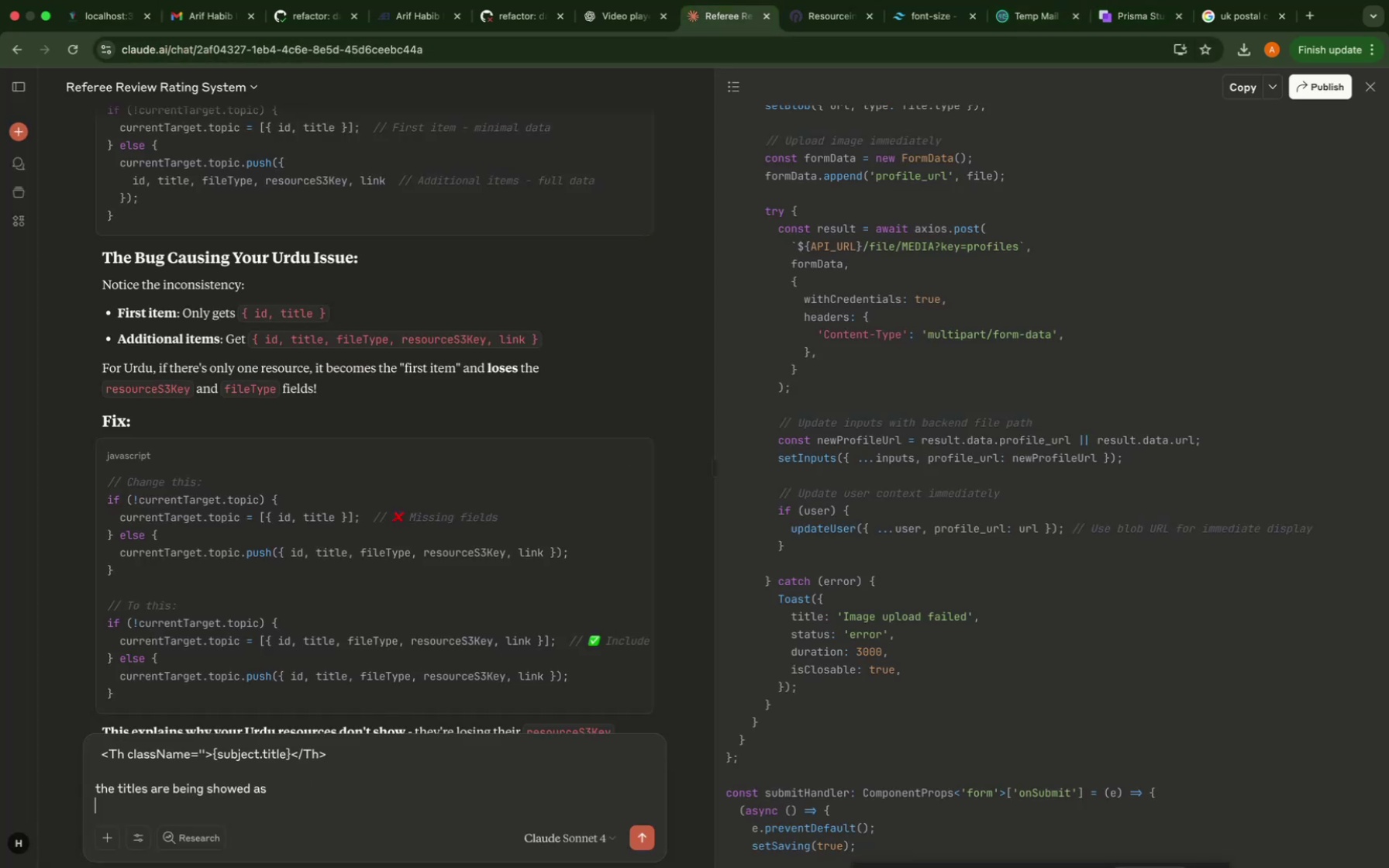 
key(Shift+Enter)
 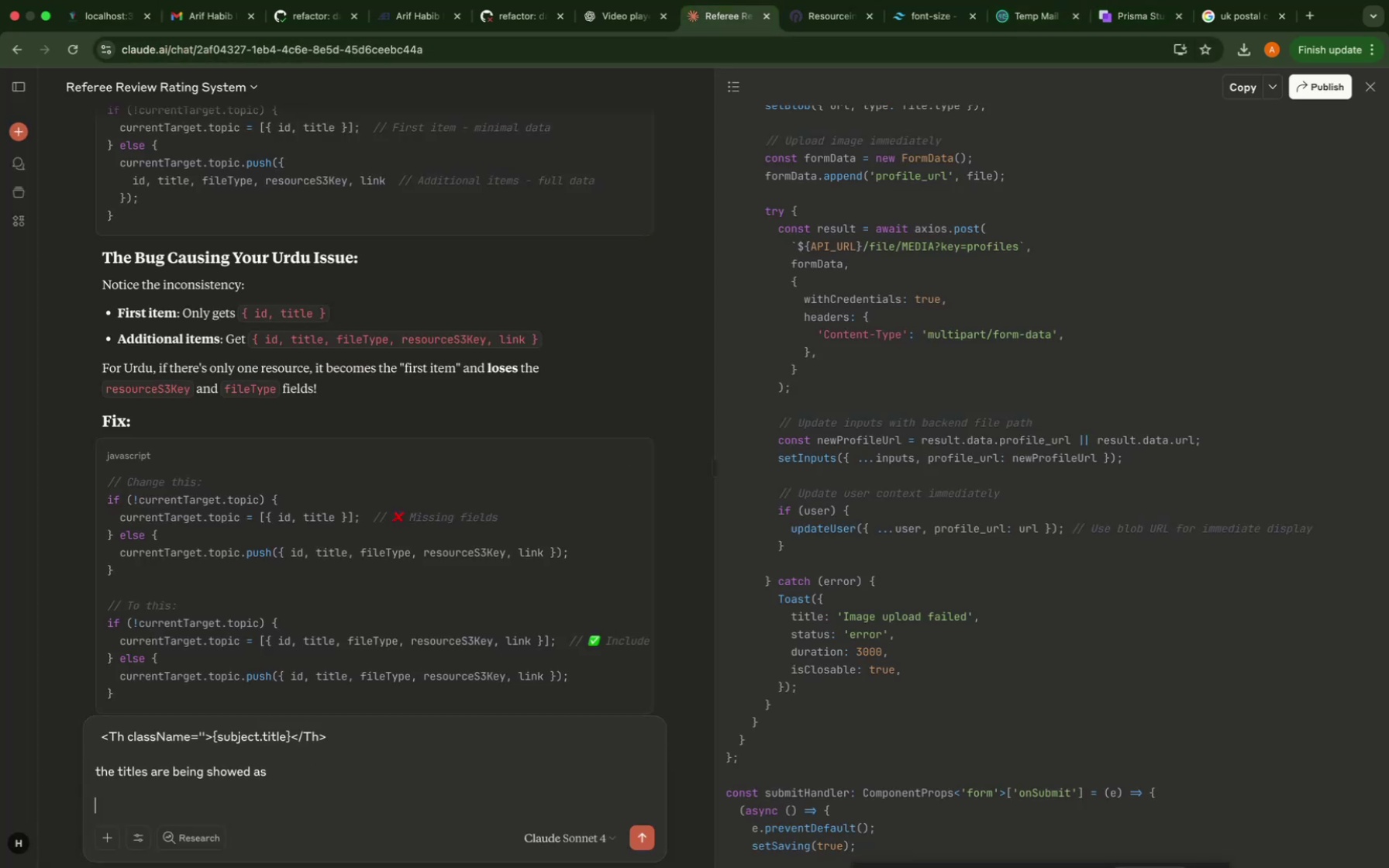 
key(Meta+CommandLeft)
 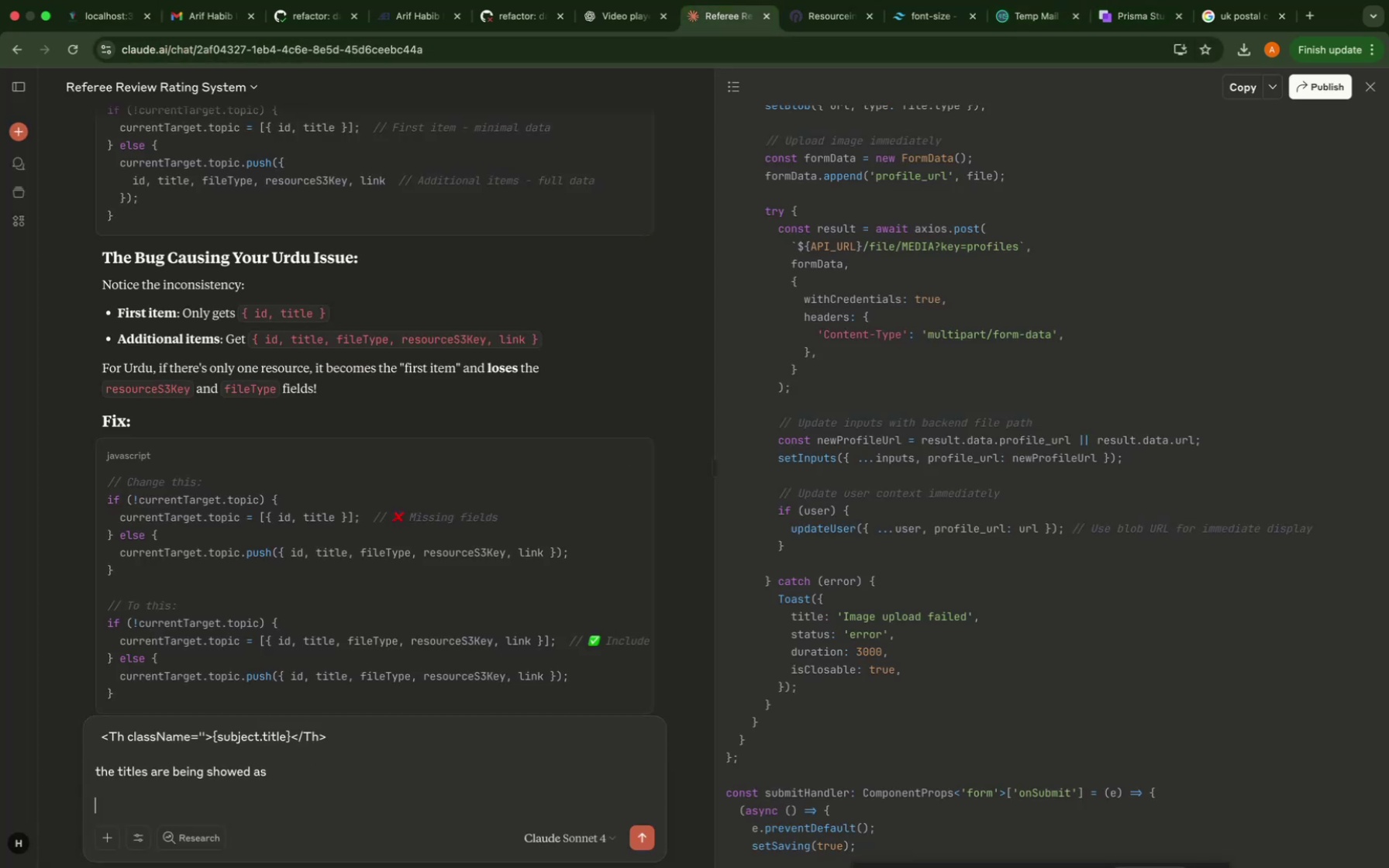 
key(Meta+V)
 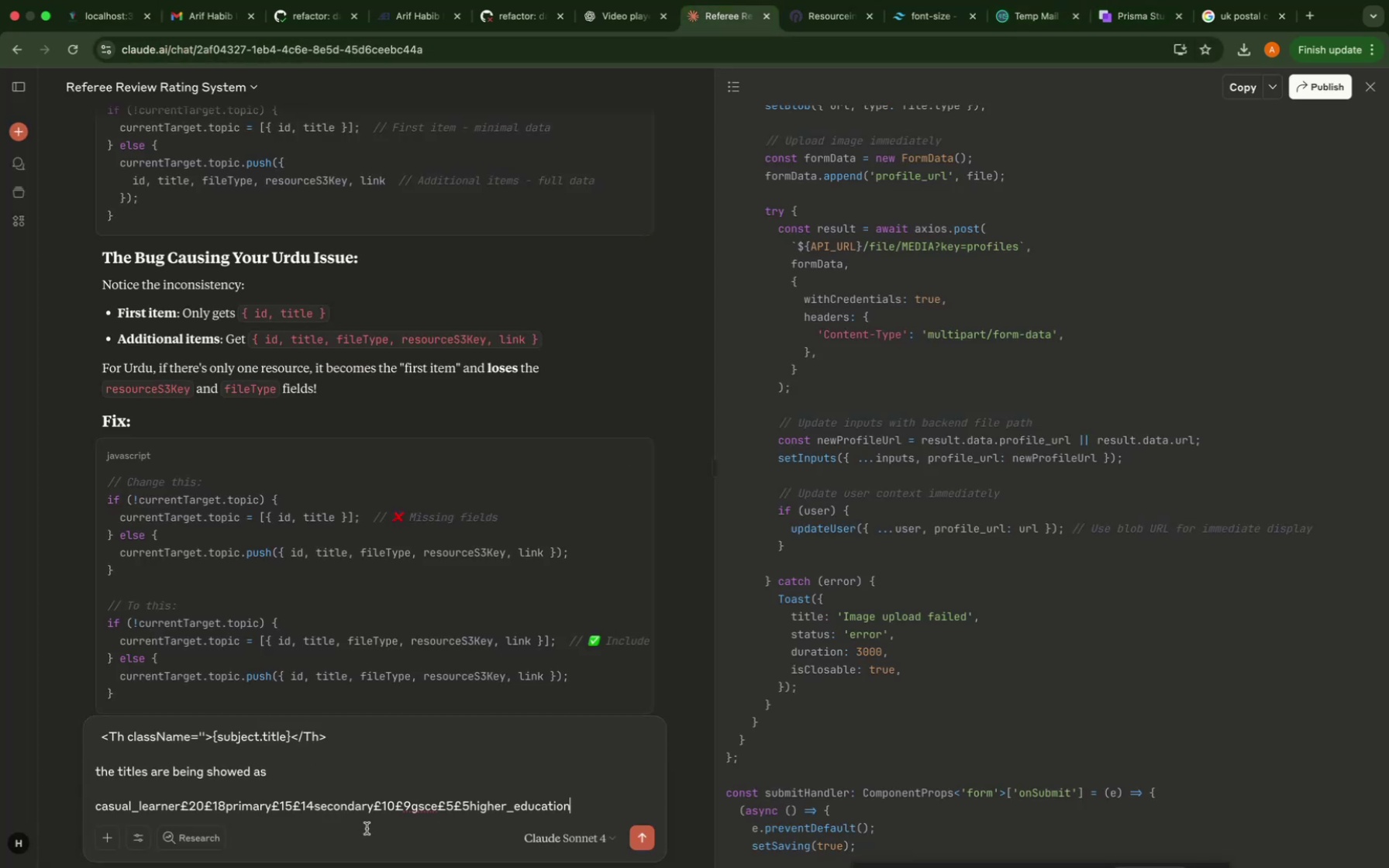 
scroll: coordinate [377, 790], scroll_direction: down, amount: 14.0
 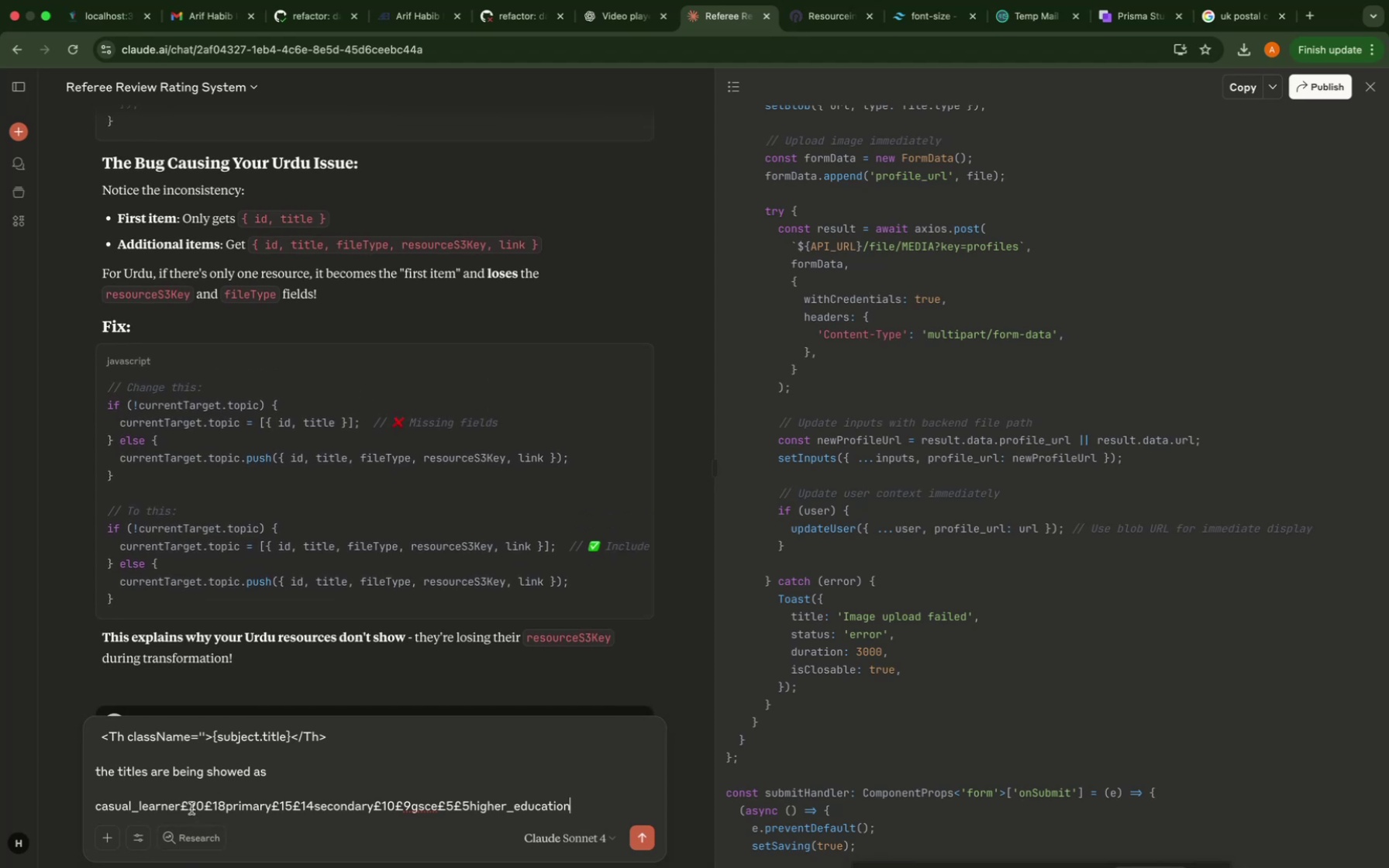 
left_click([226, 811])
 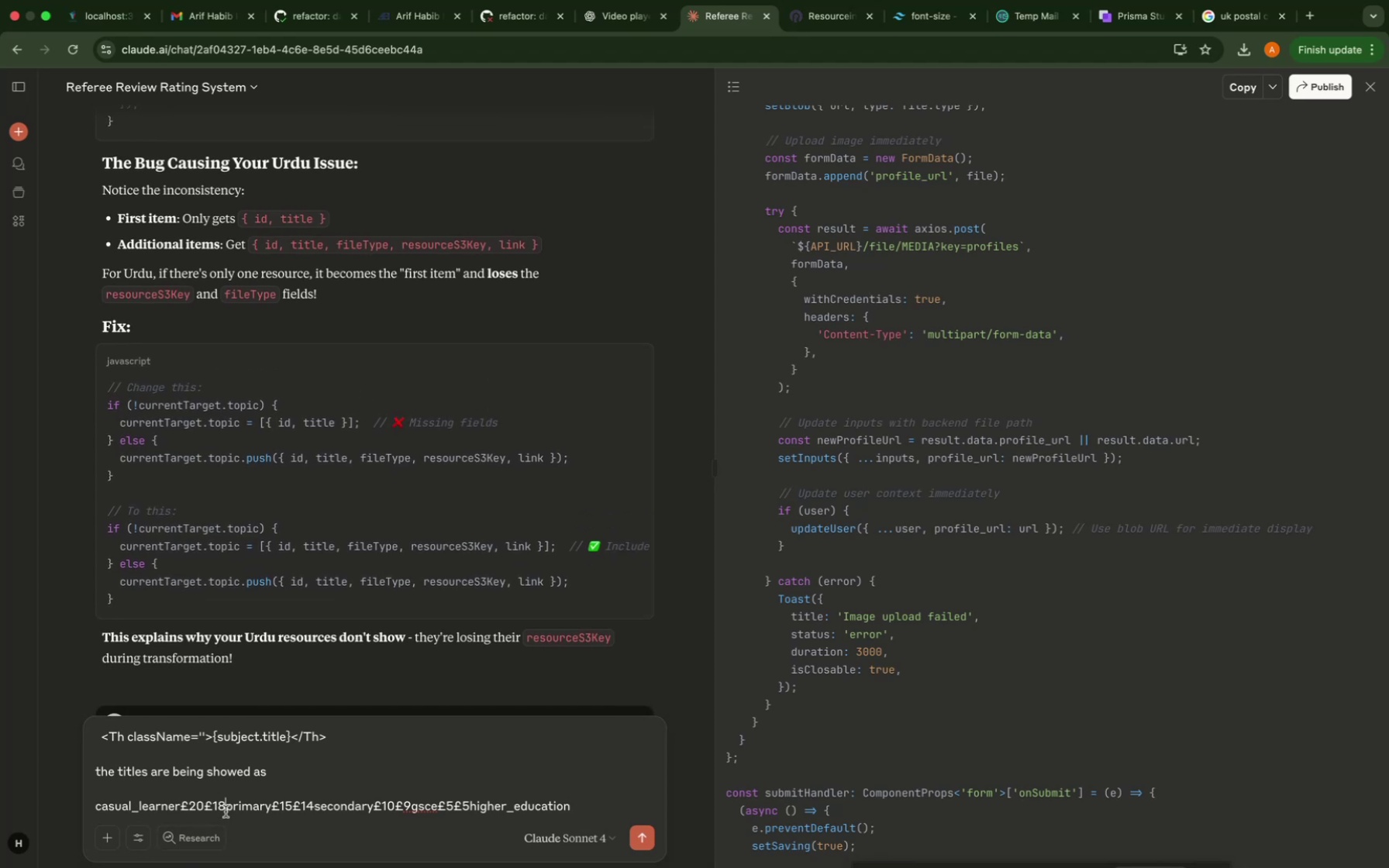 
key(Backspace)
 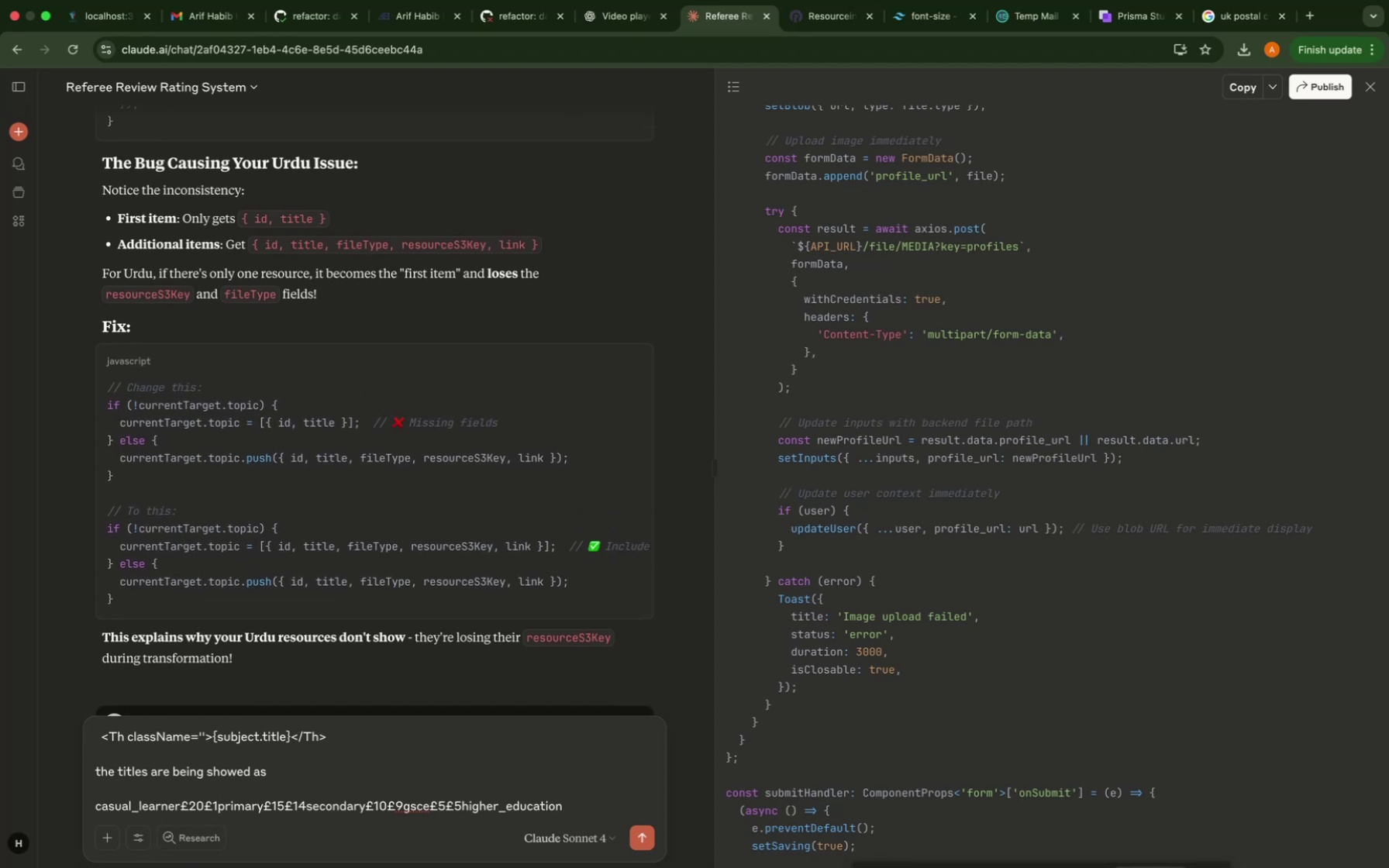 
key(Backspace)
 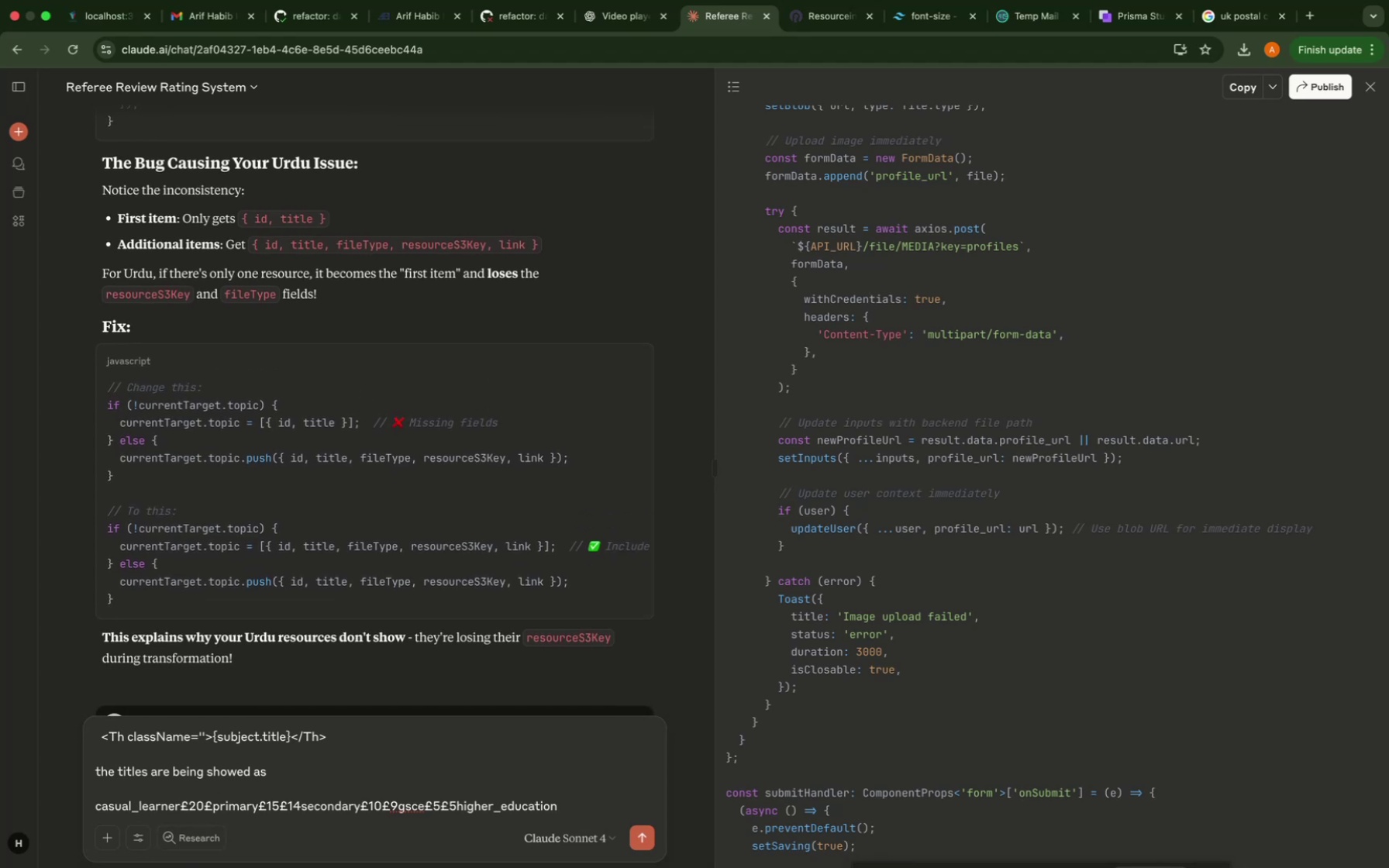 
key(Backspace)
 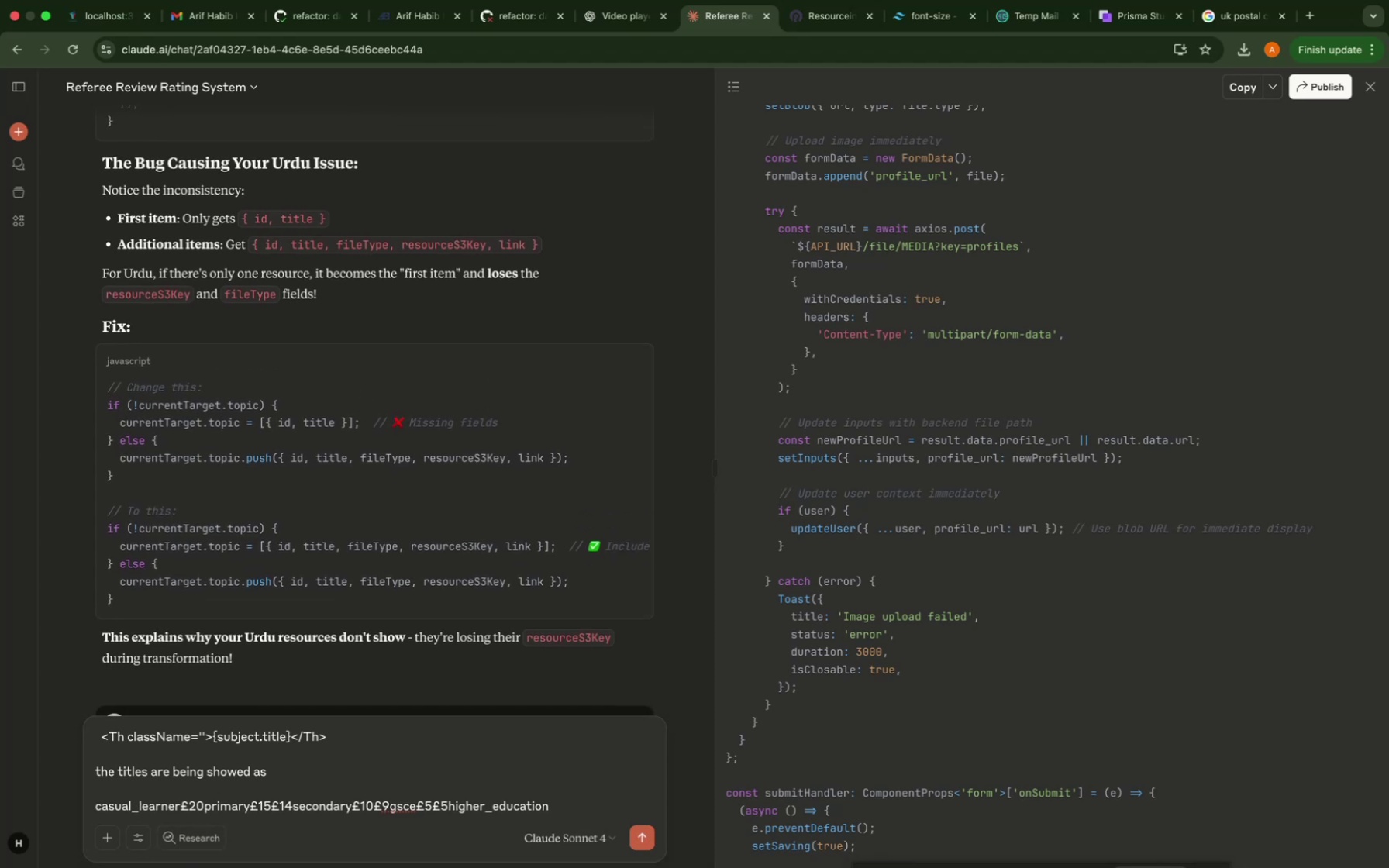 
key(Backspace)
 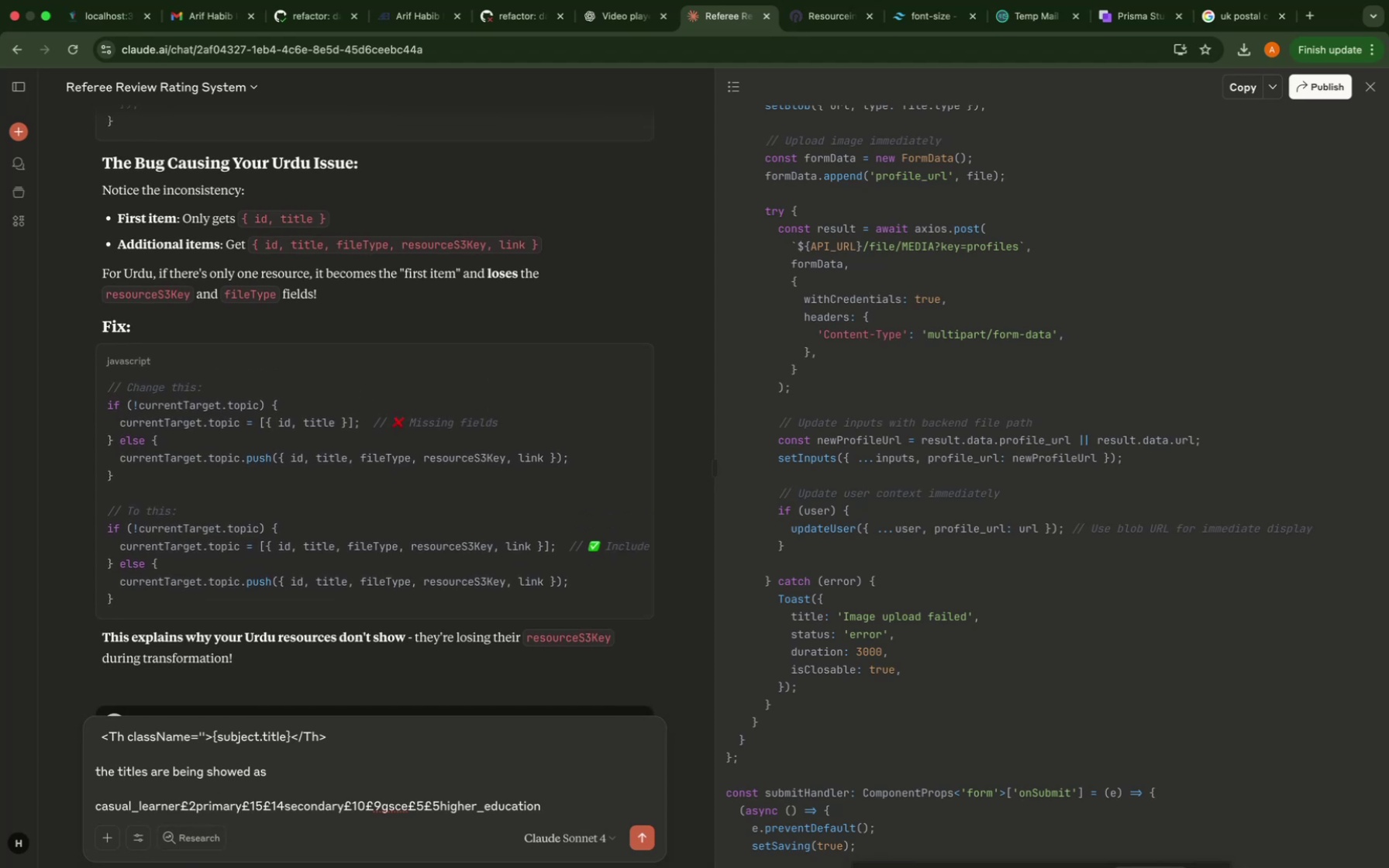 
key(Backspace)
 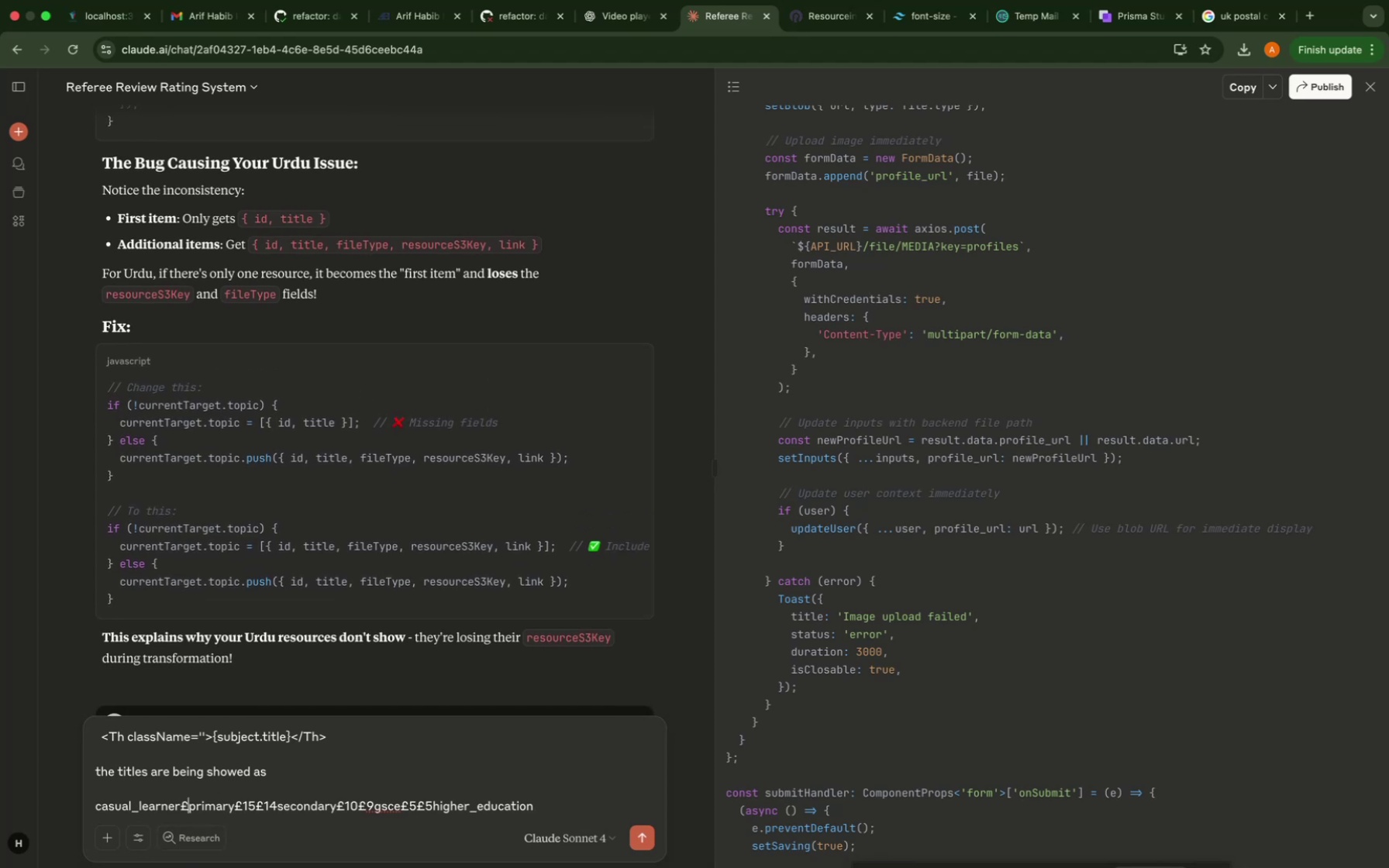 
key(Backspace)
 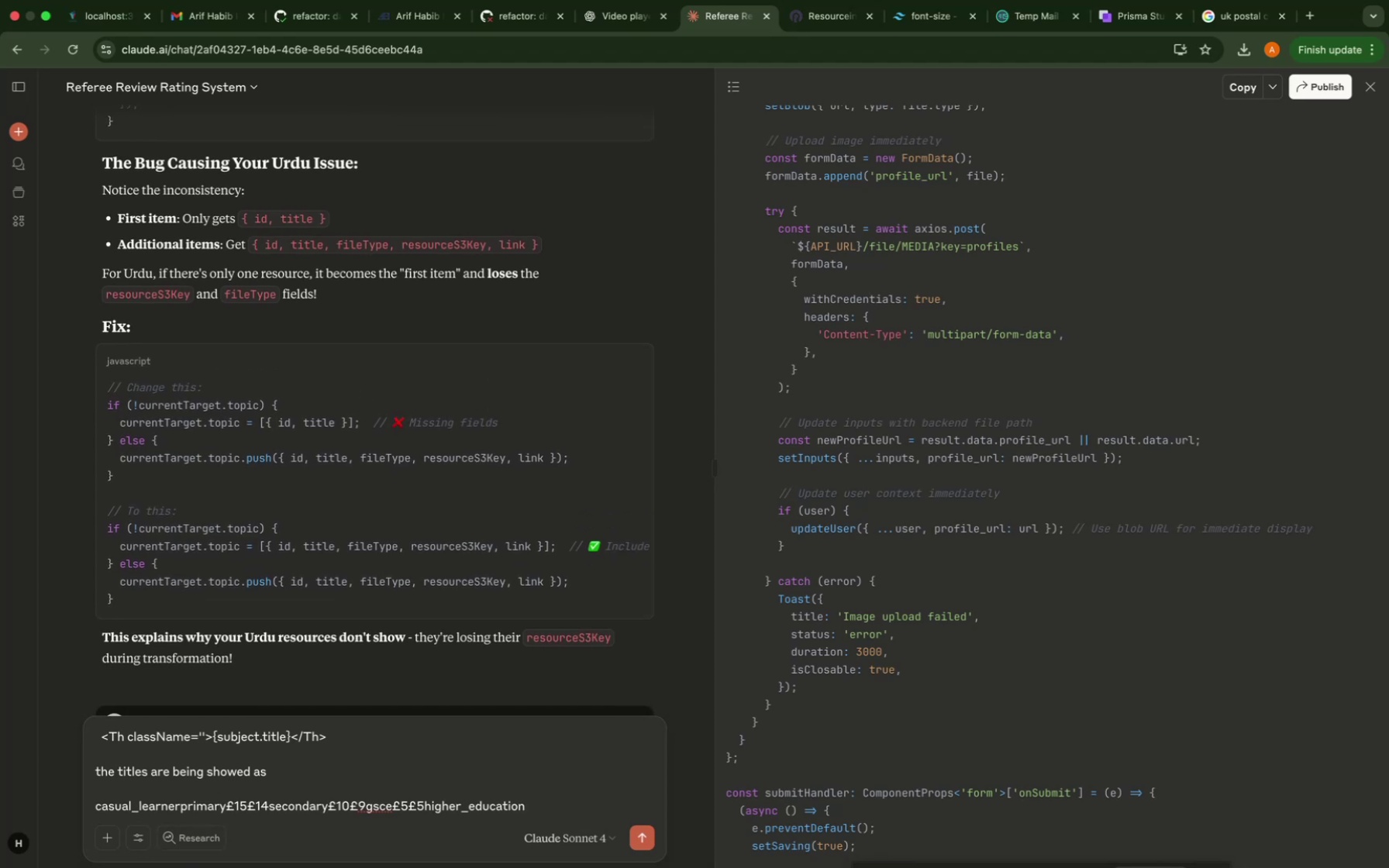 
key(Shift+Enter)
 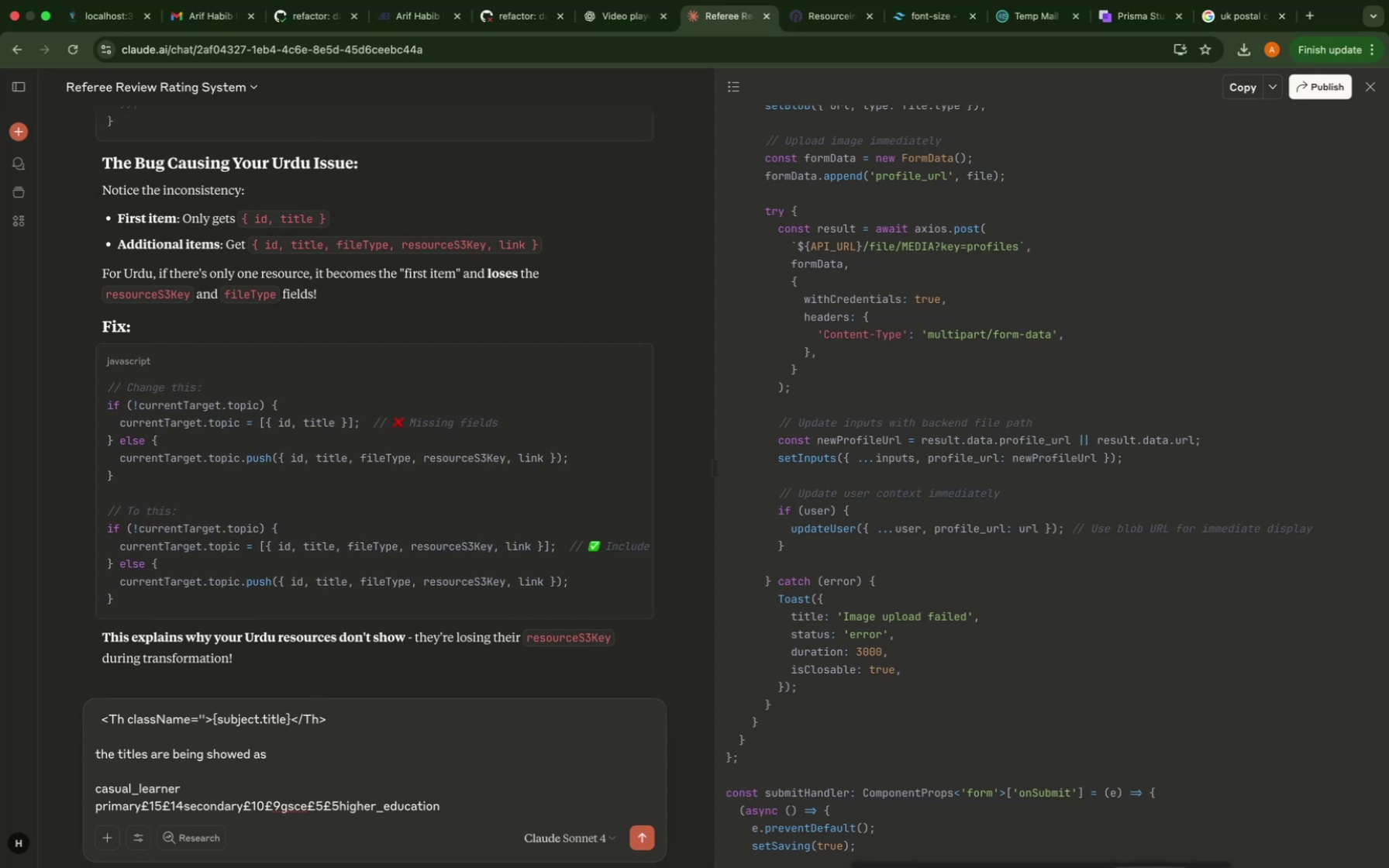 
wait(18.71)
 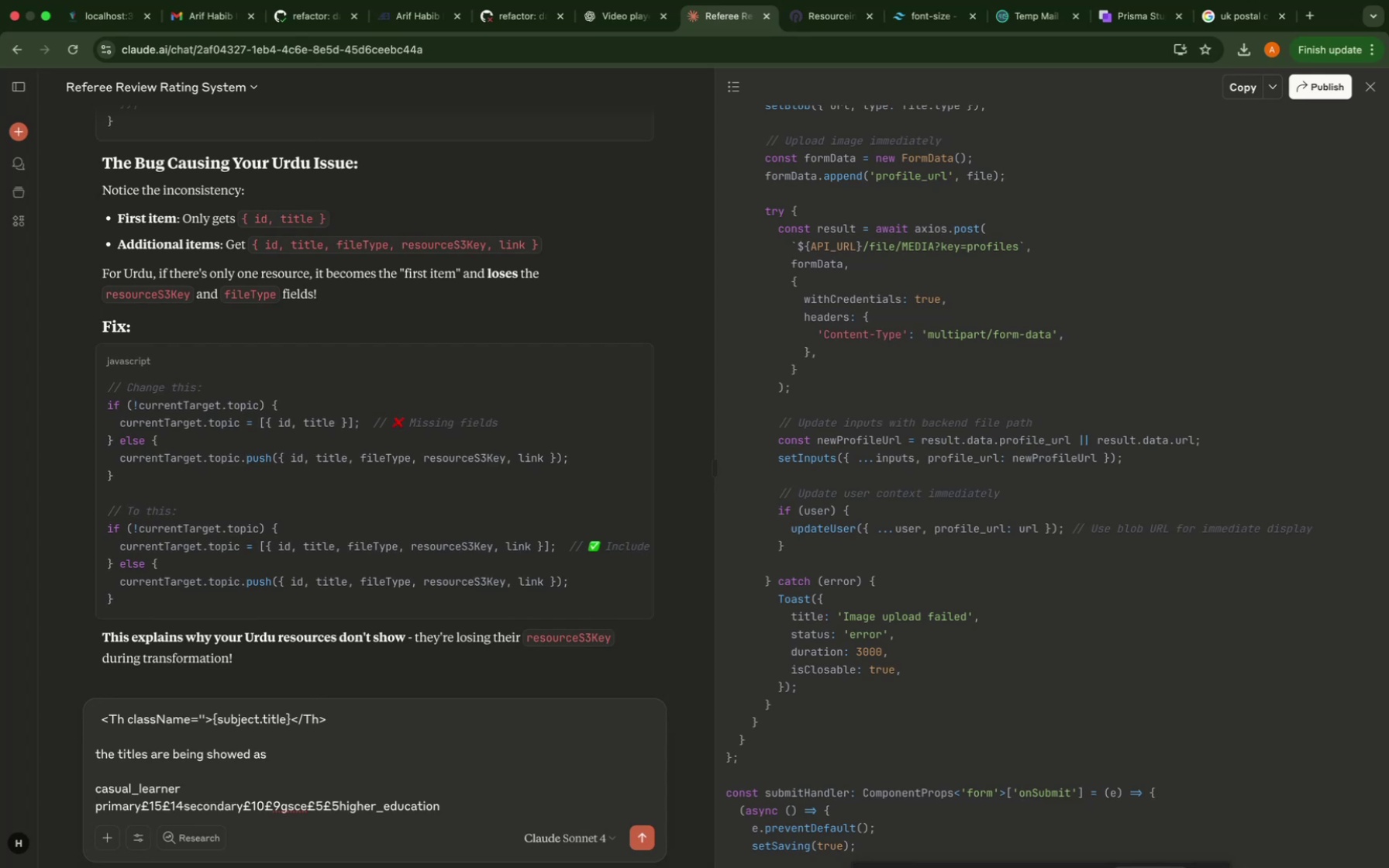 
left_click([186, 812])
 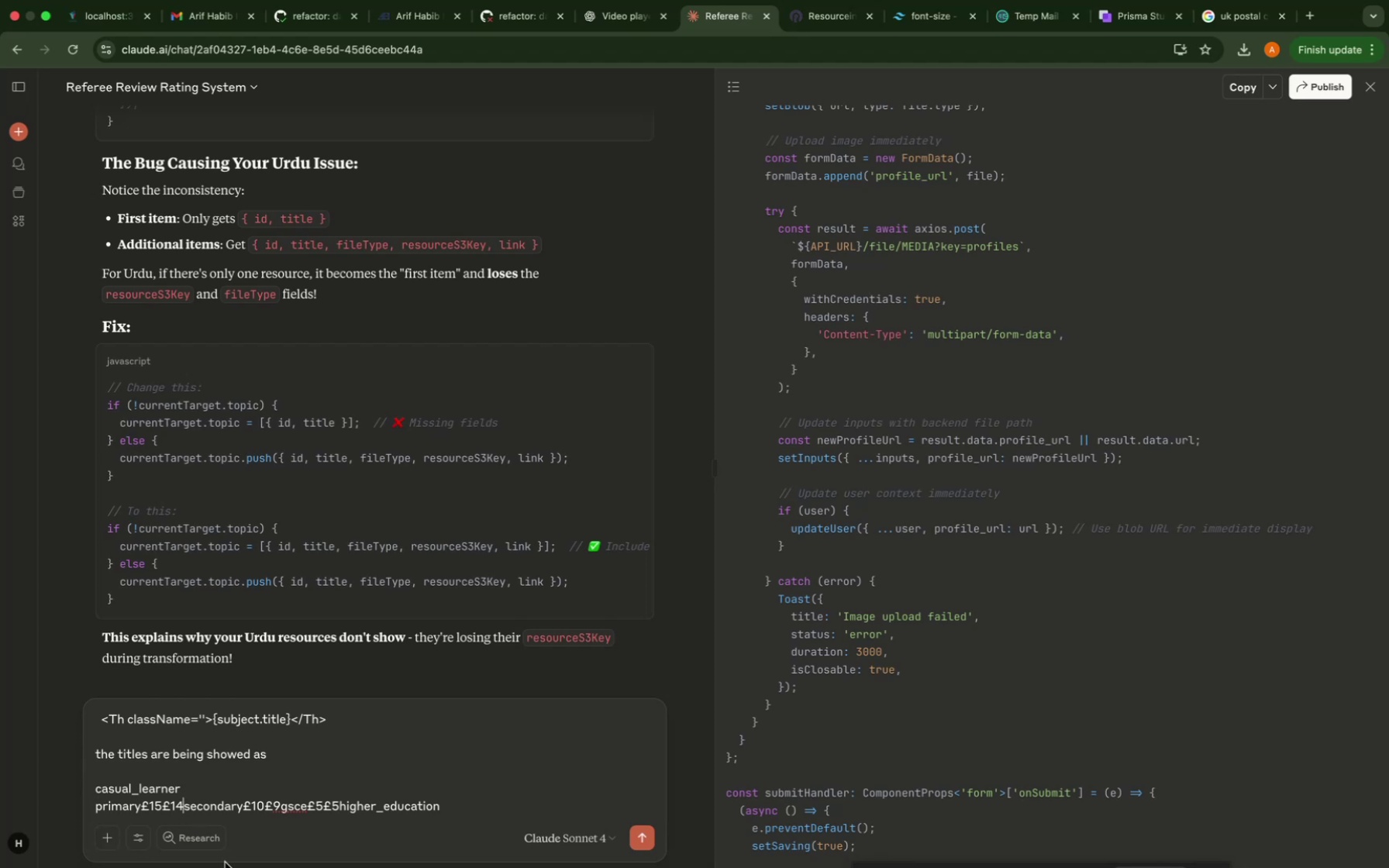 
key(Backspace)
 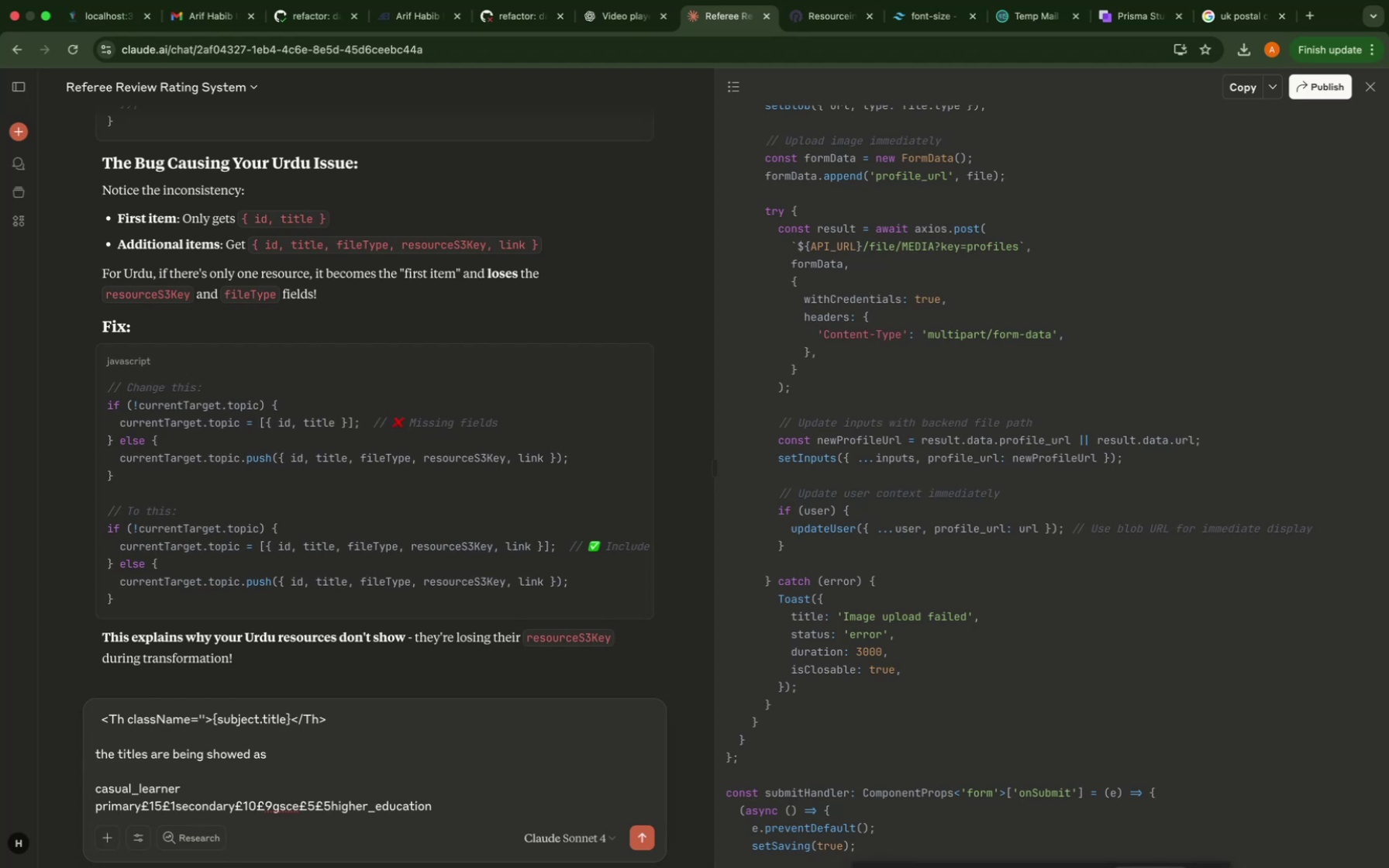 
key(Backspace)
 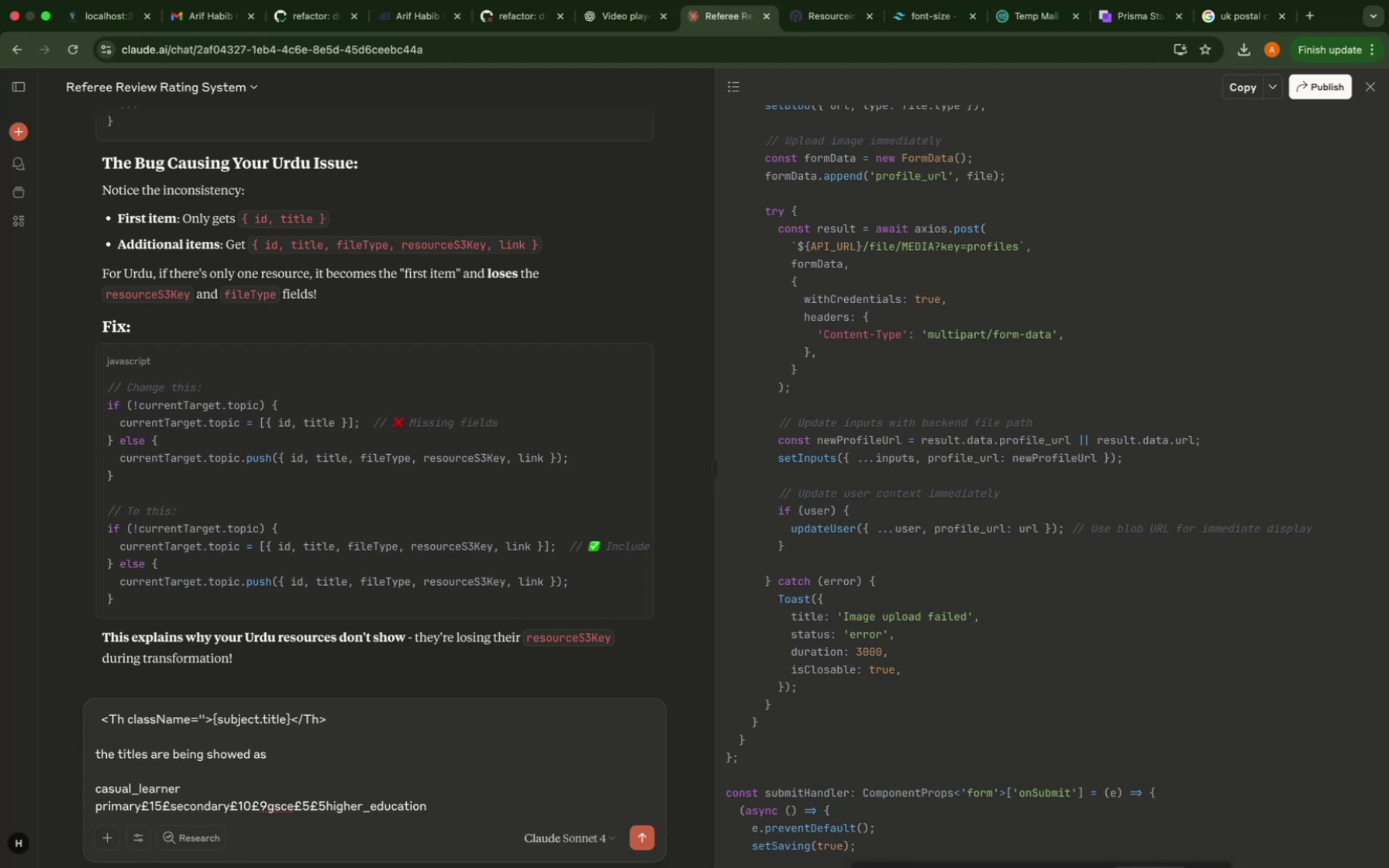 
key(Backspace)
 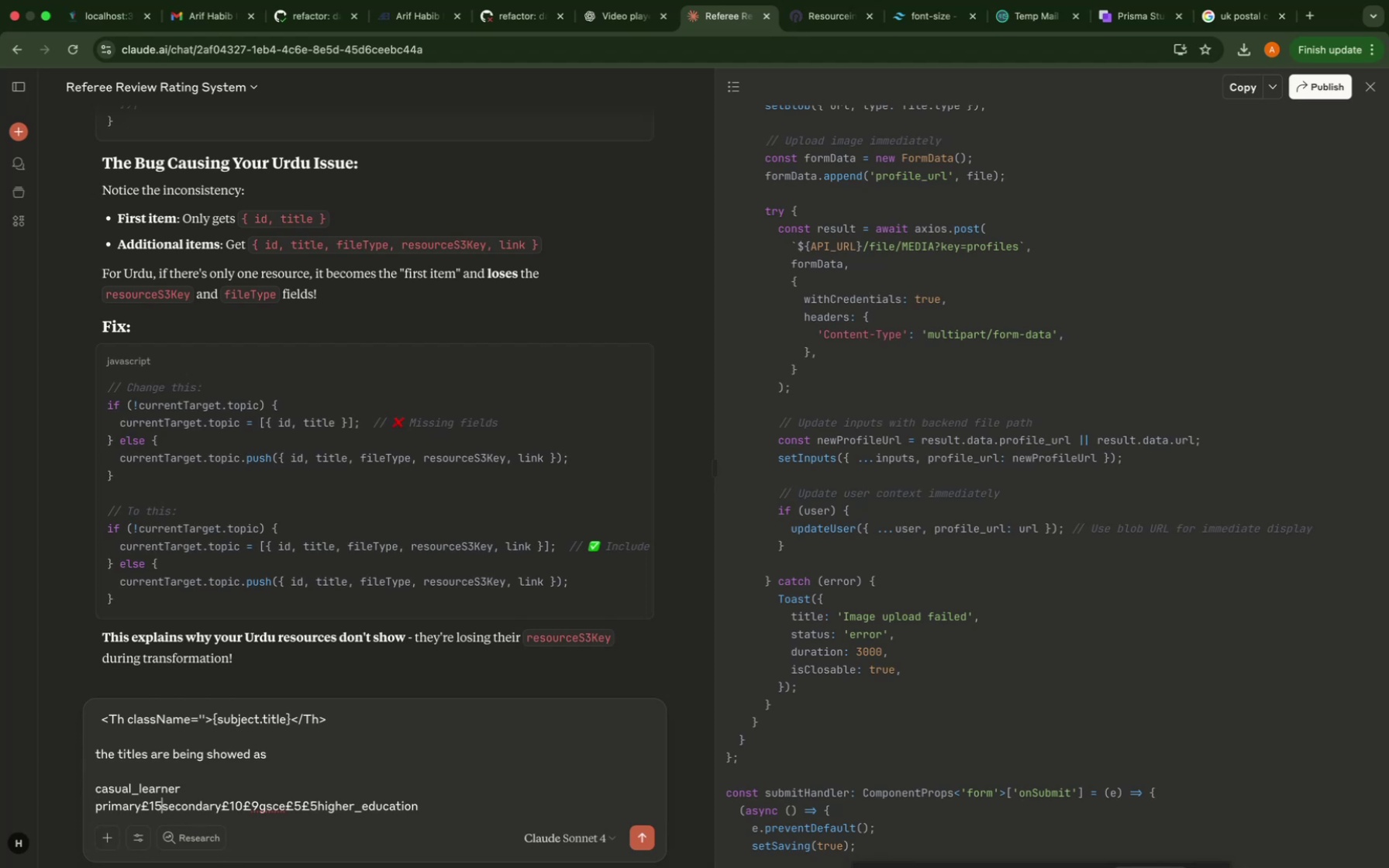 
key(Backspace)
 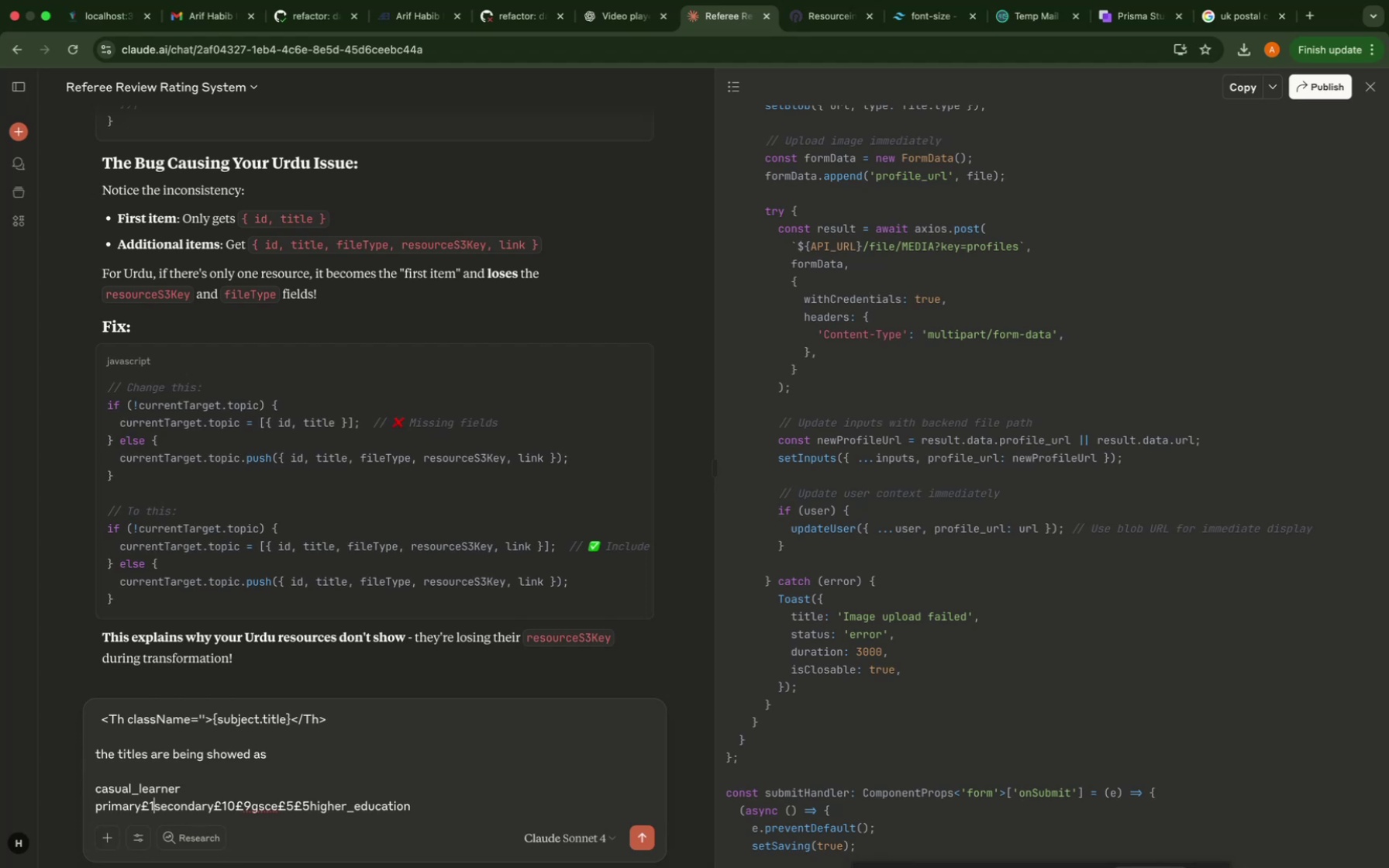 
key(Backspace)
 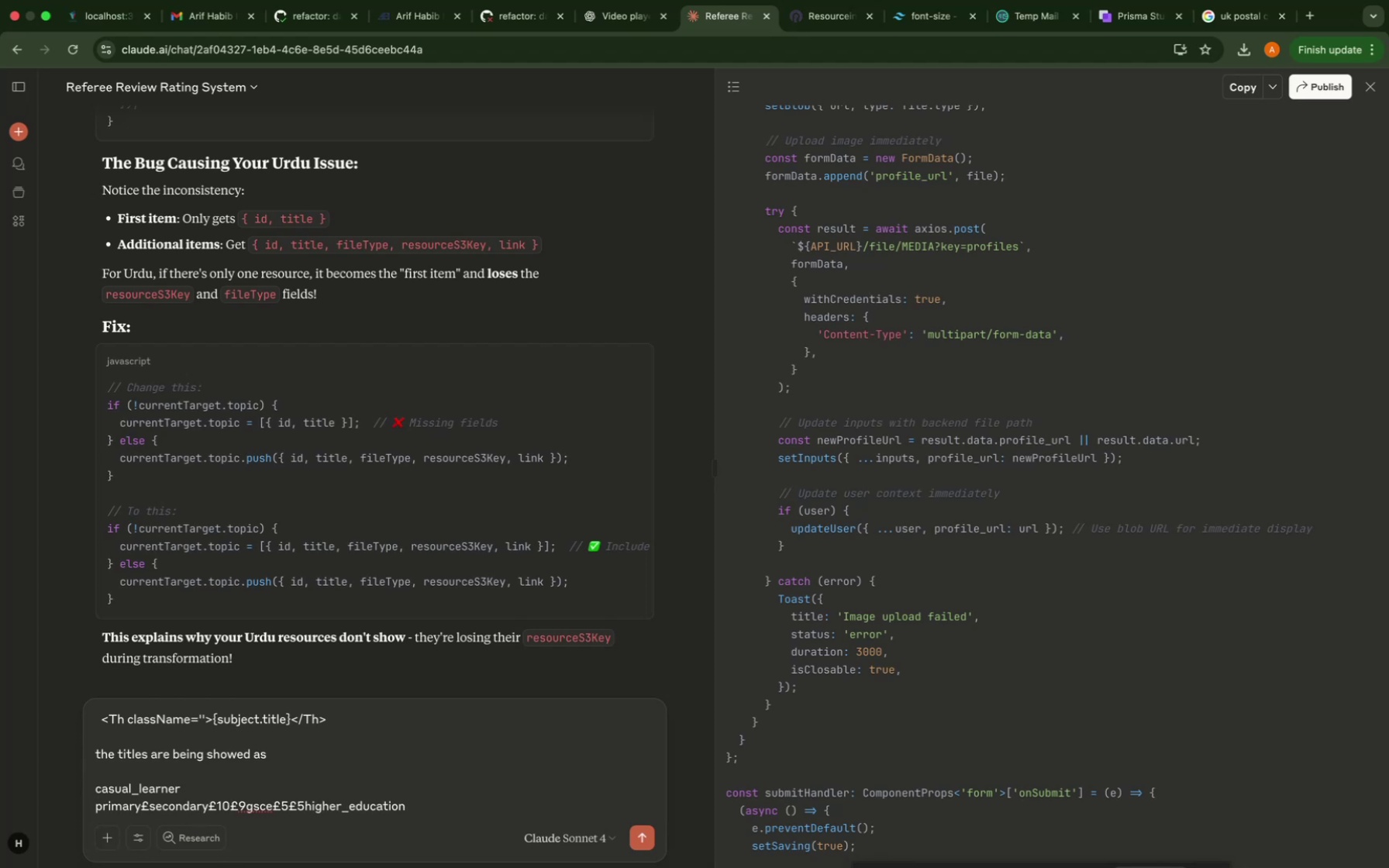 
key(Backspace)
 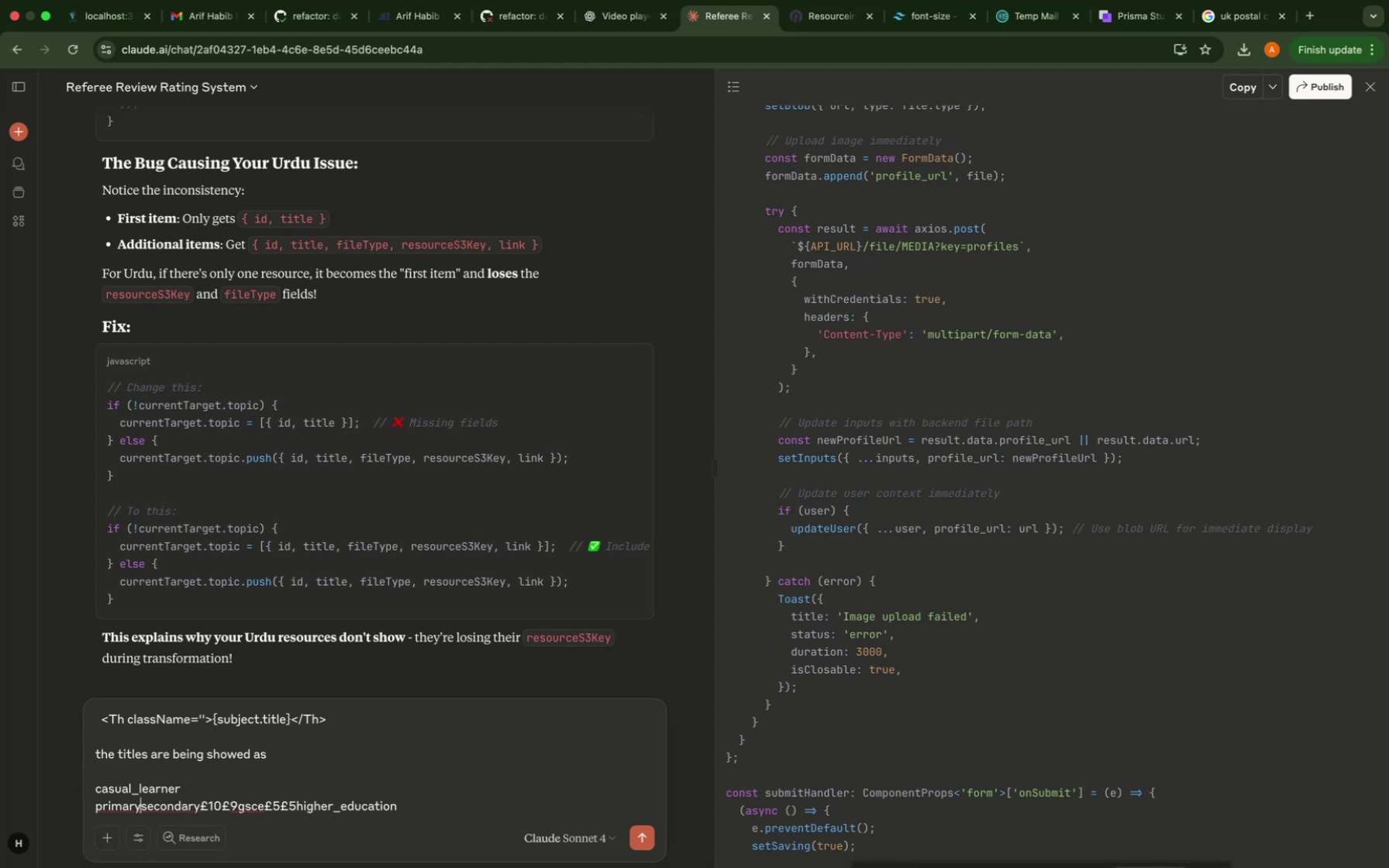 
key(Shift+Enter)
 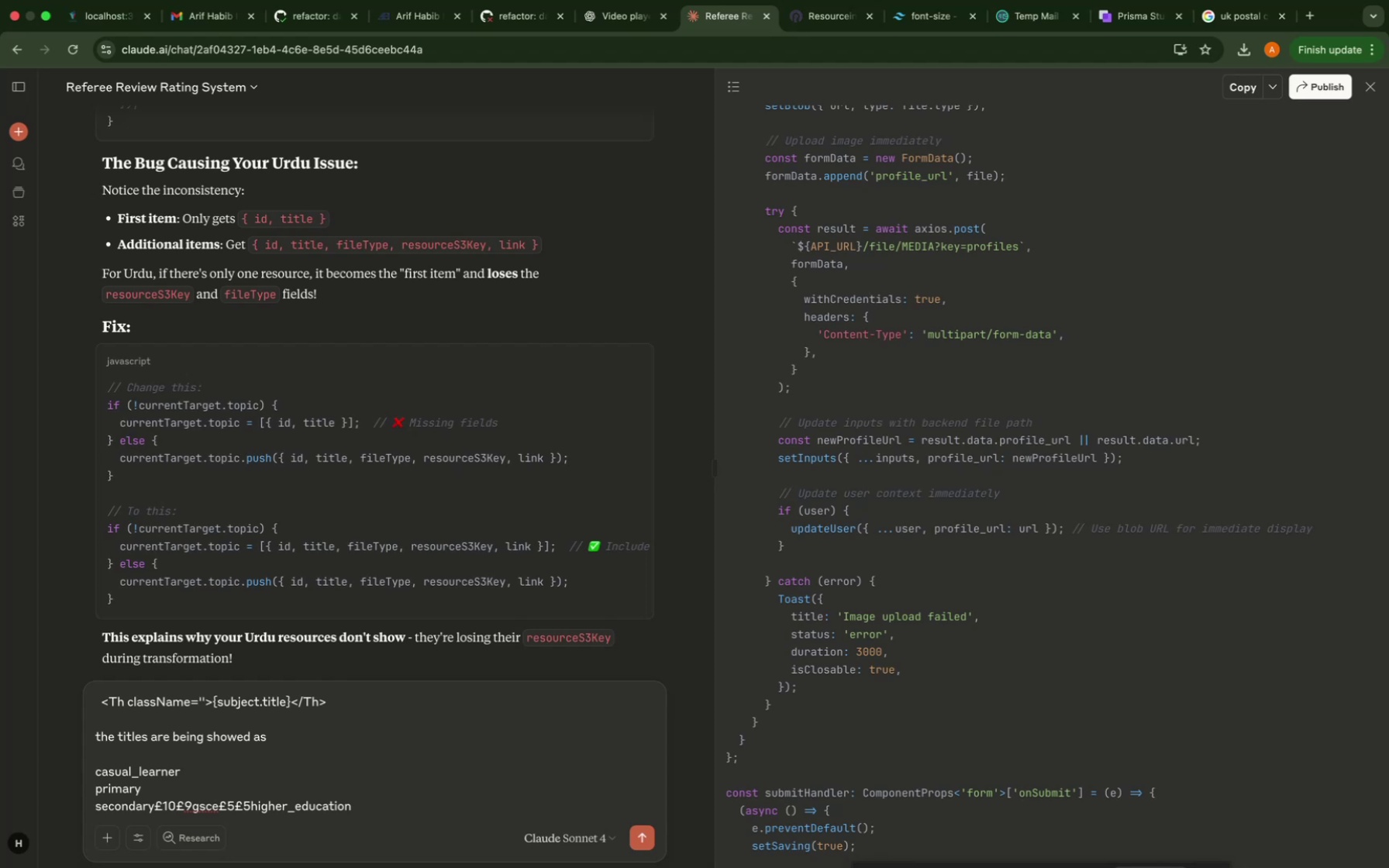 
wait(7.82)
 